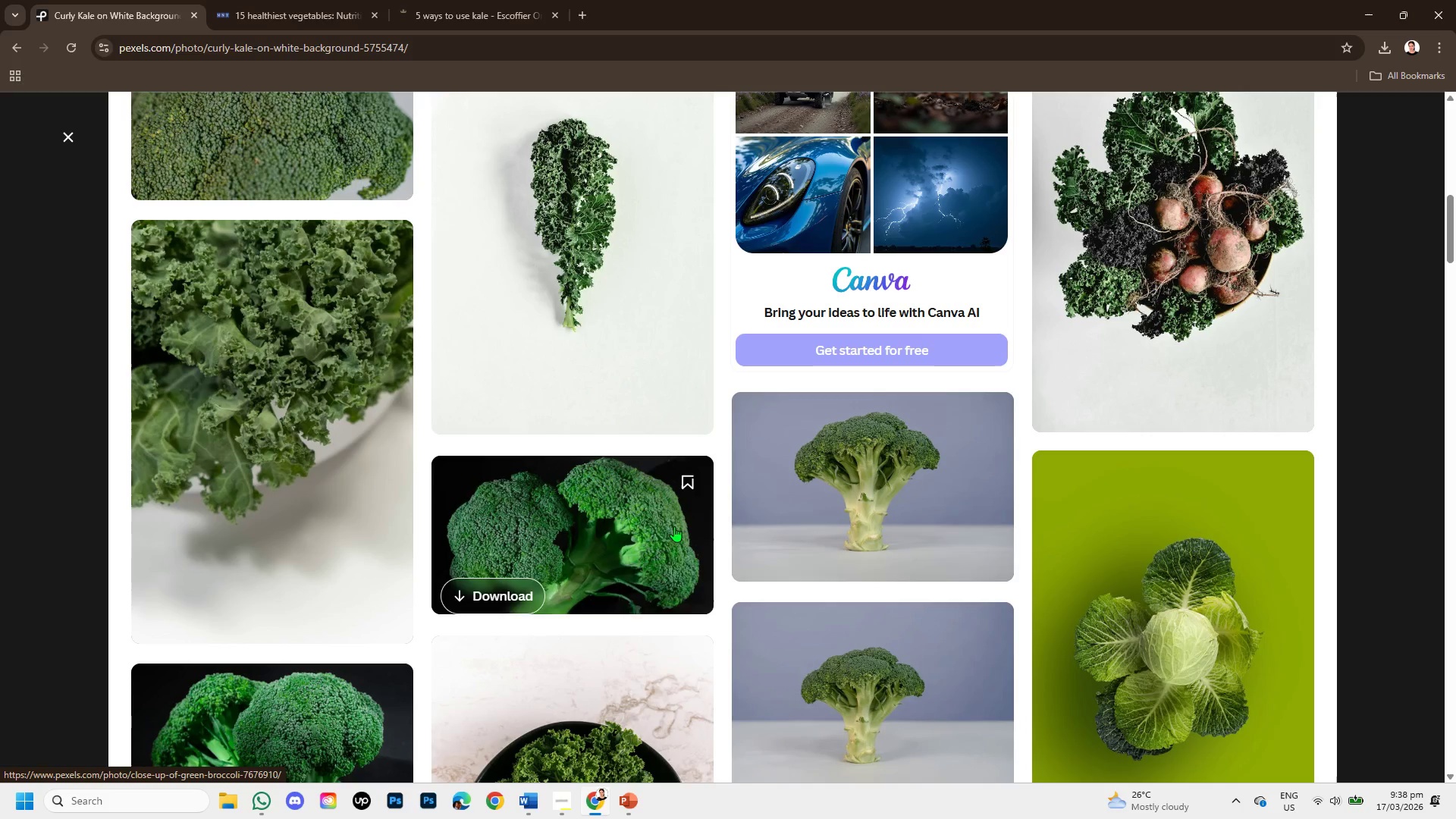 
scroll: coordinate [608, 496], scroll_direction: up, amount: 1.0
 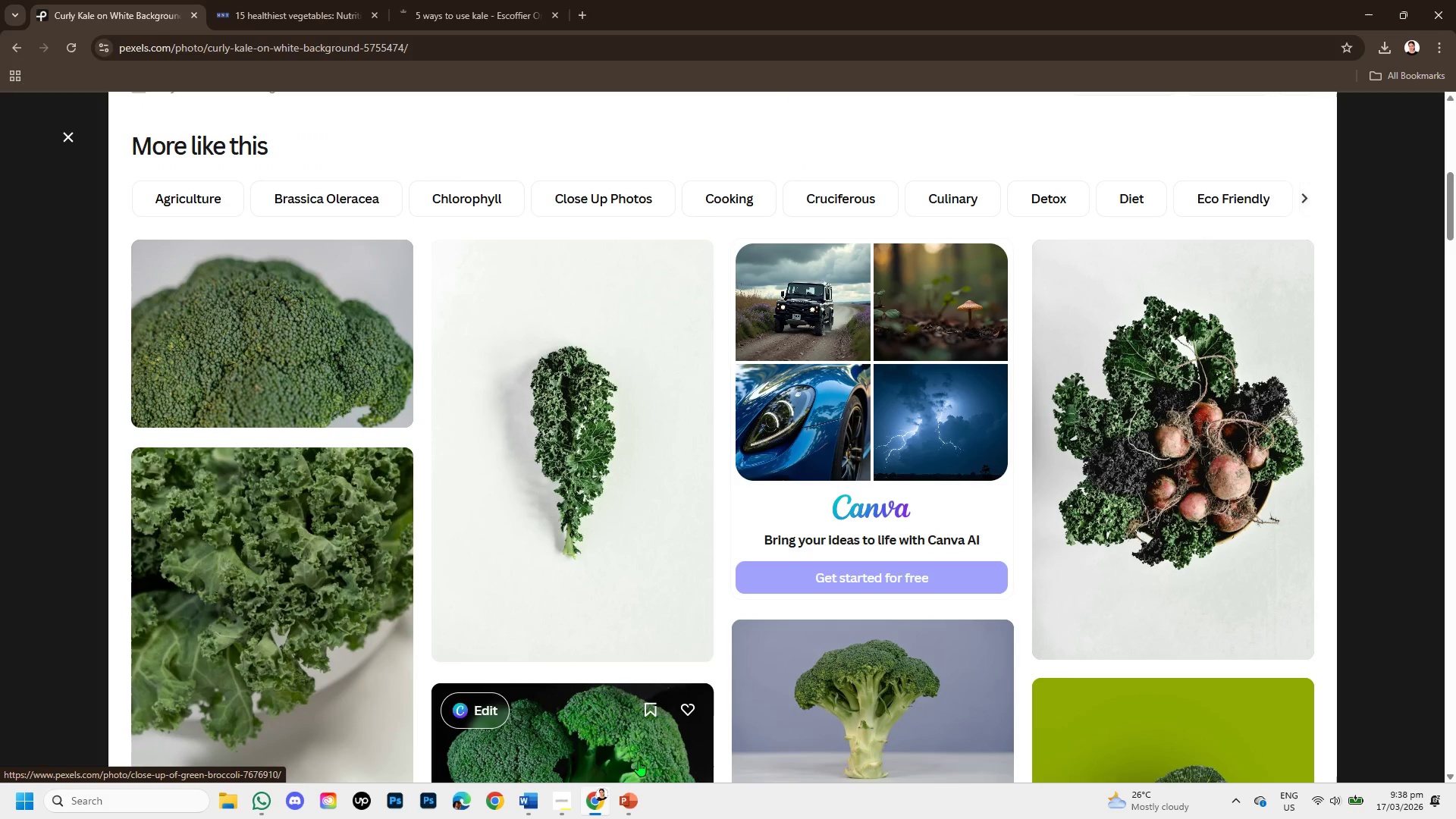 
left_click([632, 786])
 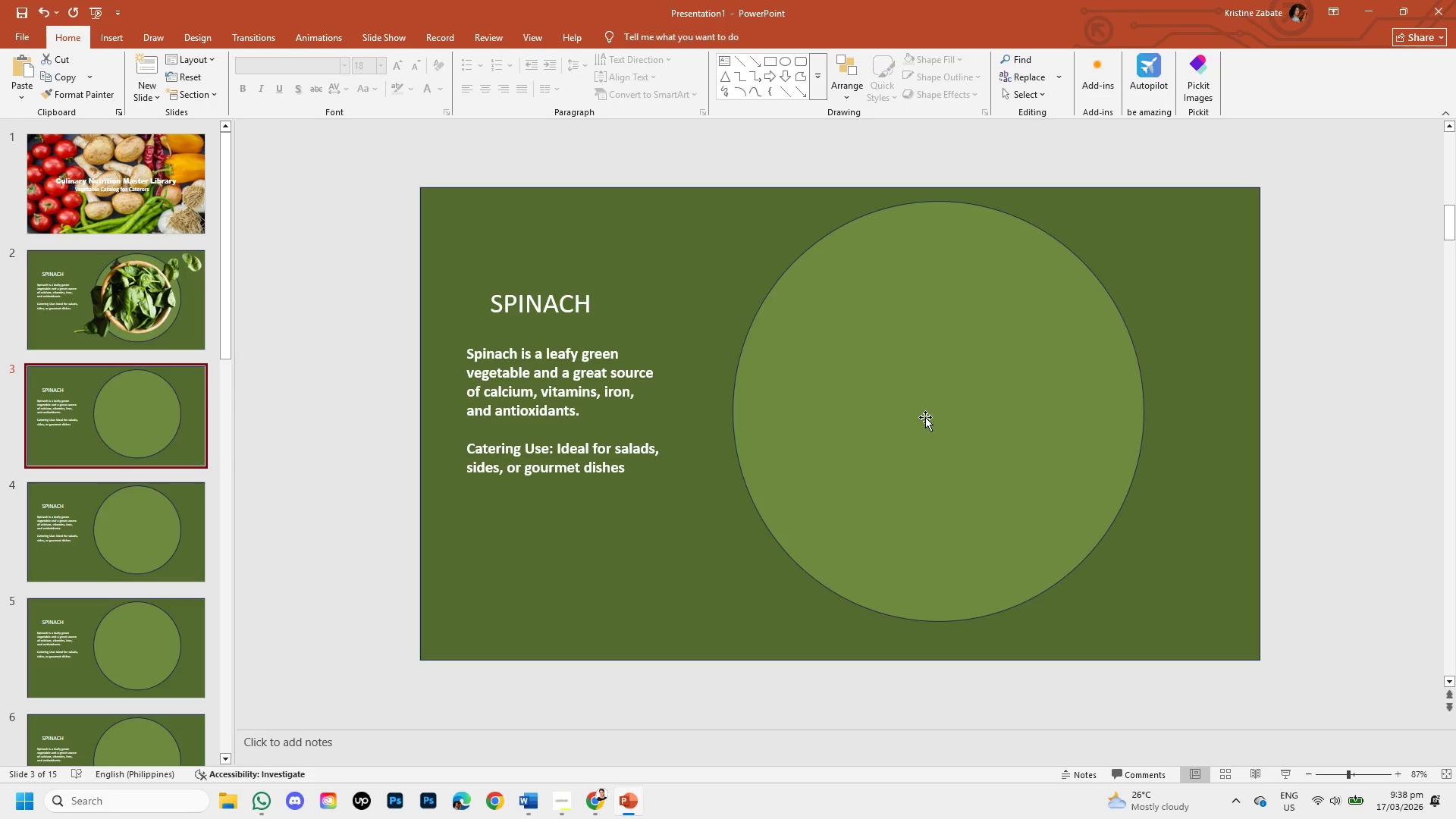 
key(Control+V)
 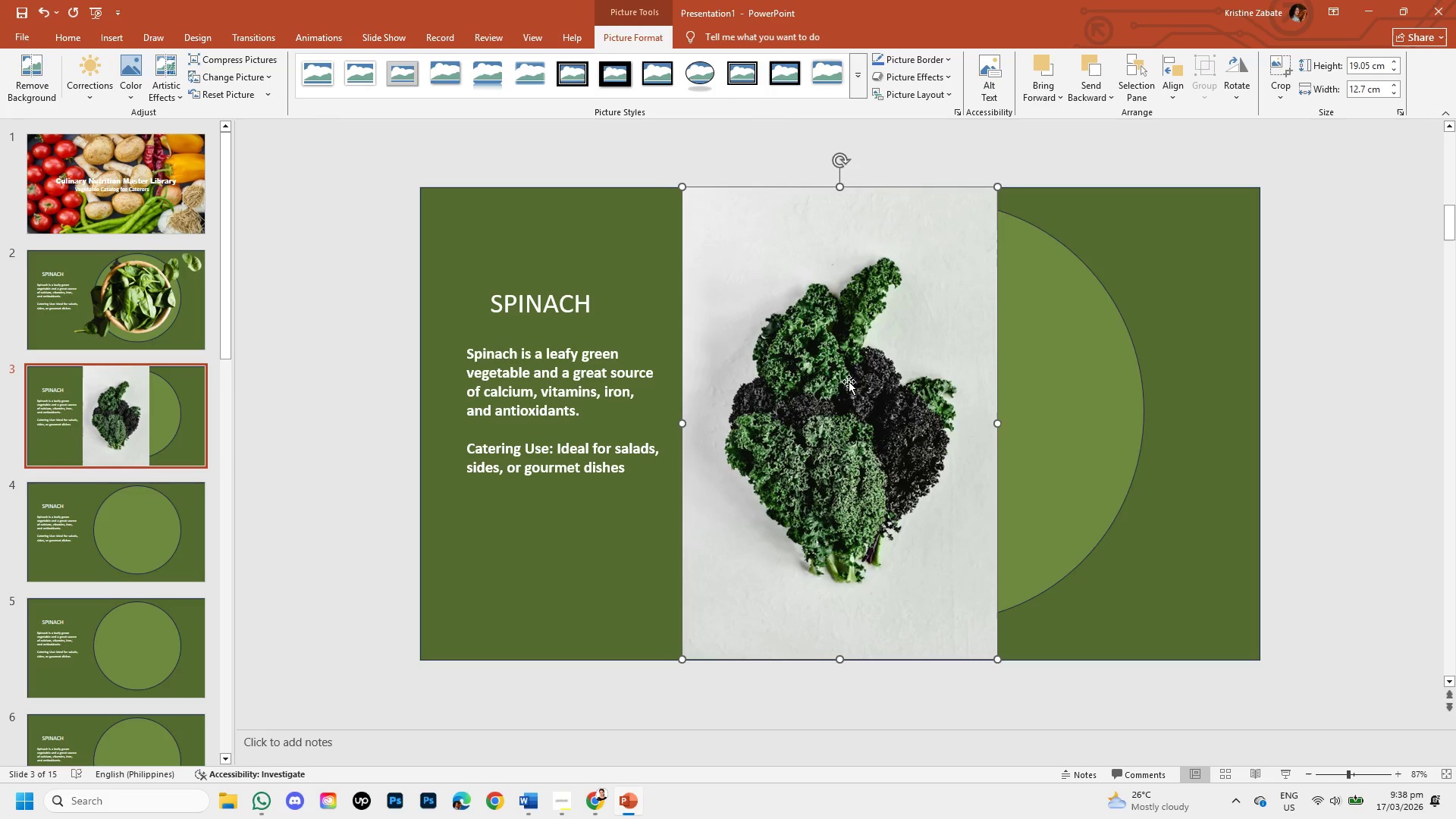 
left_click_drag(start_coordinate=[849, 381], to_coordinate=[946, 375])
 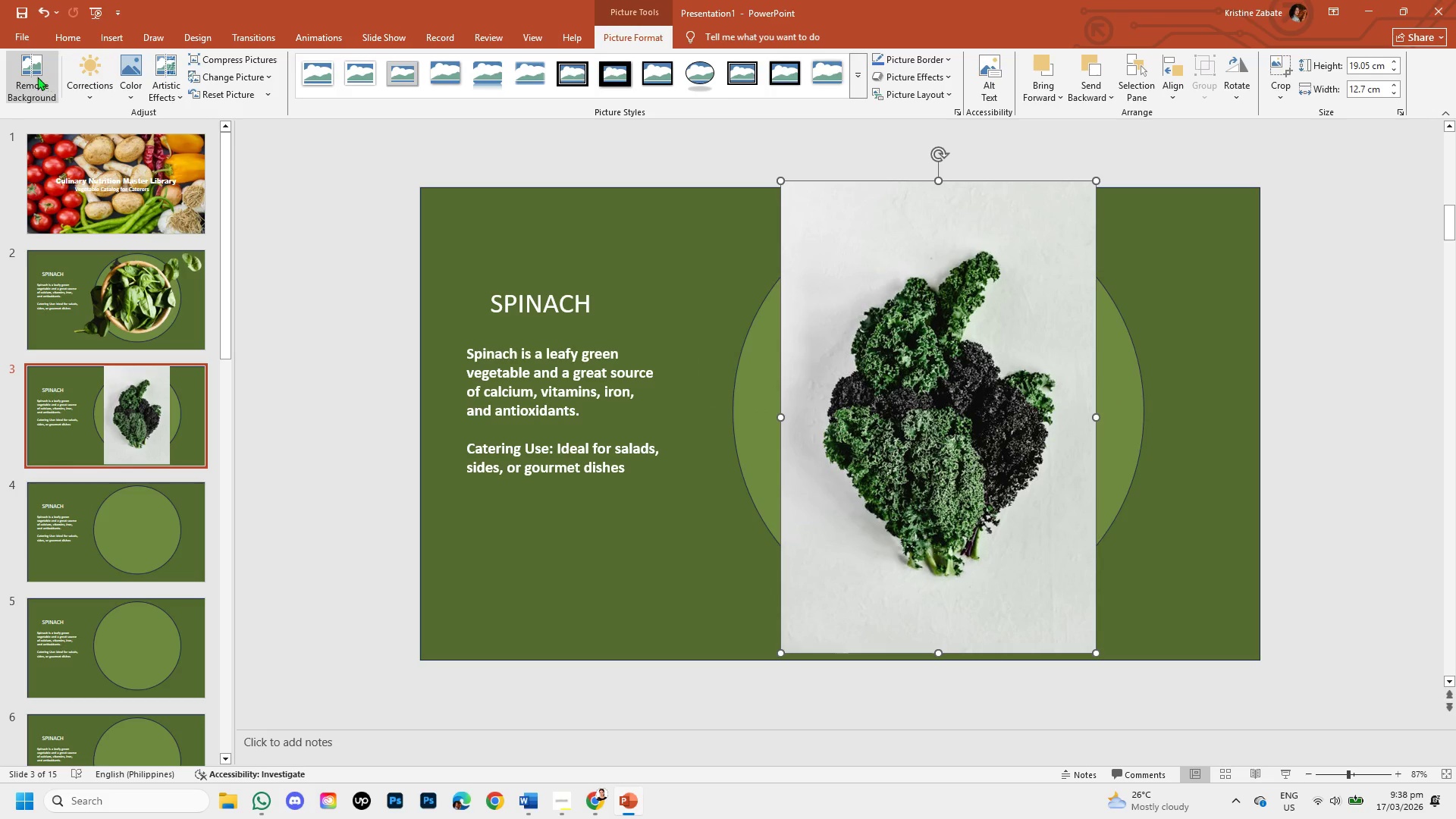 
left_click([37, 76])
 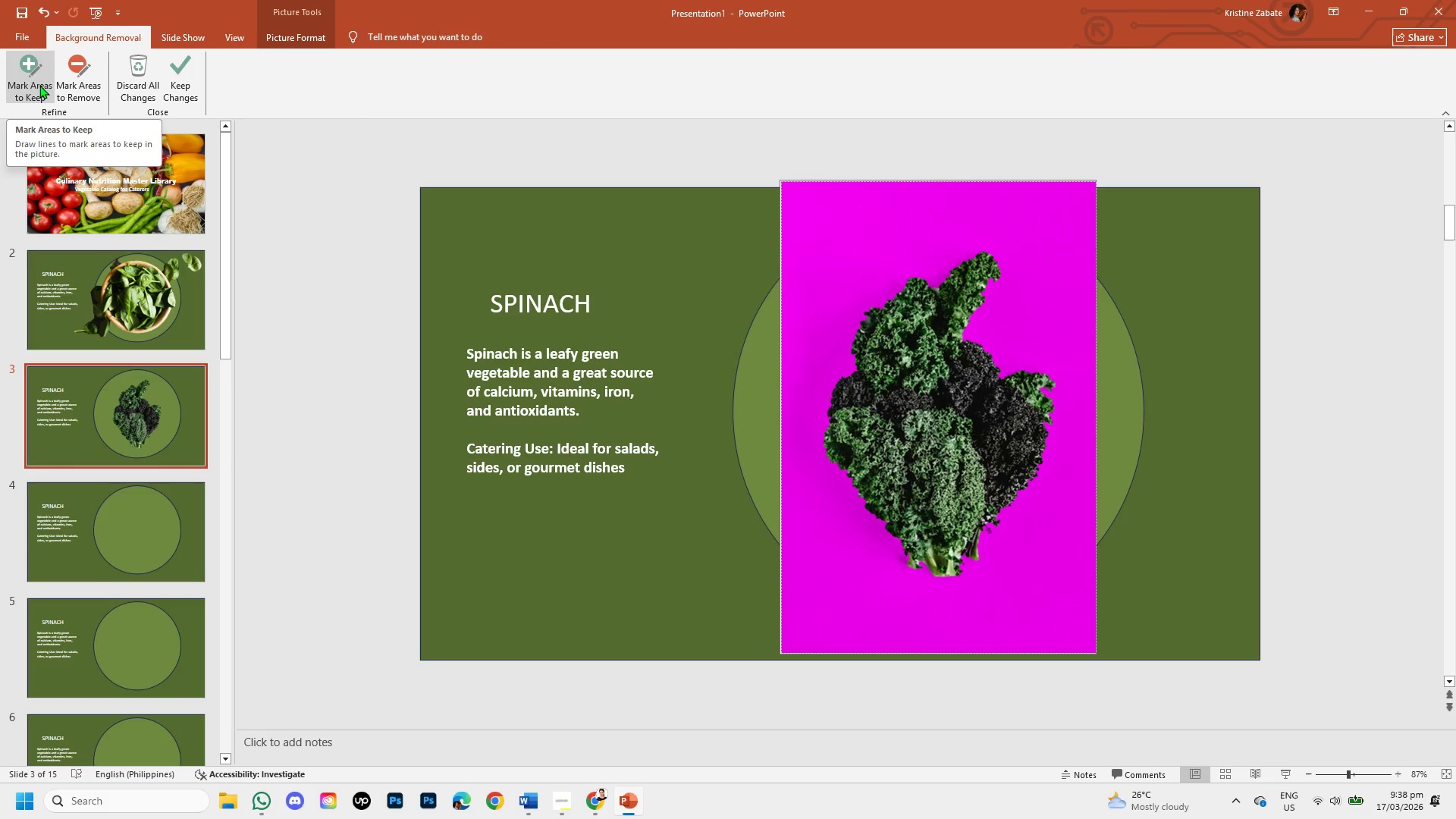 
left_click([39, 85])
 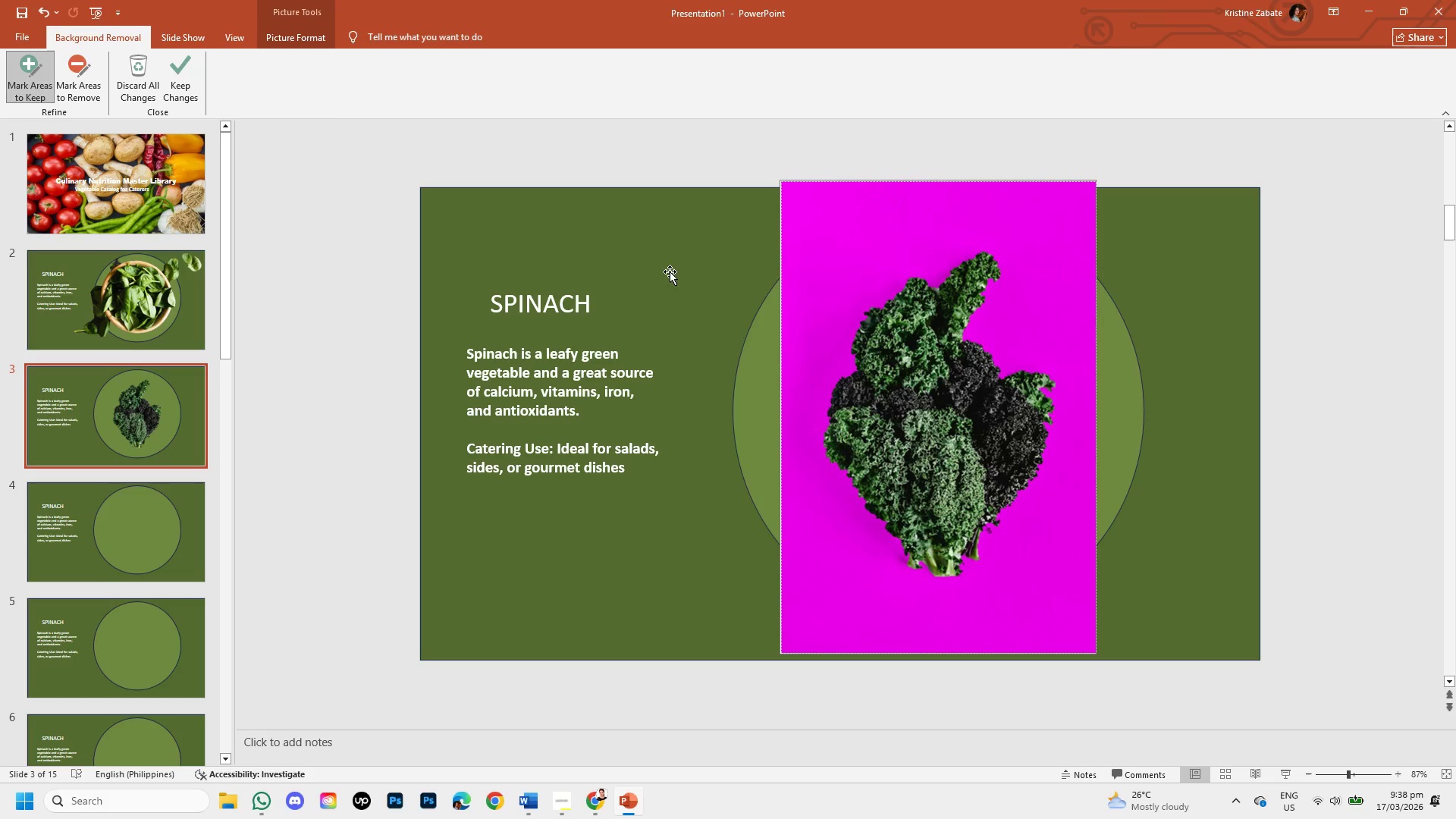 
left_click([173, 80])
 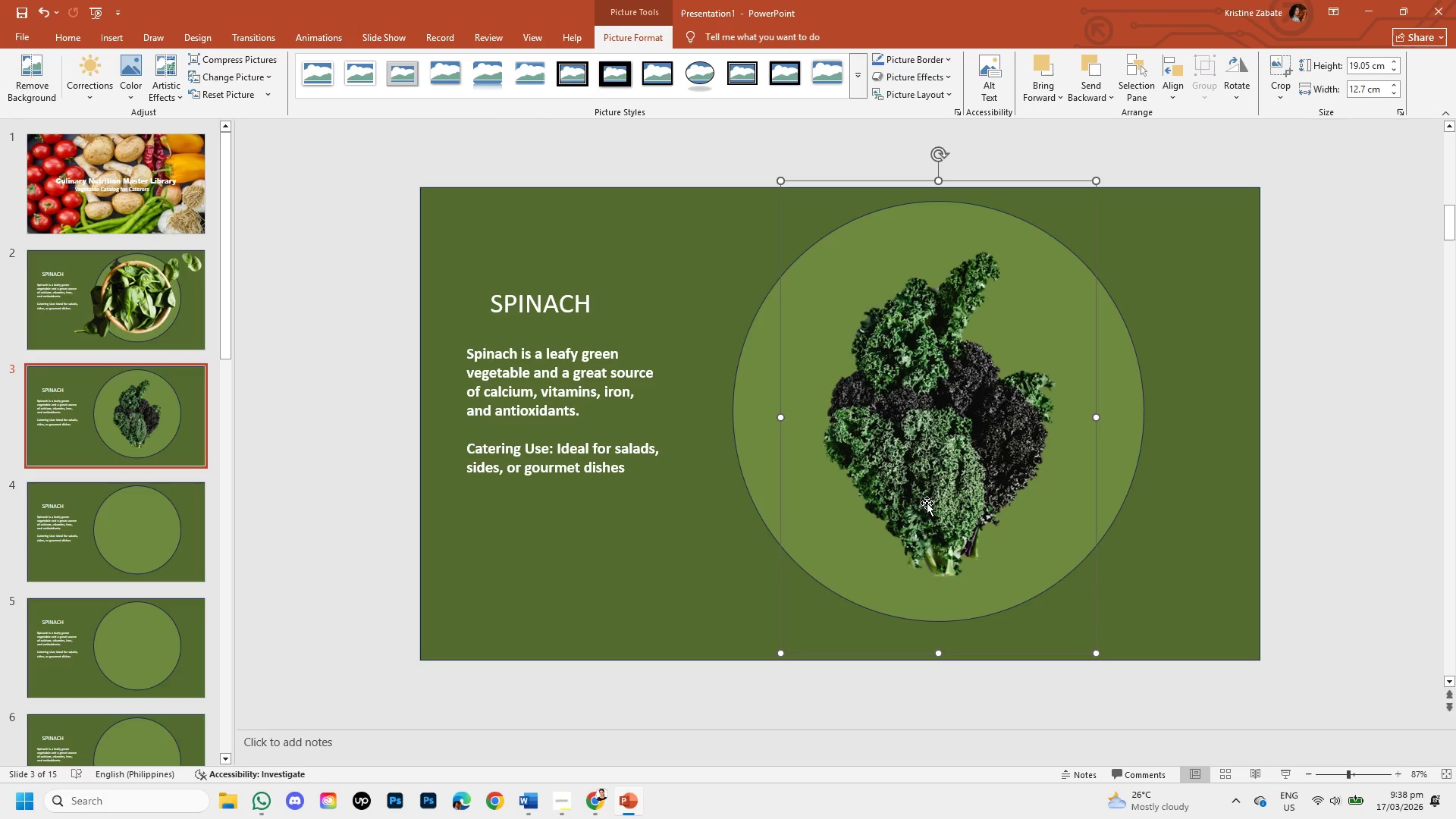 
left_click([951, 471])
 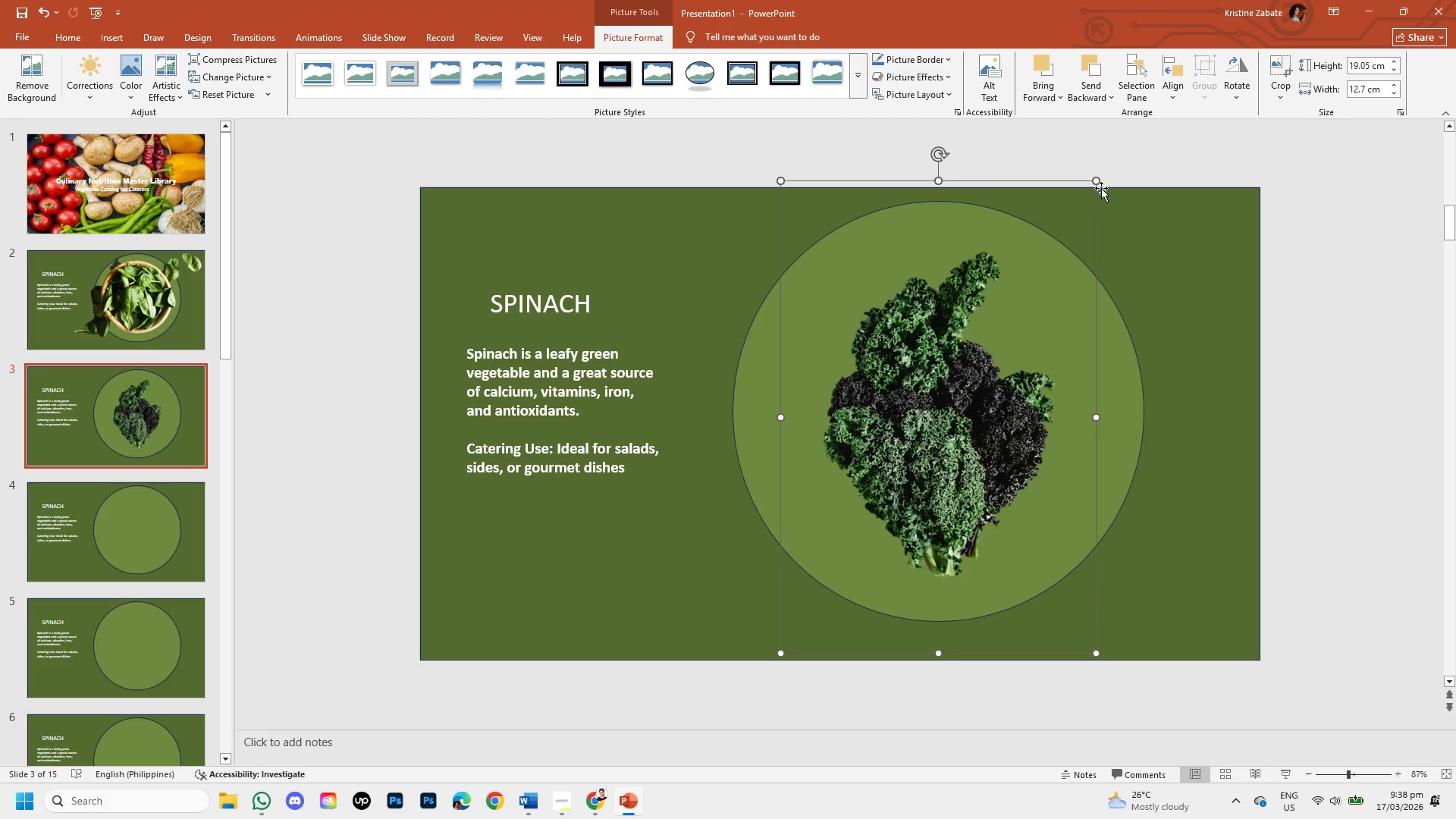 
left_click_drag(start_coordinate=[1098, 181], to_coordinate=[1164, 156])
 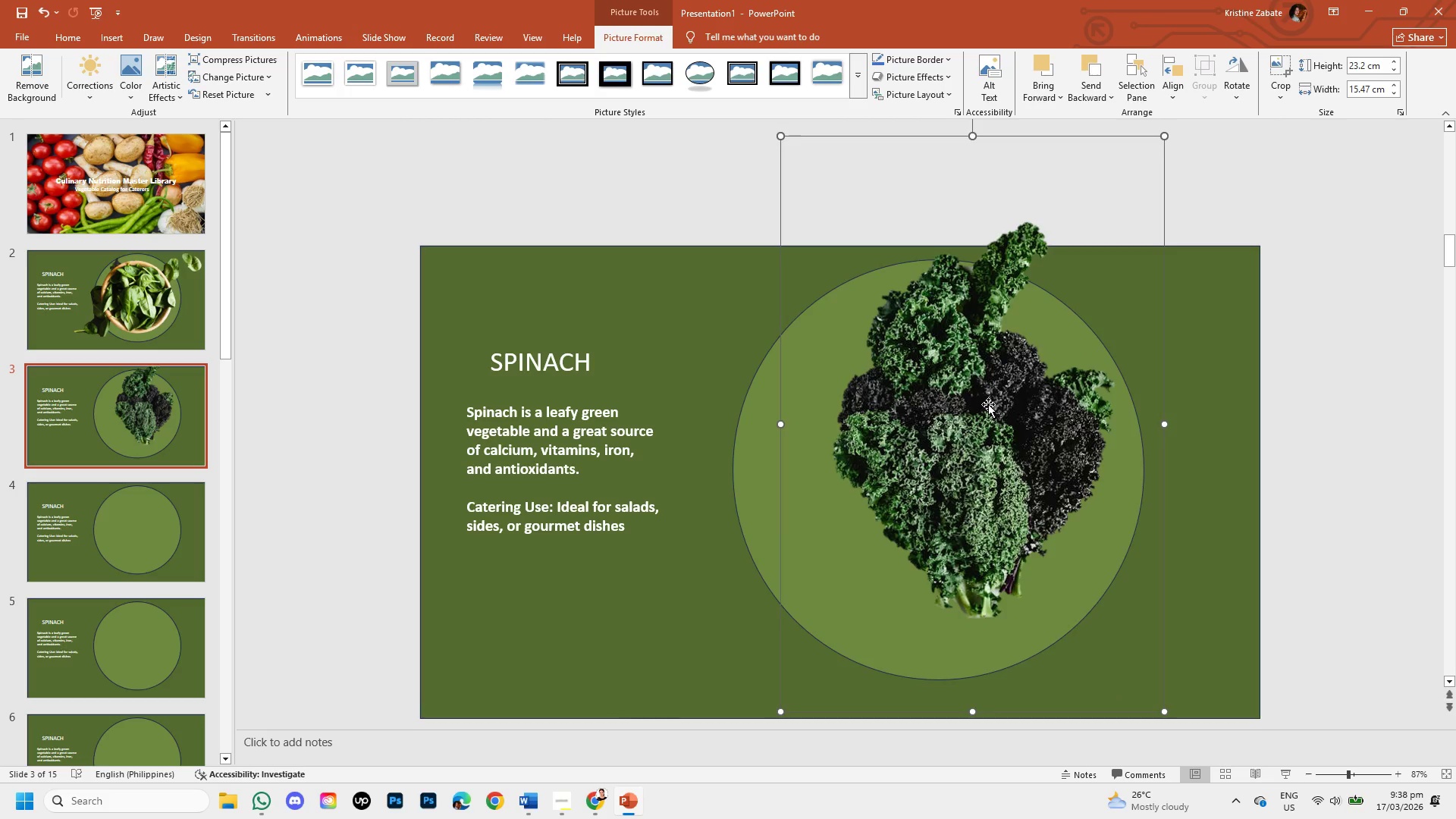 
left_click_drag(start_coordinate=[988, 404], to_coordinate=[936, 470])
 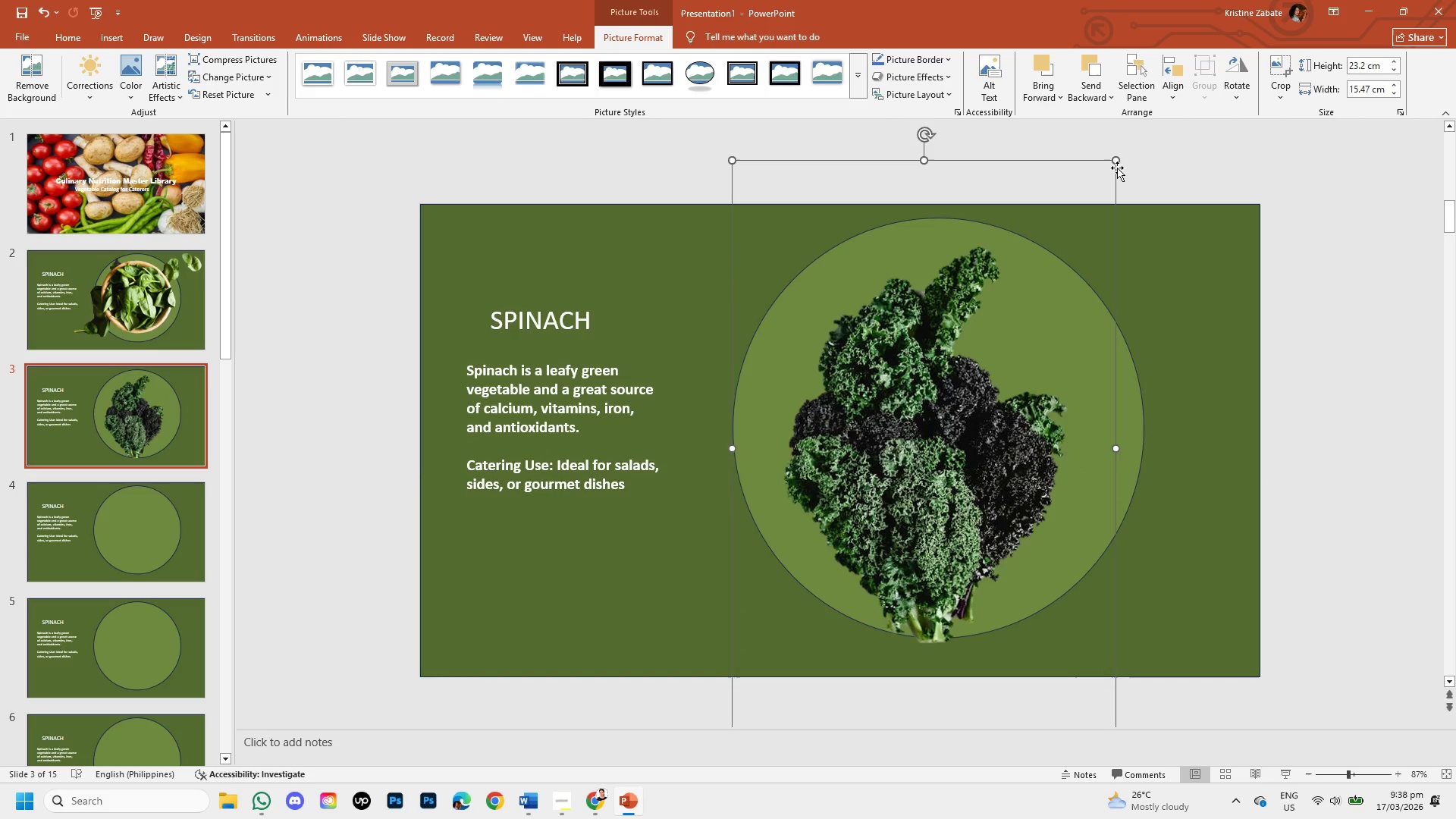 
left_click_drag(start_coordinate=[1118, 159], to_coordinate=[1130, 154])
 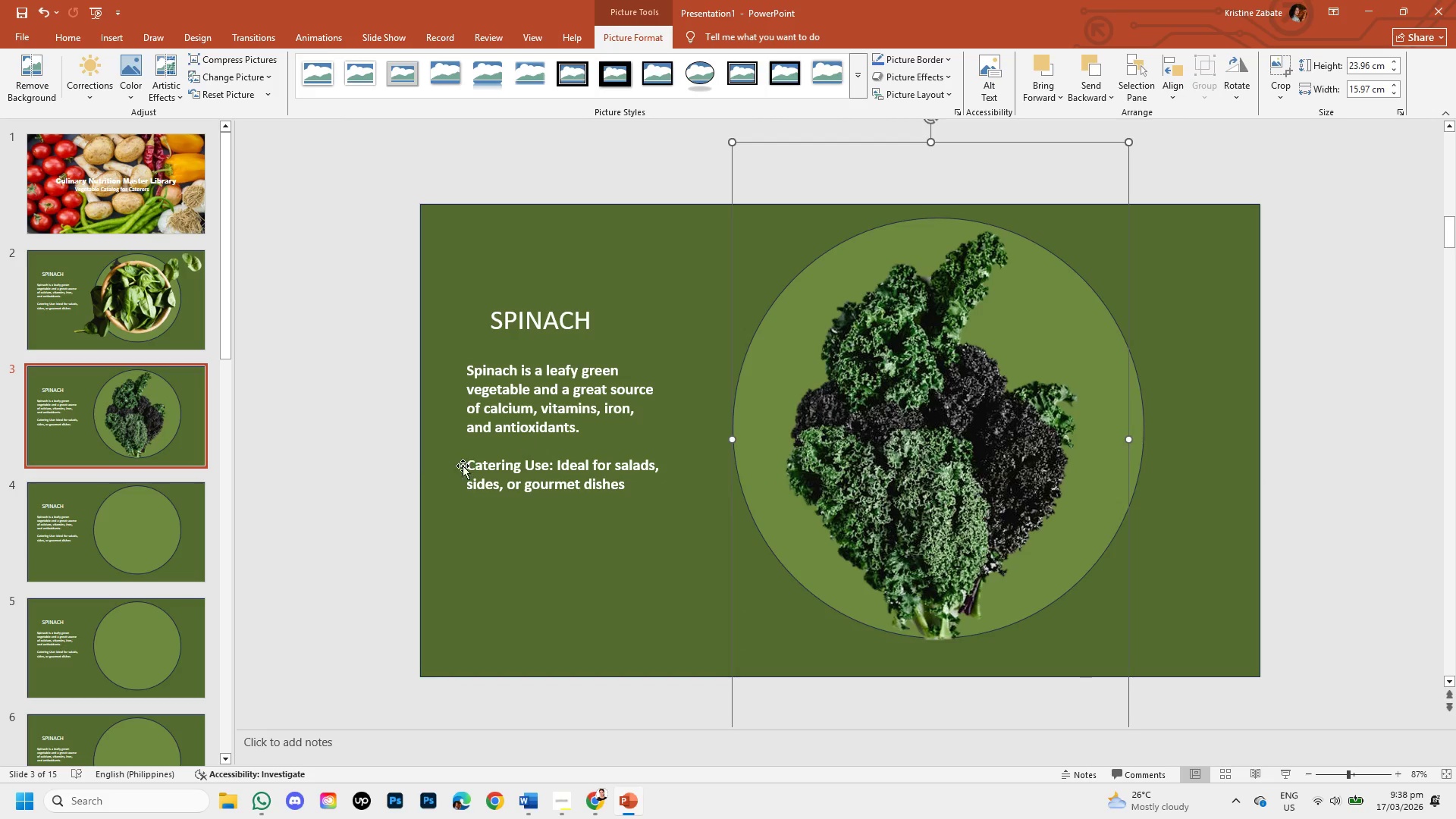 
left_click([344, 541])
 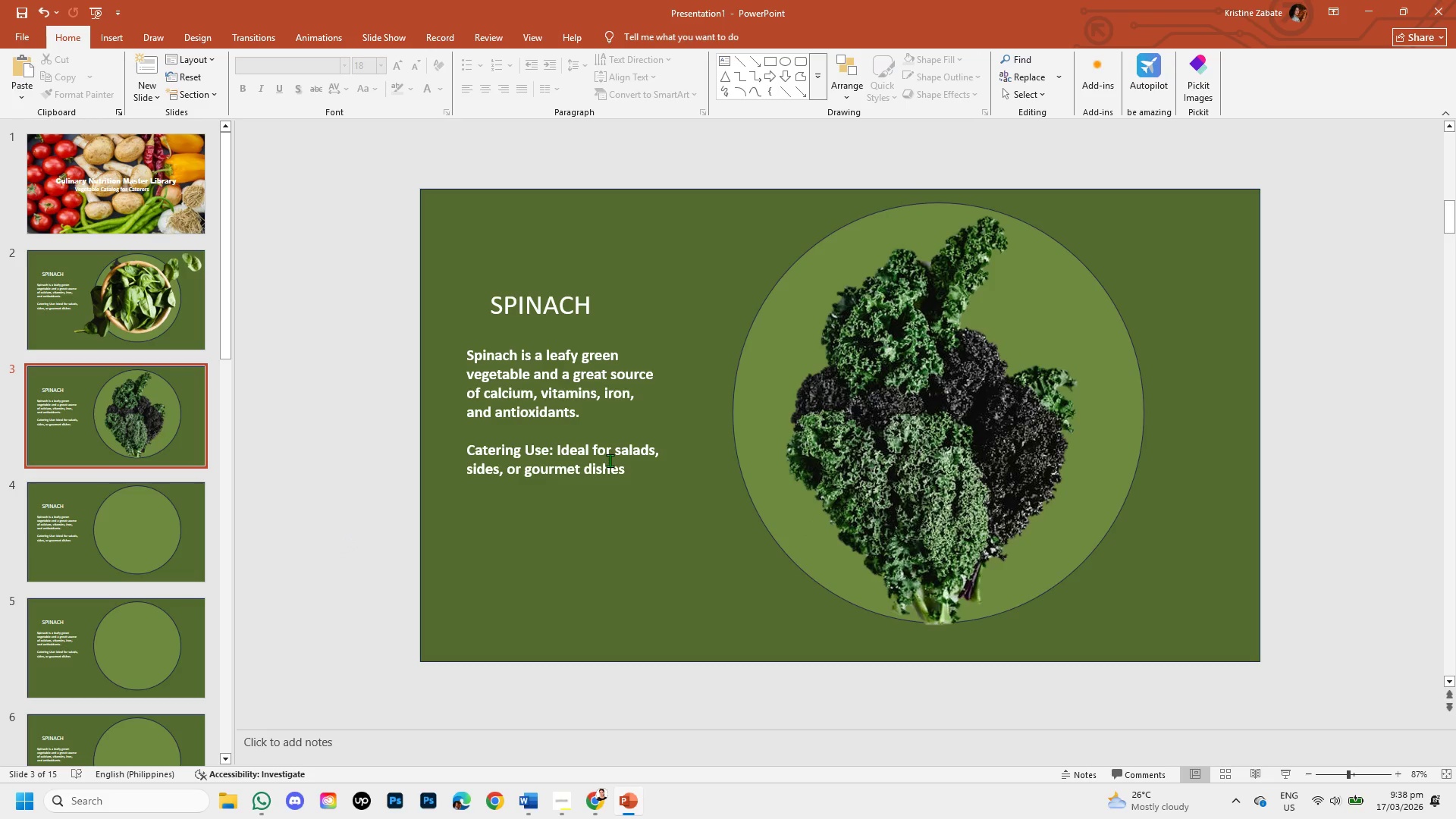 
scroll: coordinate [610, 460], scroll_direction: up, amount: 1.0
 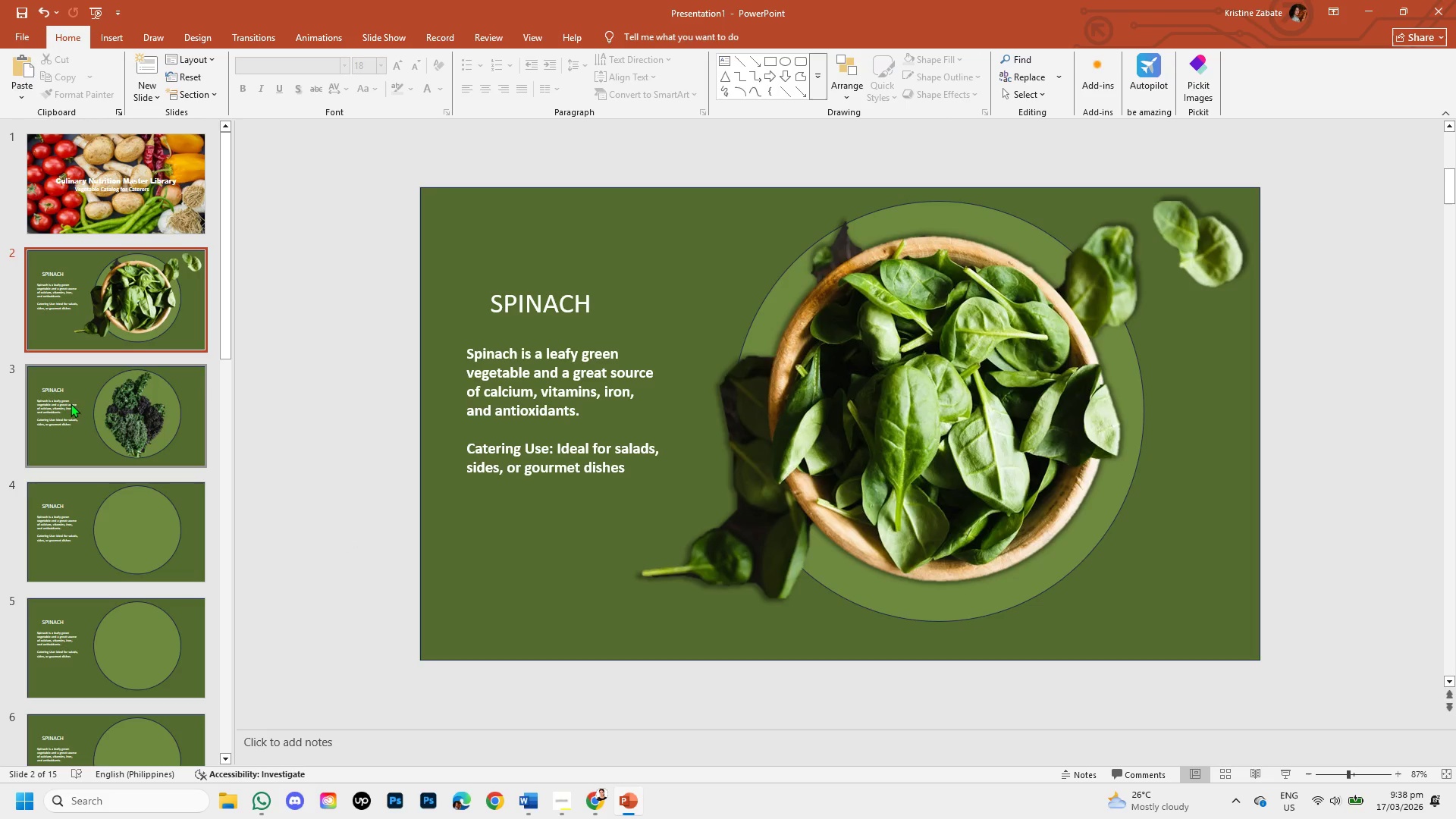 
left_click([71, 403])
 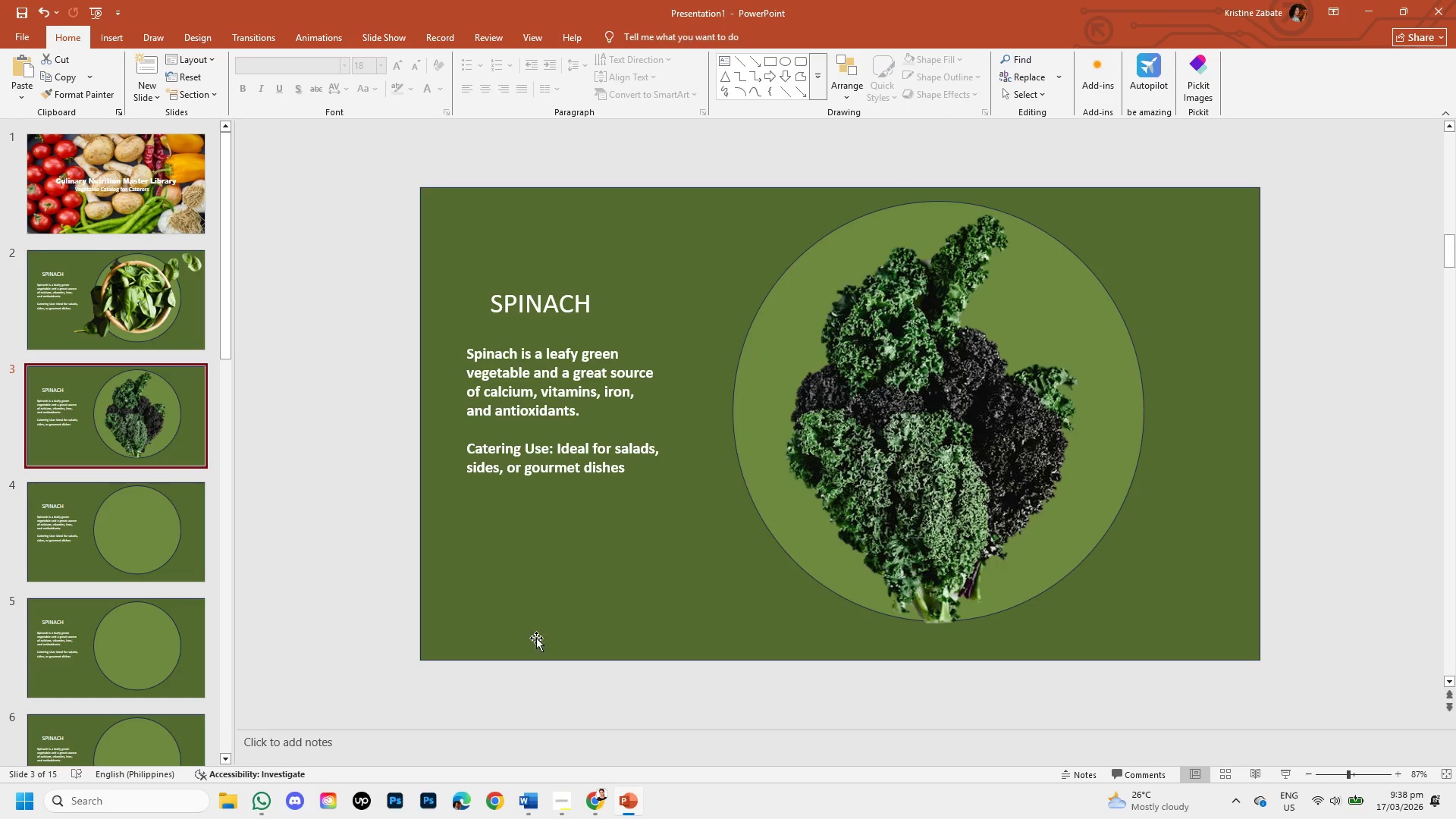 
left_click([598, 798])
 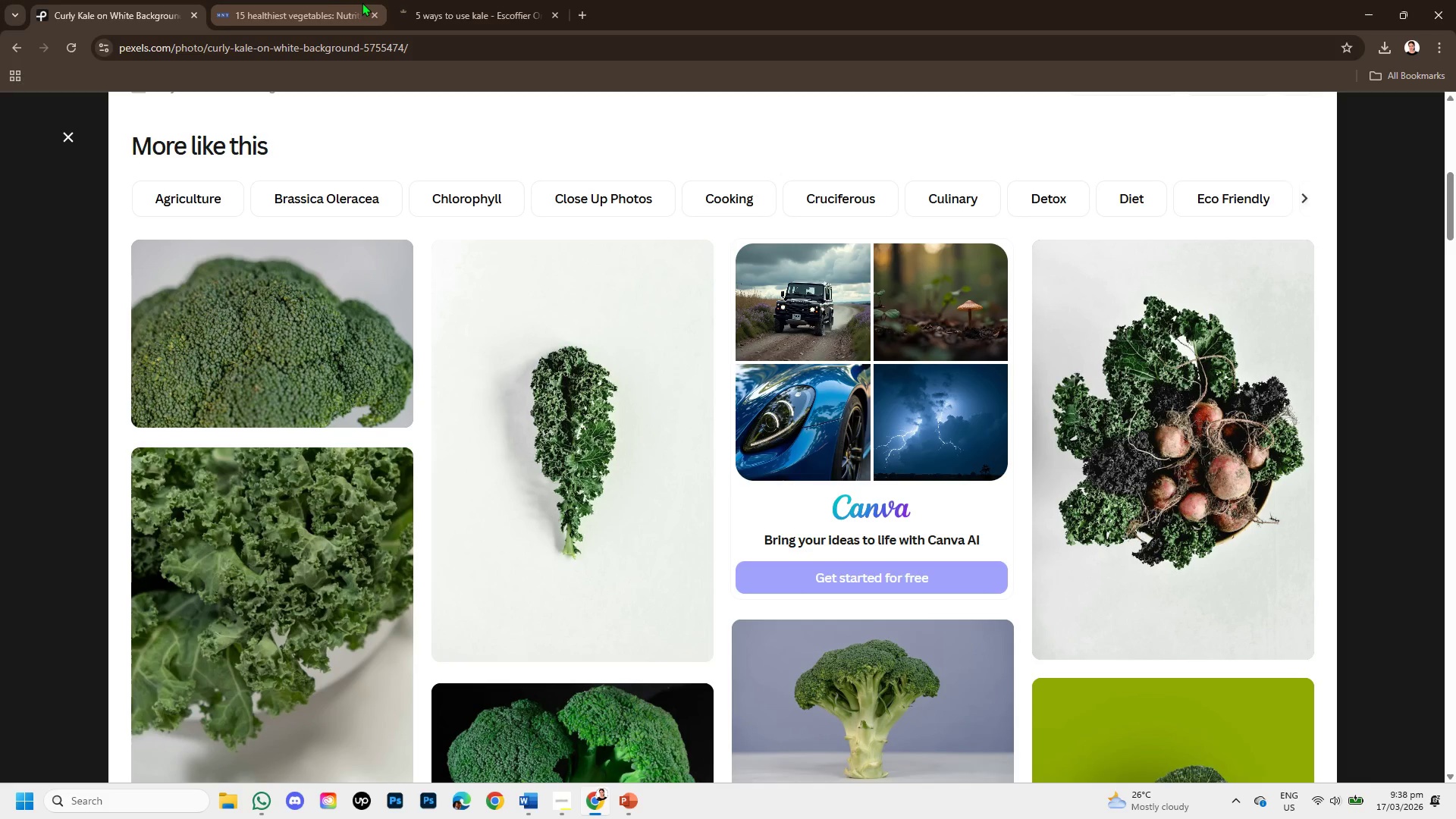 
left_click([331, 0])
 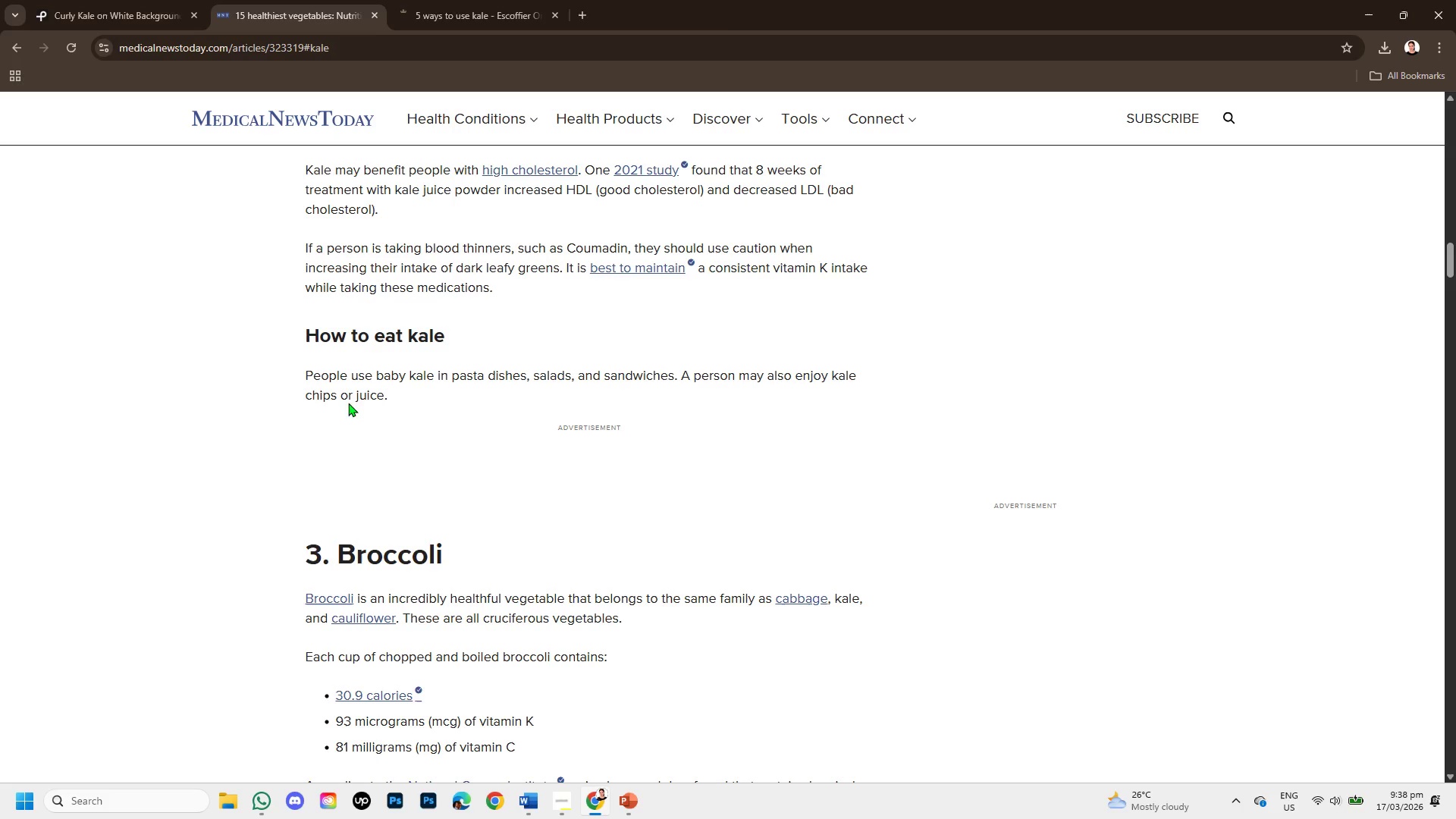 
scroll: coordinate [366, 380], scroll_direction: up, amount: 2.0
 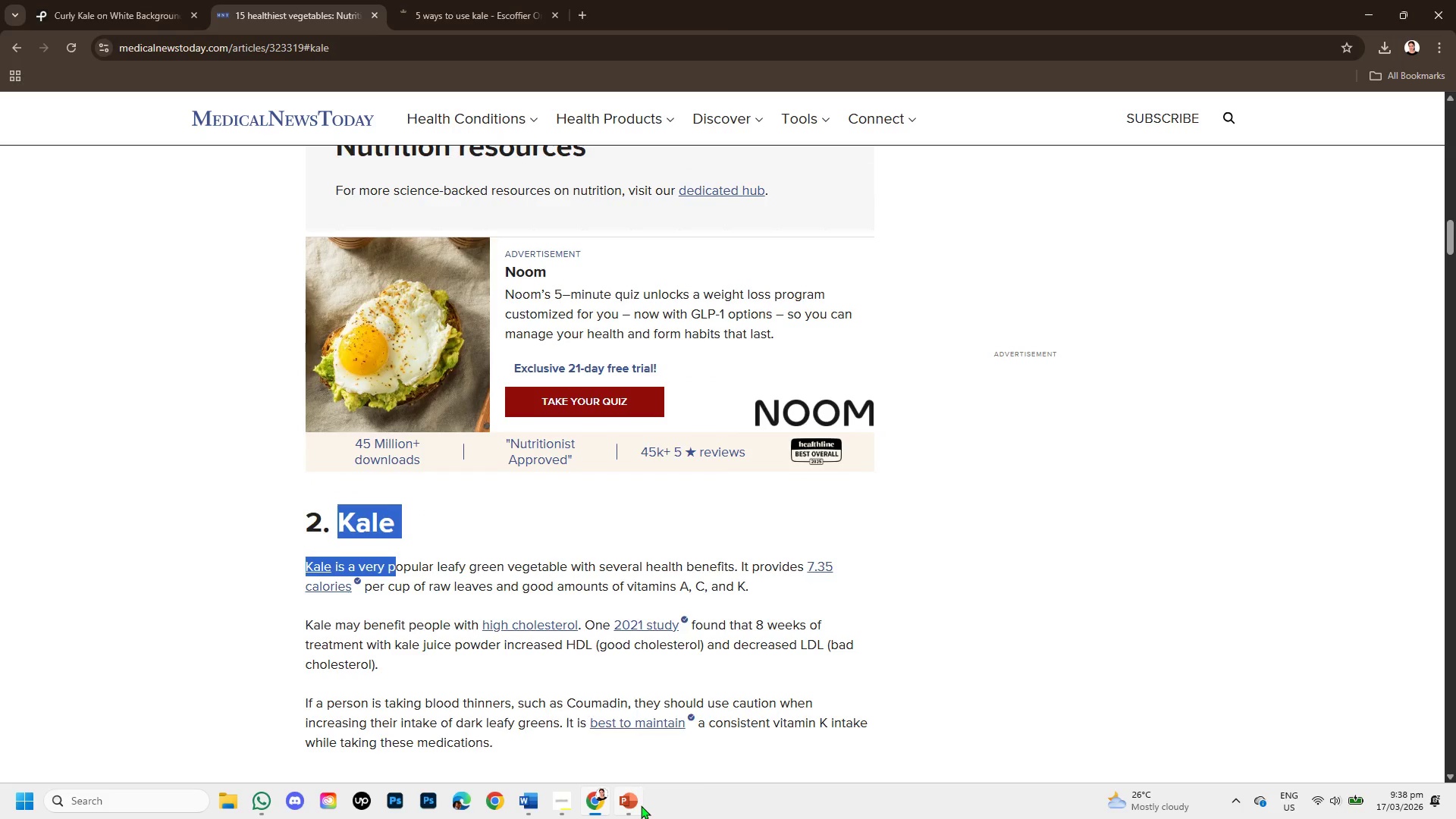 
left_click([633, 802])
 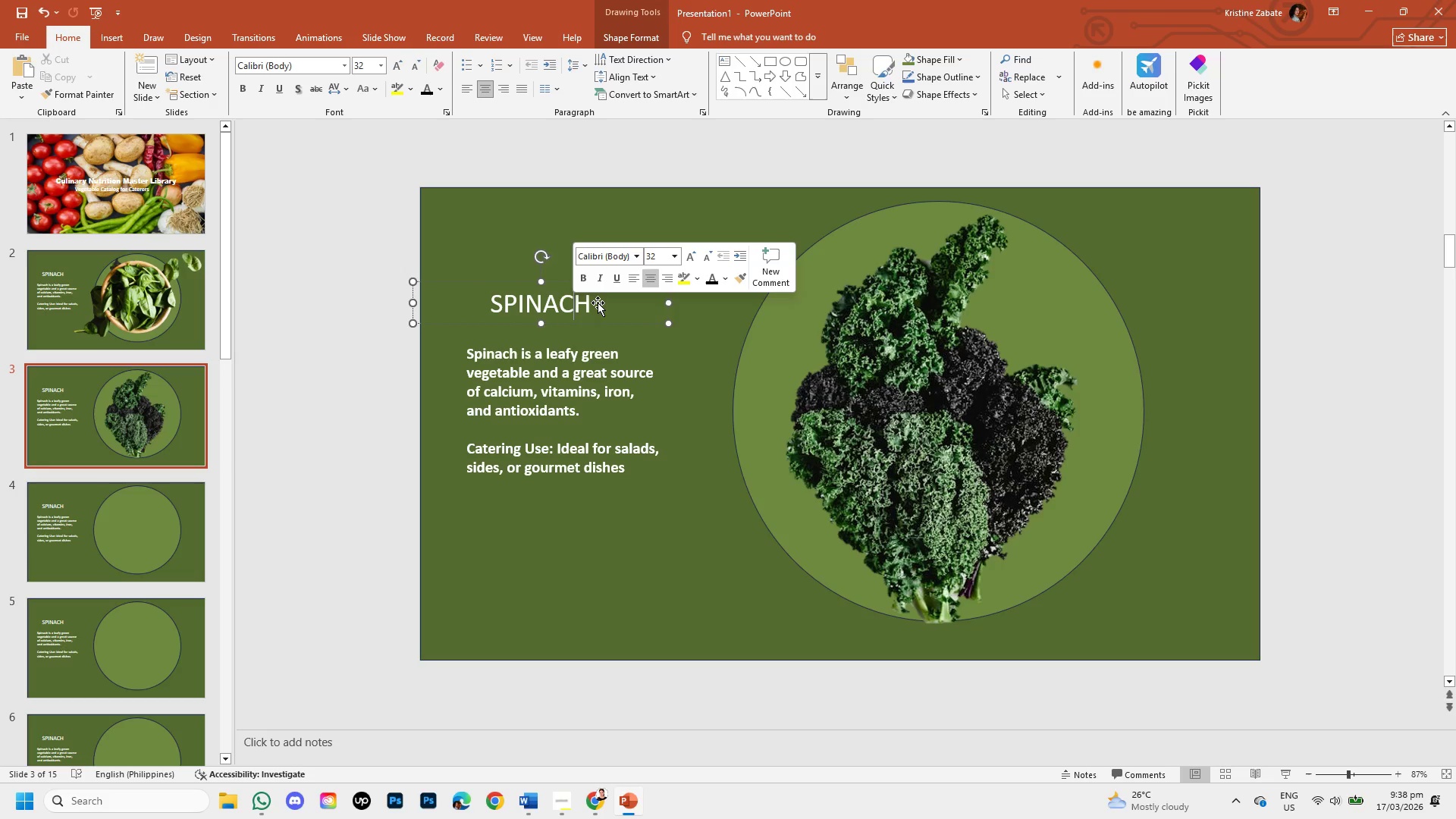 
left_click([586, 303])
 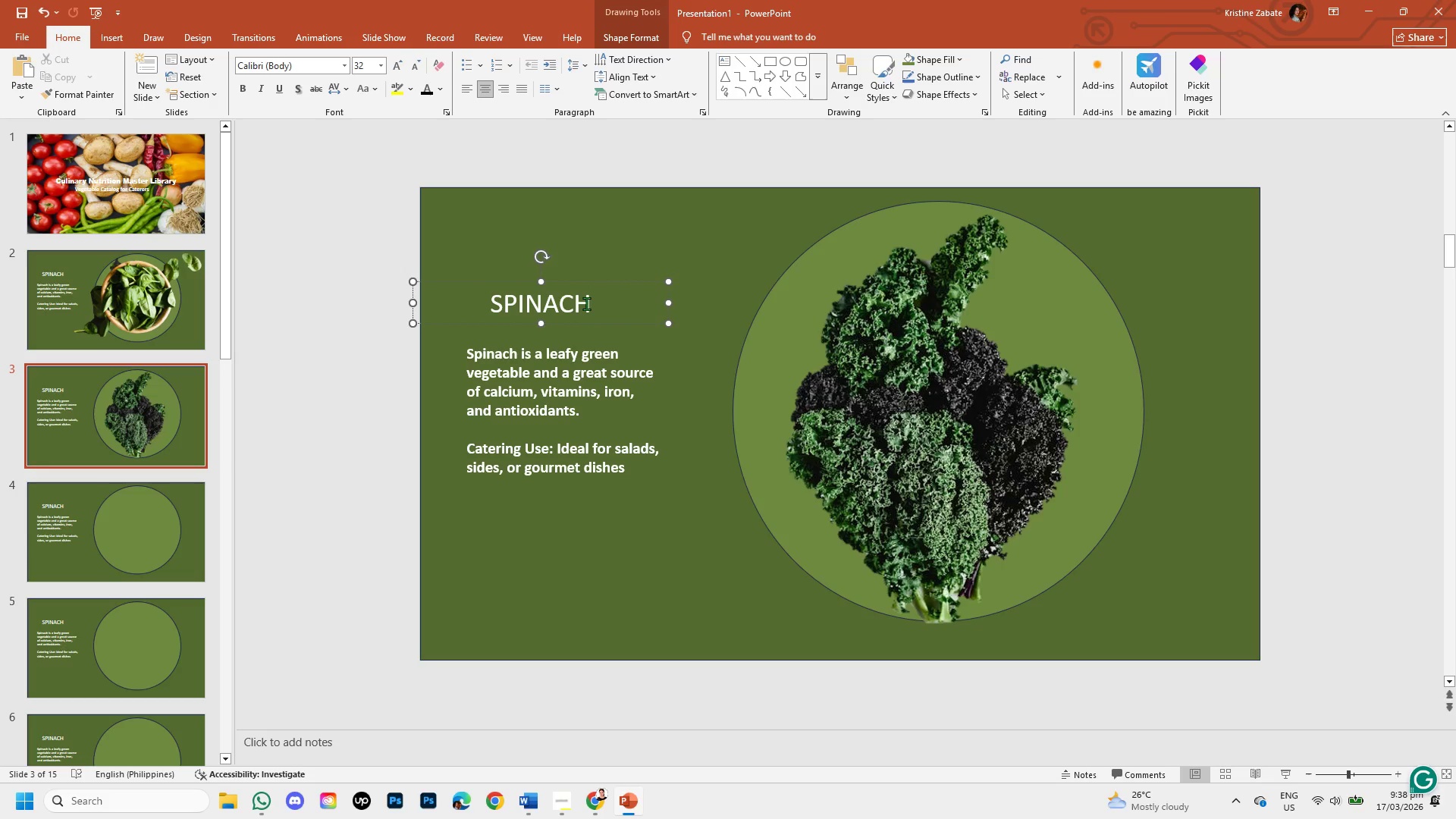 
key(Backspace)
key(Backspace)
key(Backspace)
key(Backspace)
key(Backspace)
key(Backspace)
key(Backspace)
type(J)
key(Backspace)
type(KALE)
 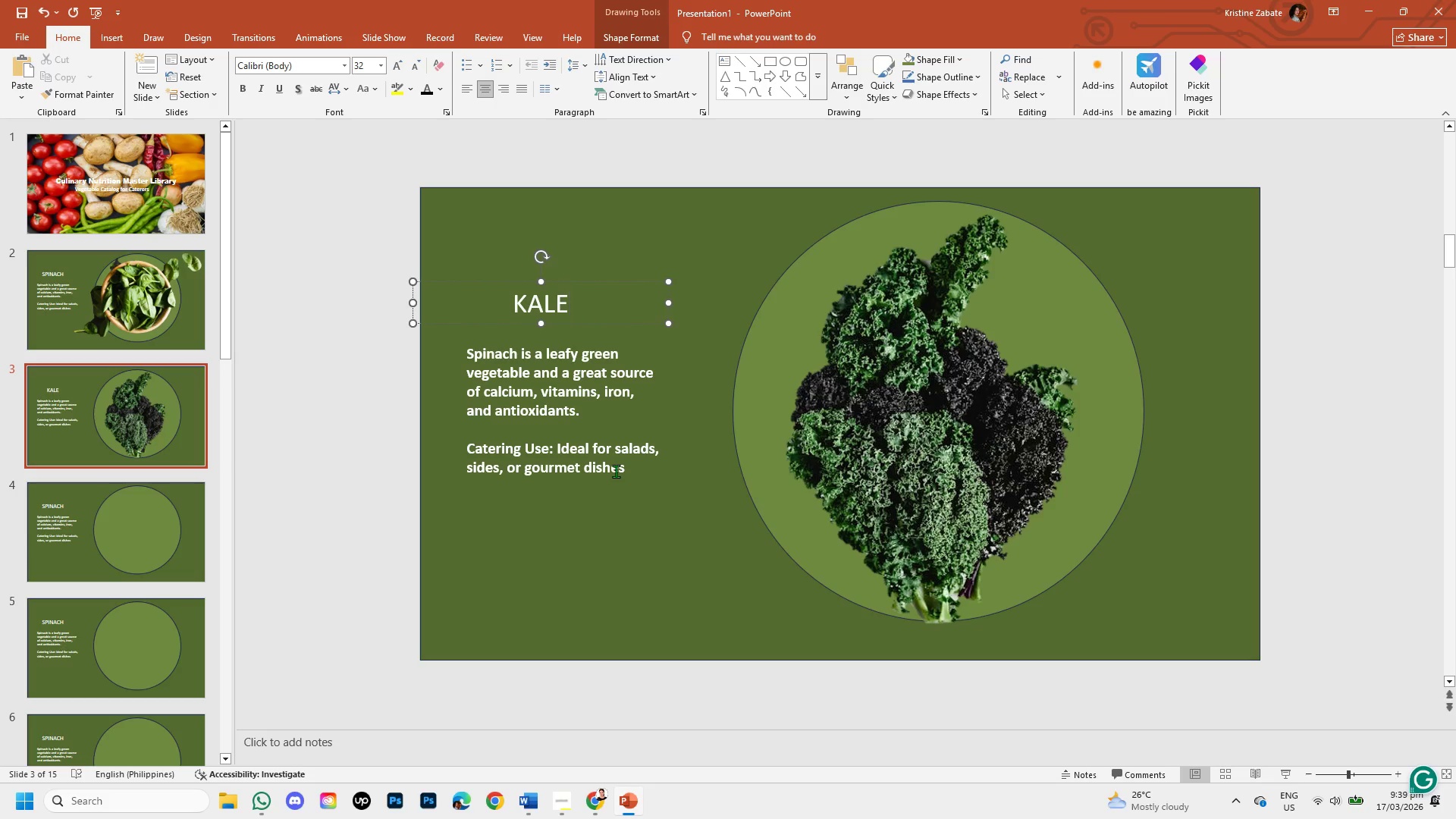 
left_click([625, 471])
 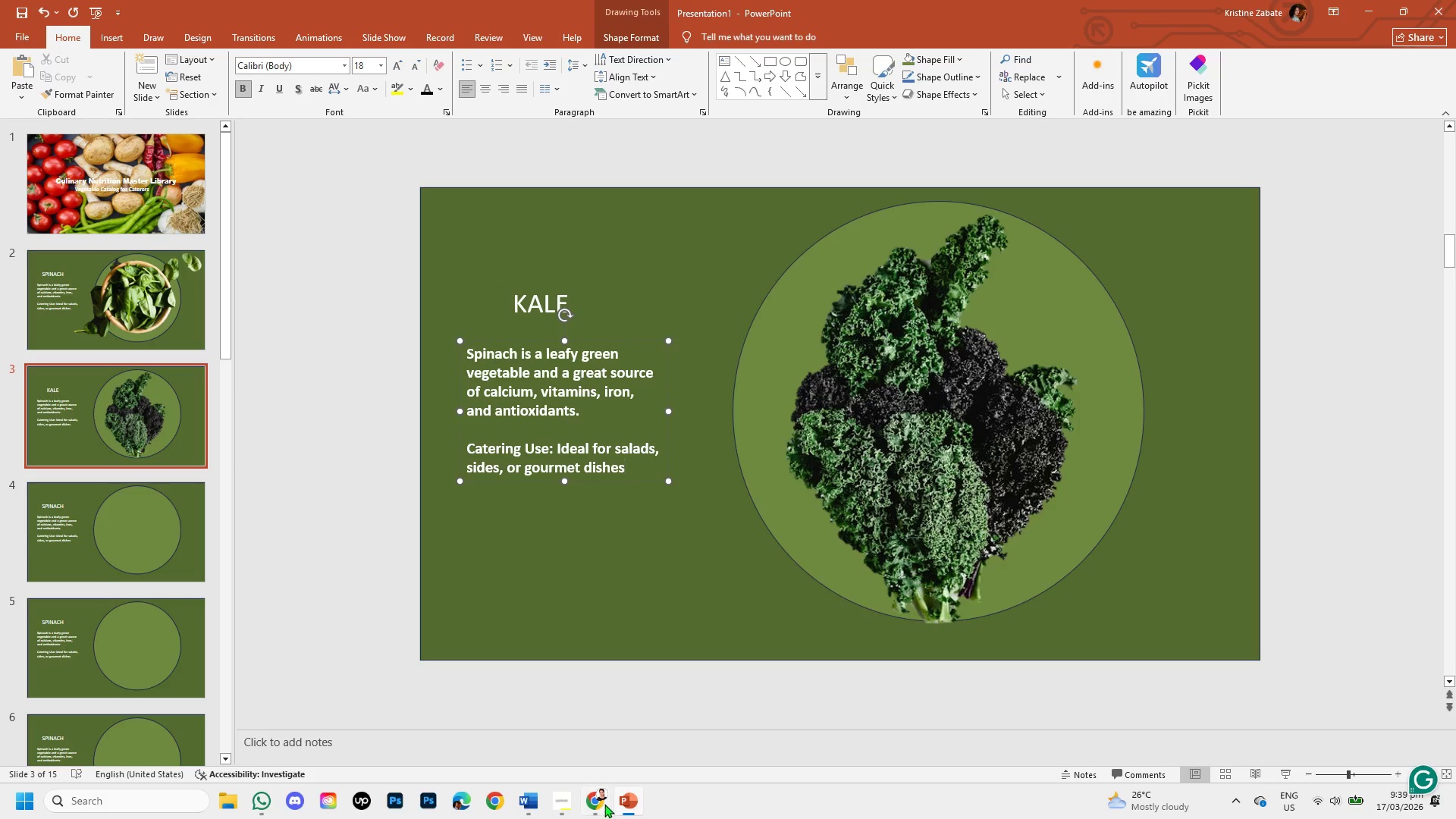 
left_click([603, 803])
 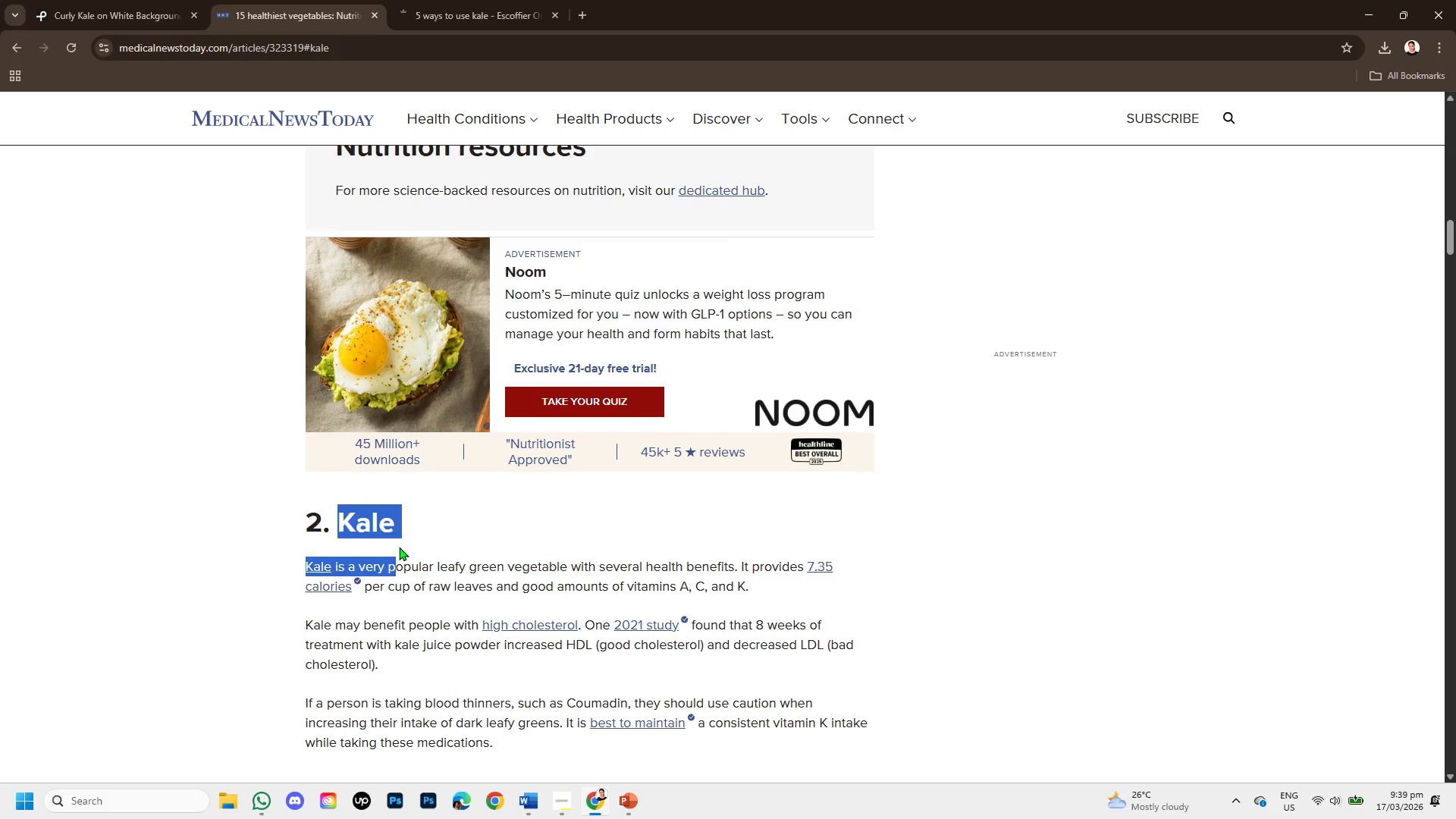 
wait(9.39)
 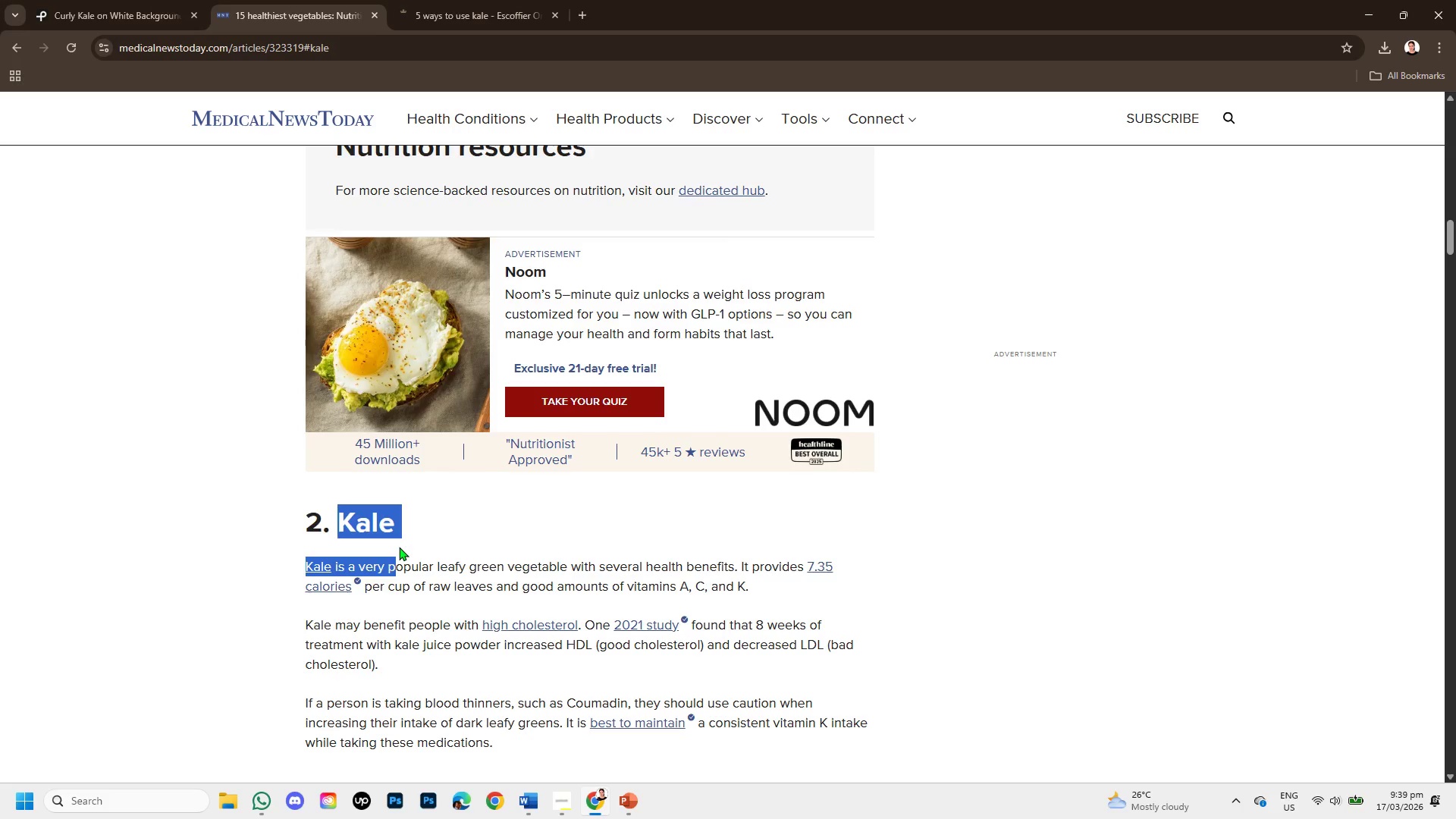 
scroll: coordinate [298, 553], scroll_direction: down, amount: 1.0
 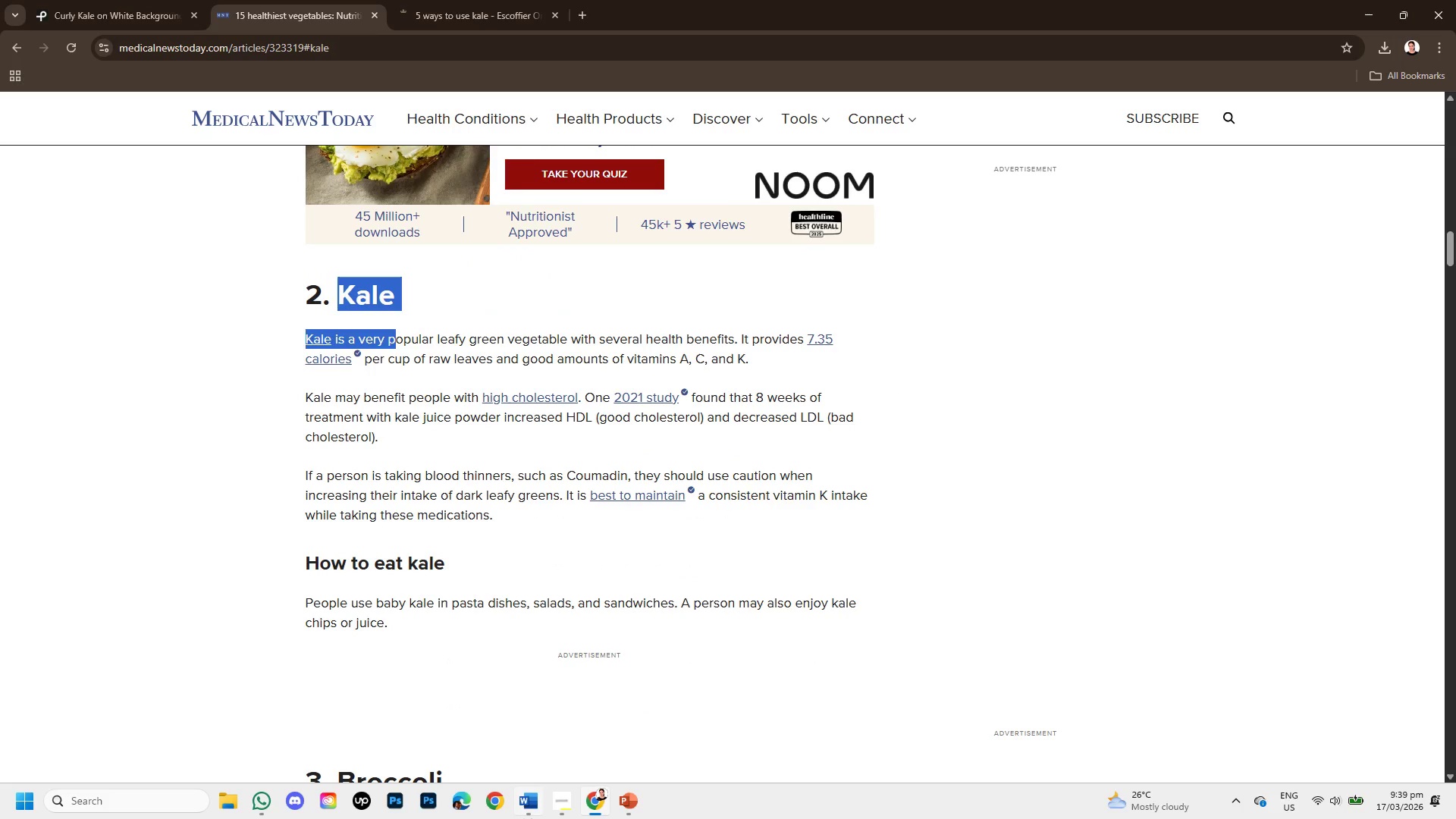 
left_click([627, 803])
 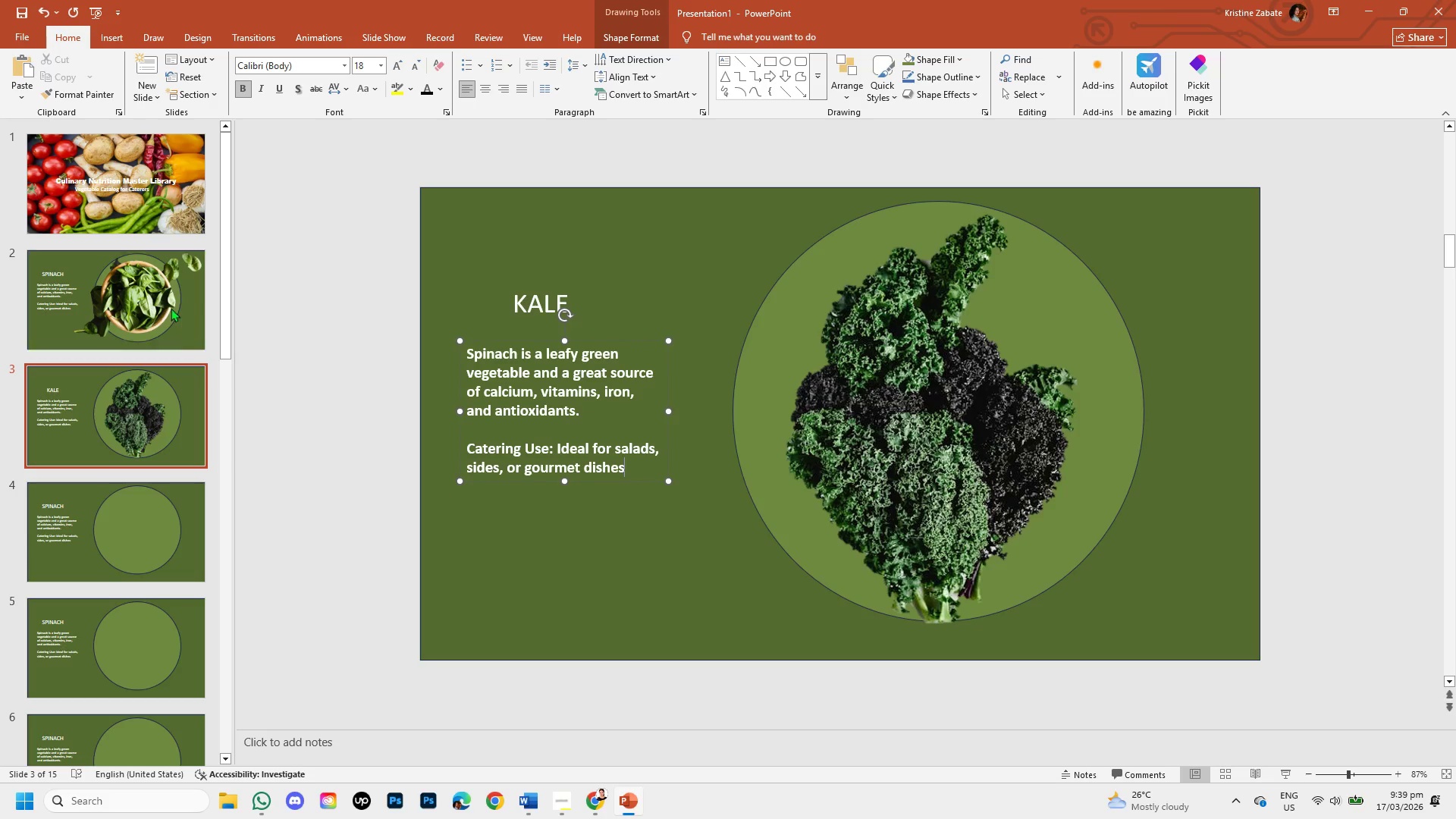 
left_click([164, 303])
 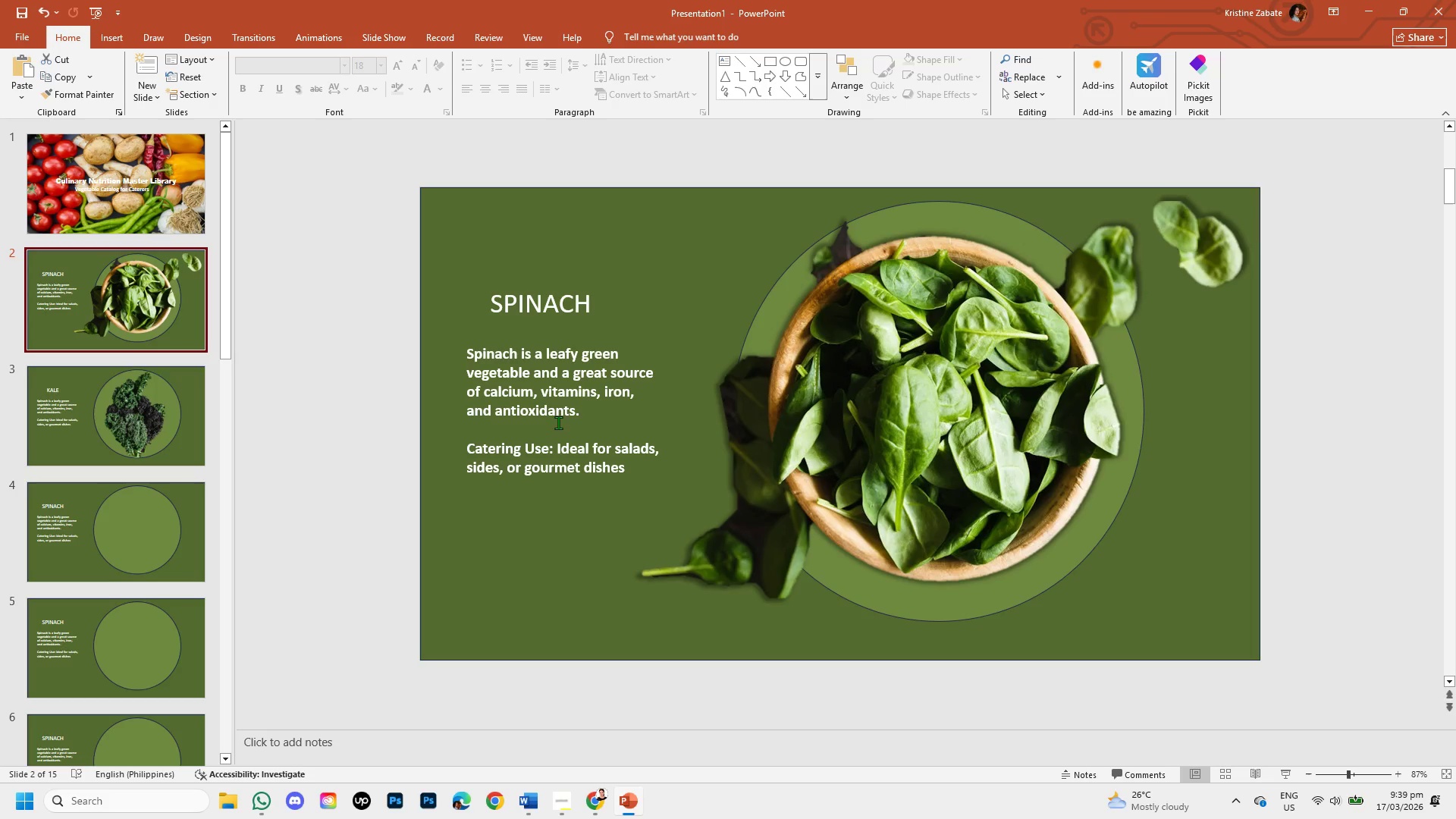 
wait(8.48)
 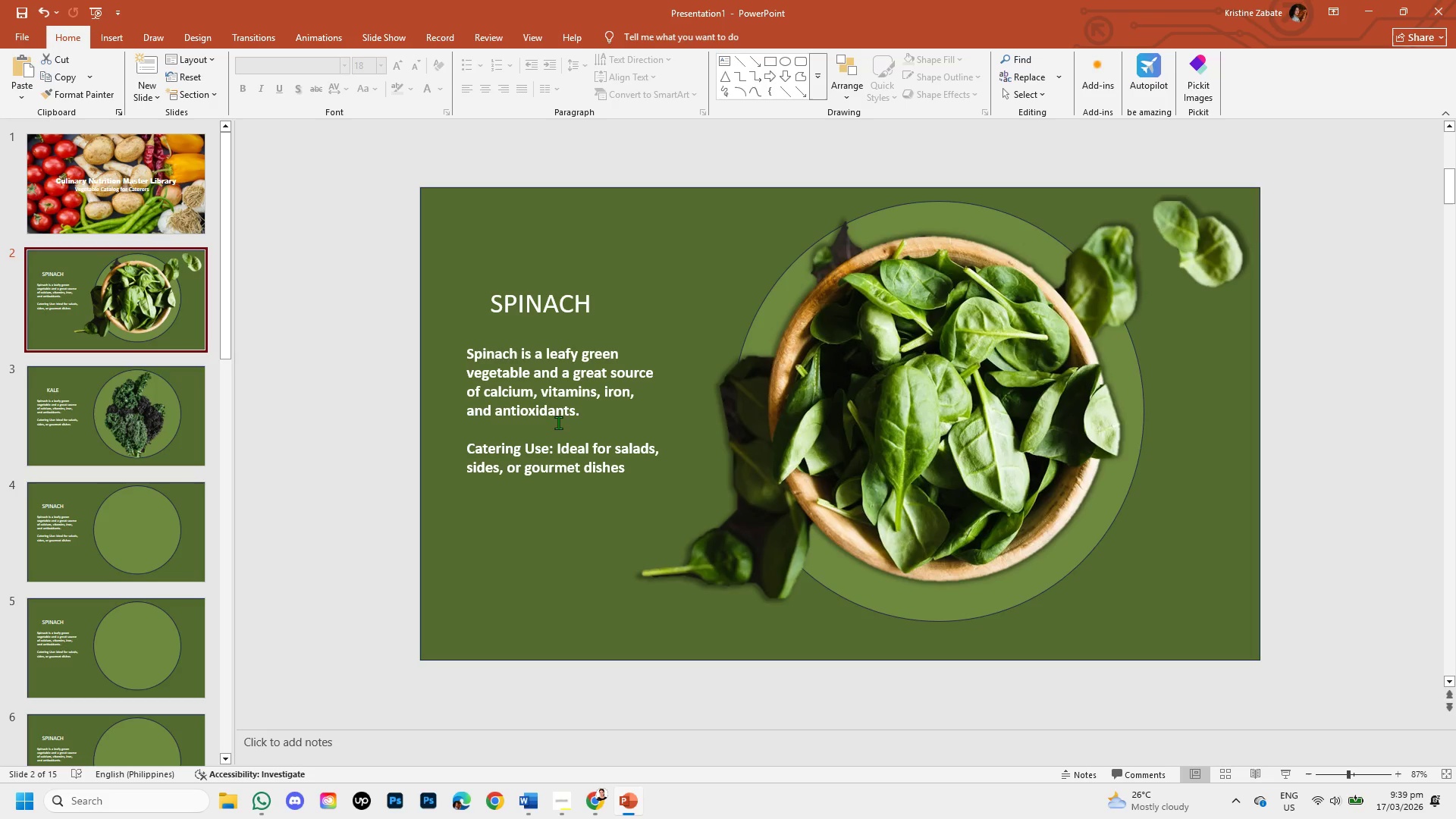 
left_click_drag(start_coordinate=[485, 390], to_coordinate=[635, 399])
 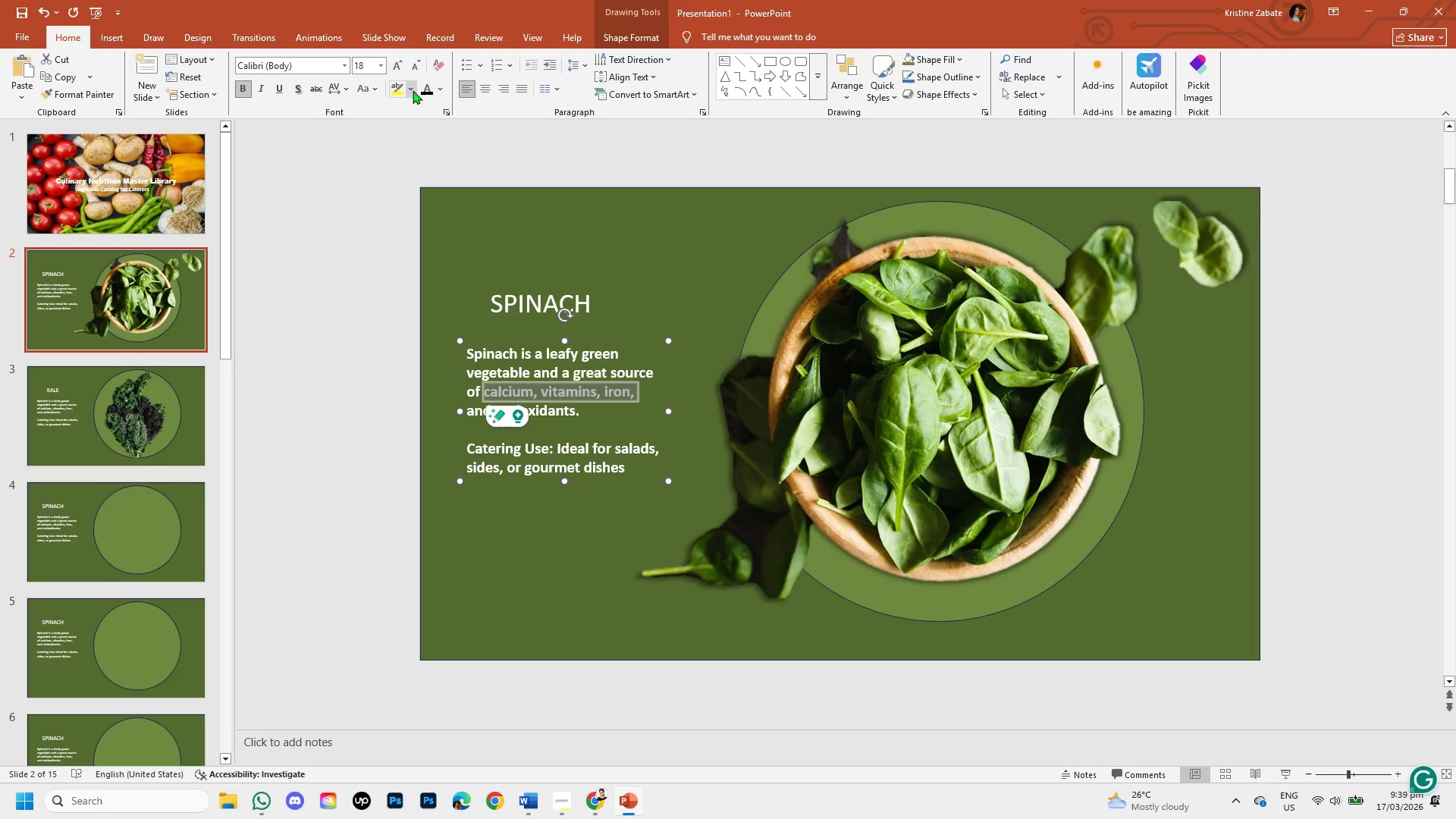 
left_click([410, 87])
 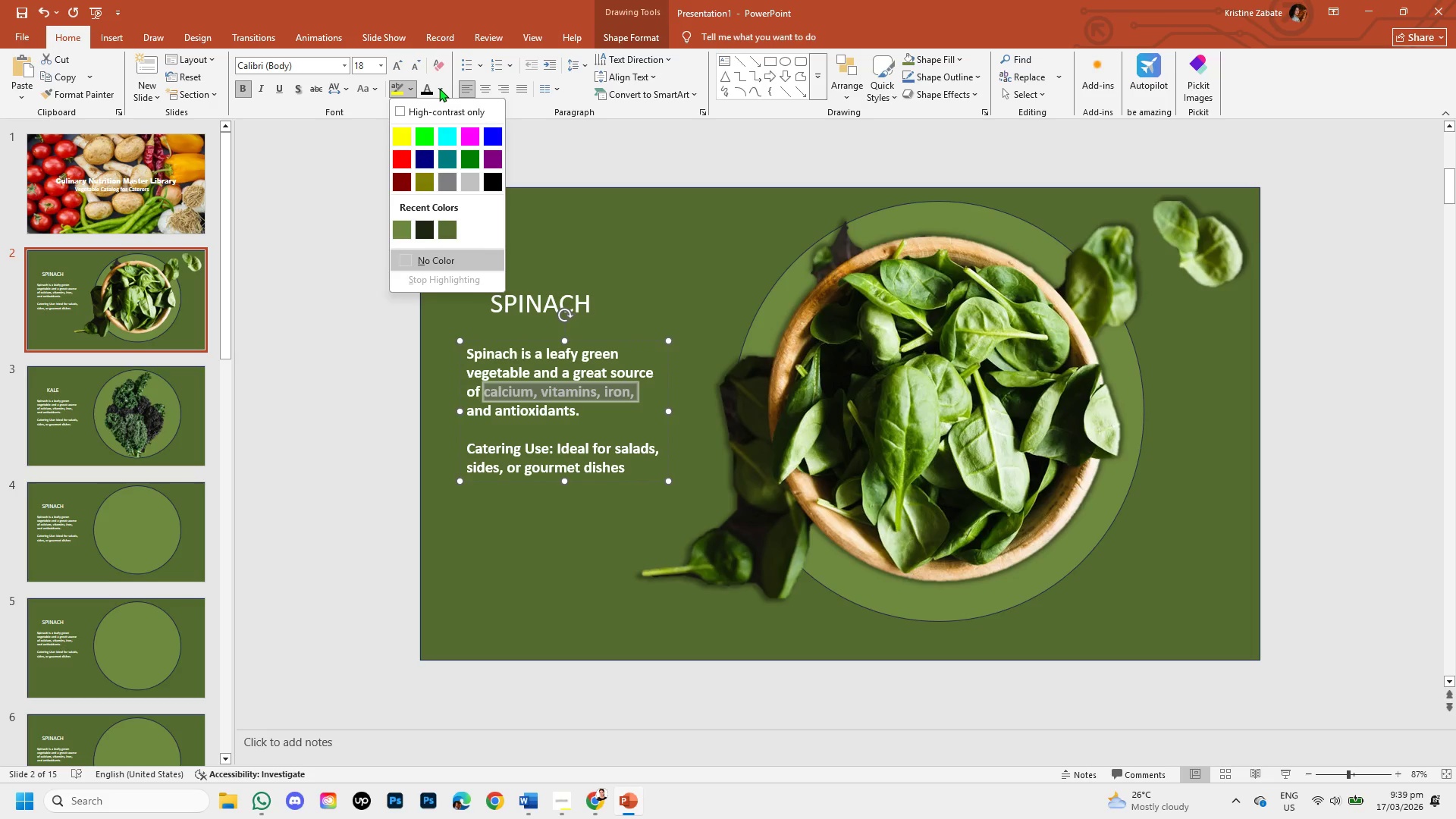 
left_click([441, 89])
 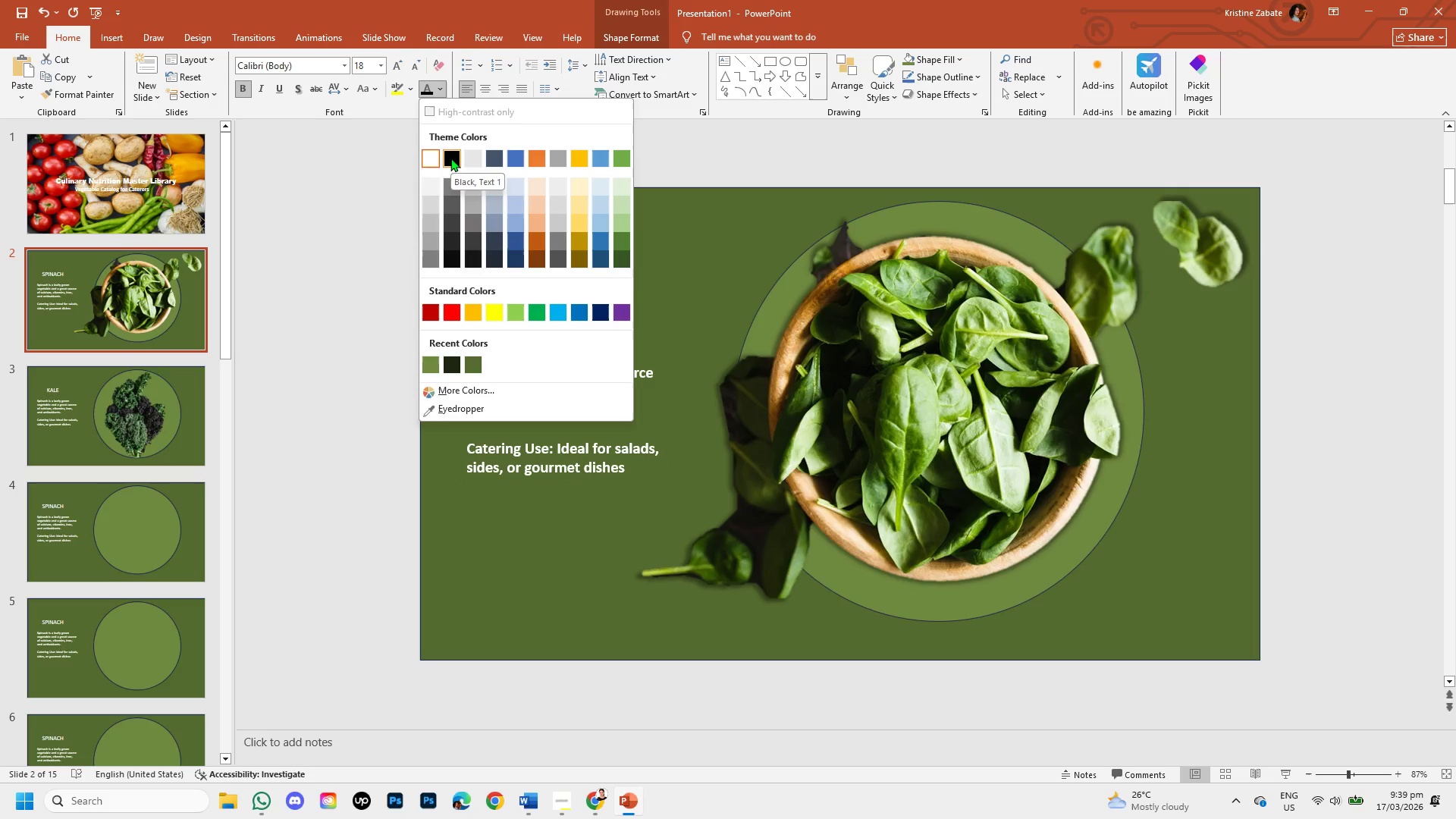 
left_click([450, 159])
 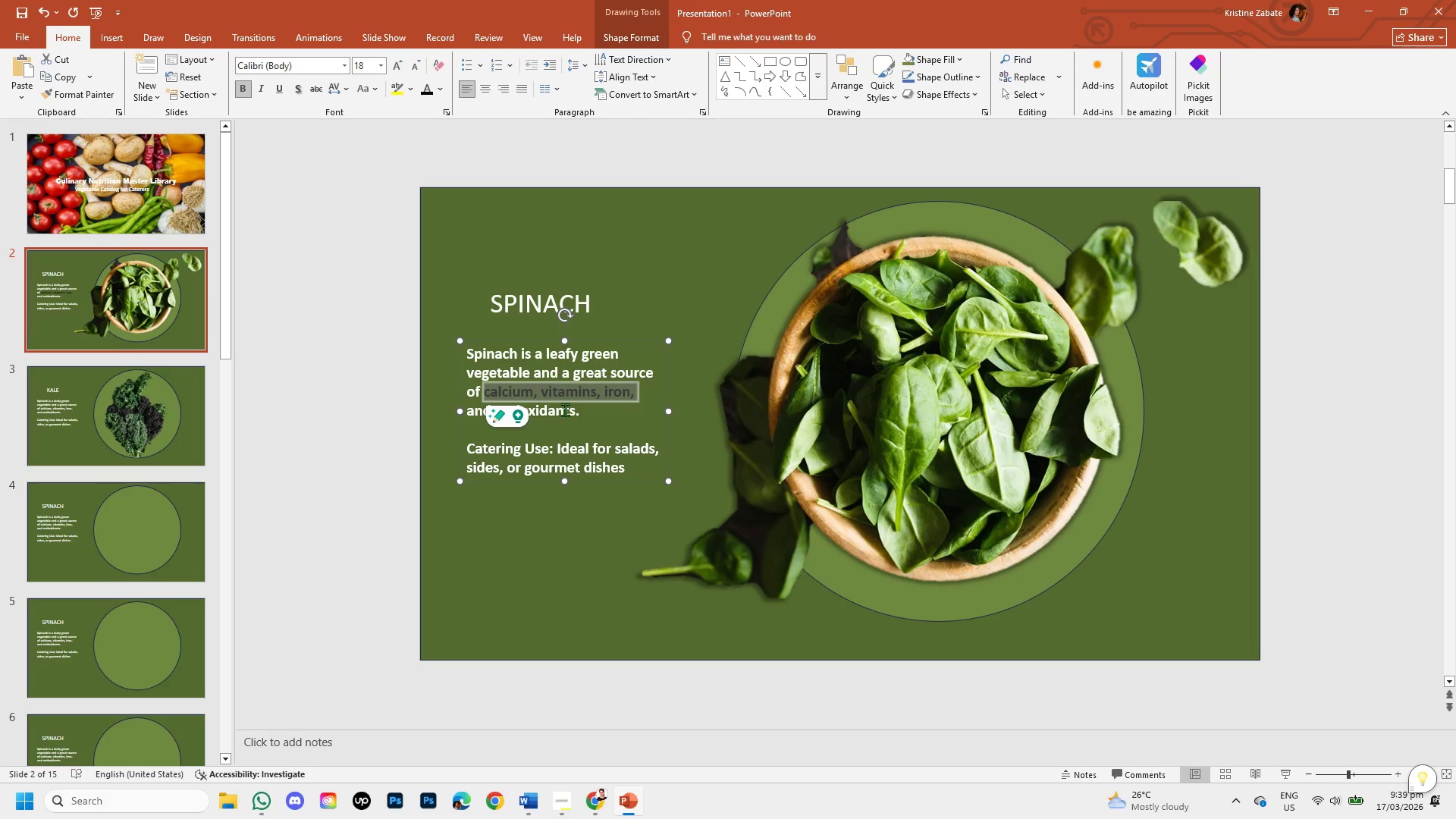 
left_click([566, 412])
 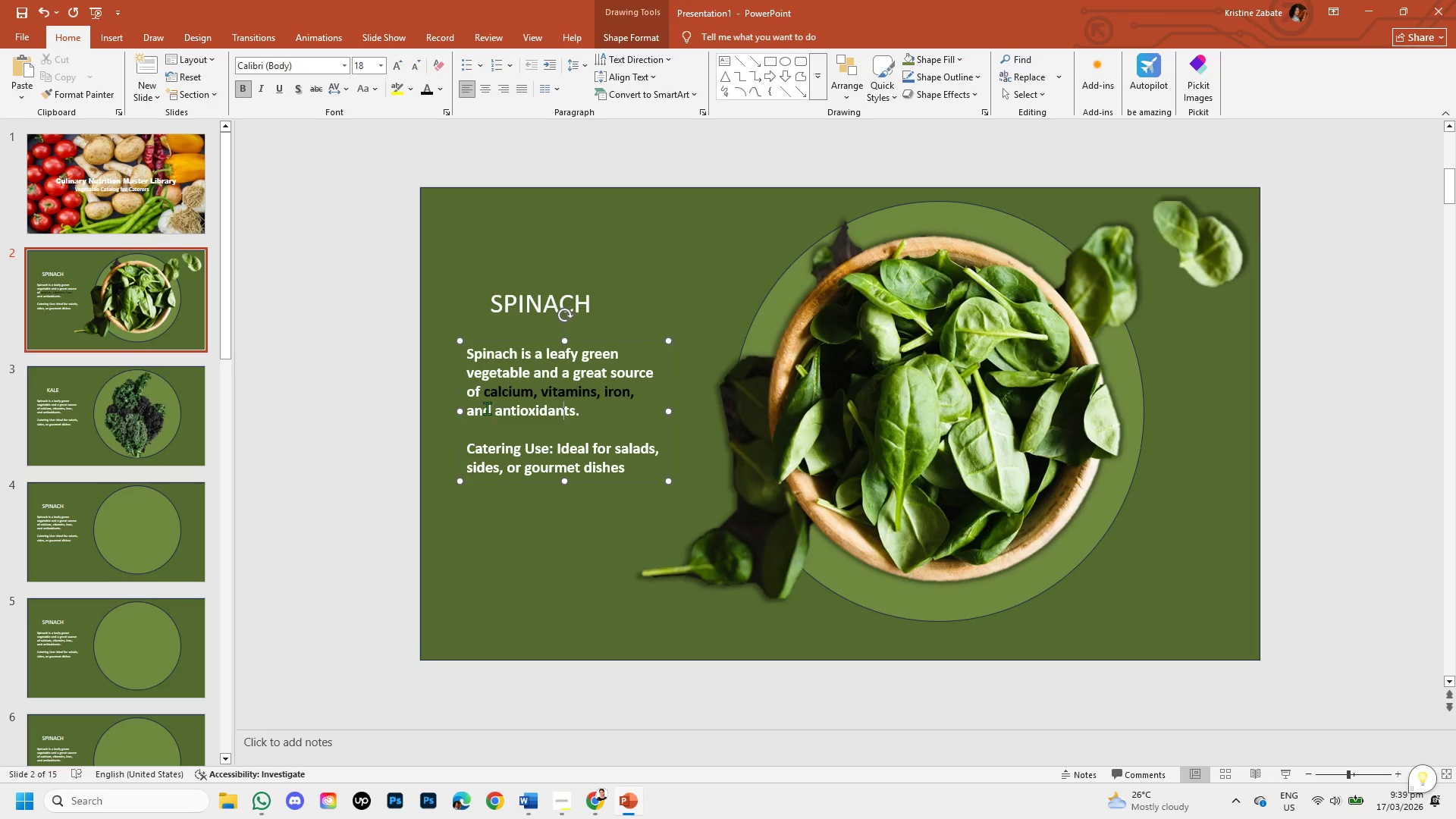 
left_click_drag(start_coordinate=[497, 411], to_coordinate=[567, 423])
 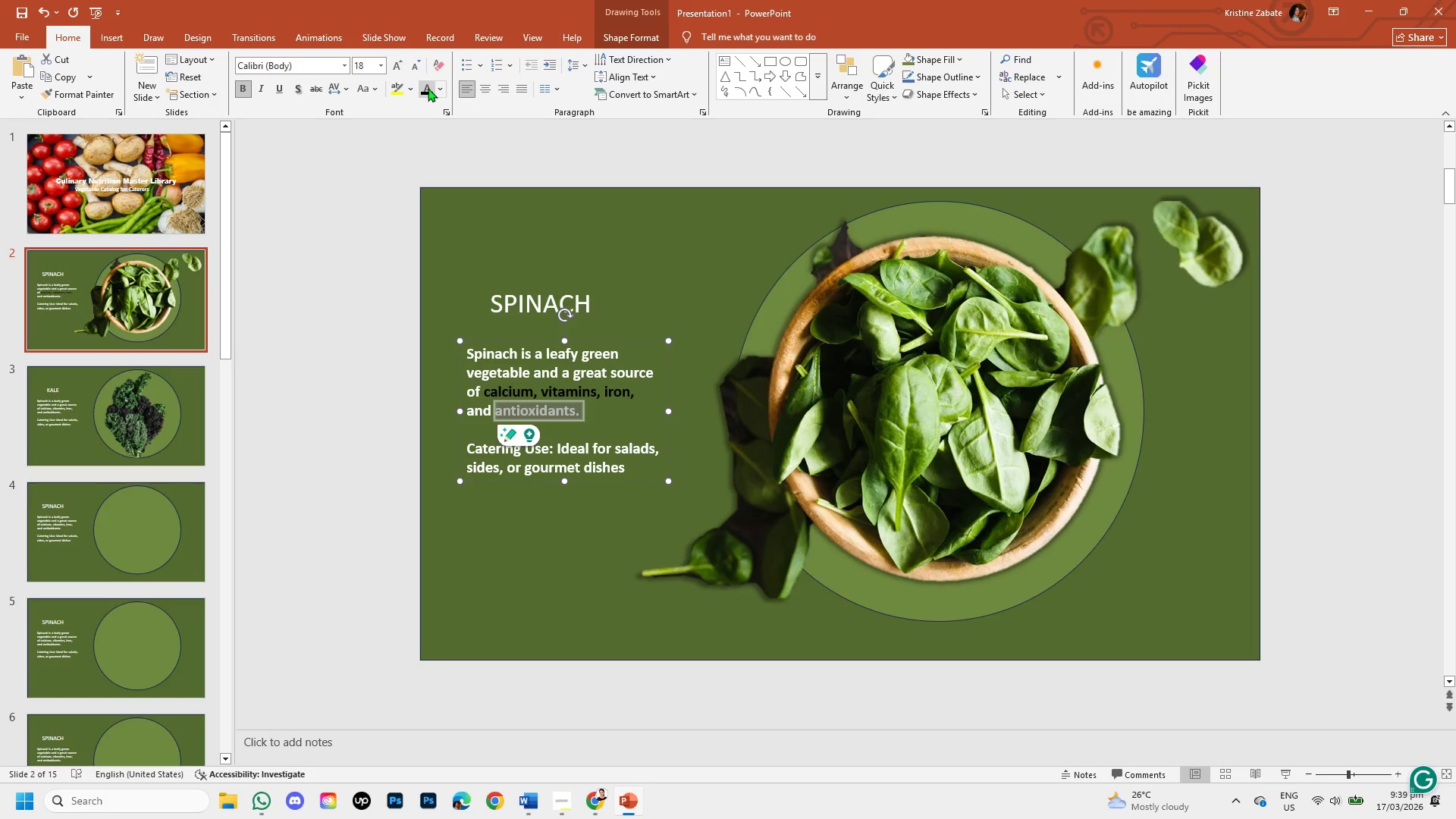 
left_click([428, 88])
 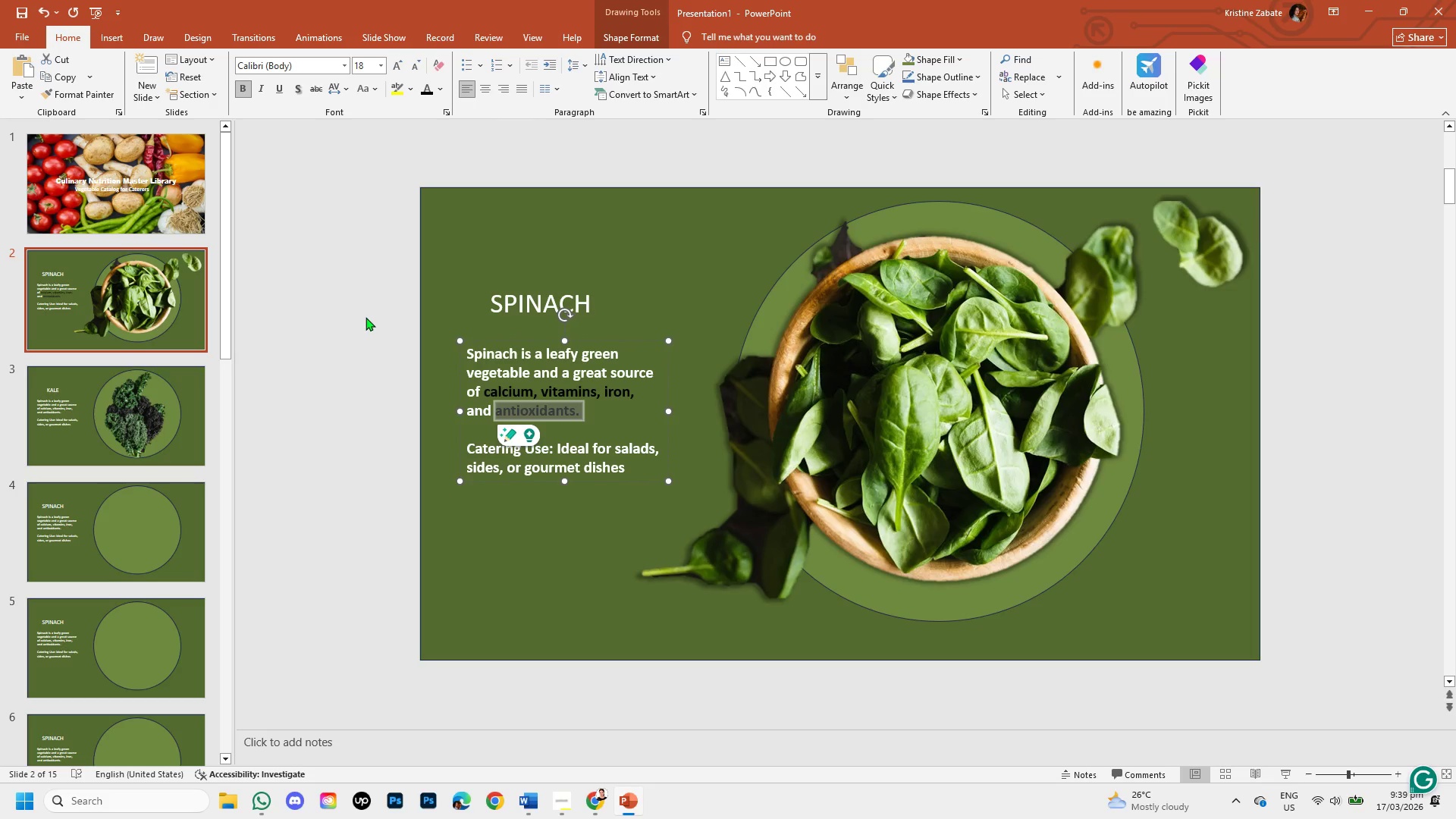 
left_click([366, 317])
 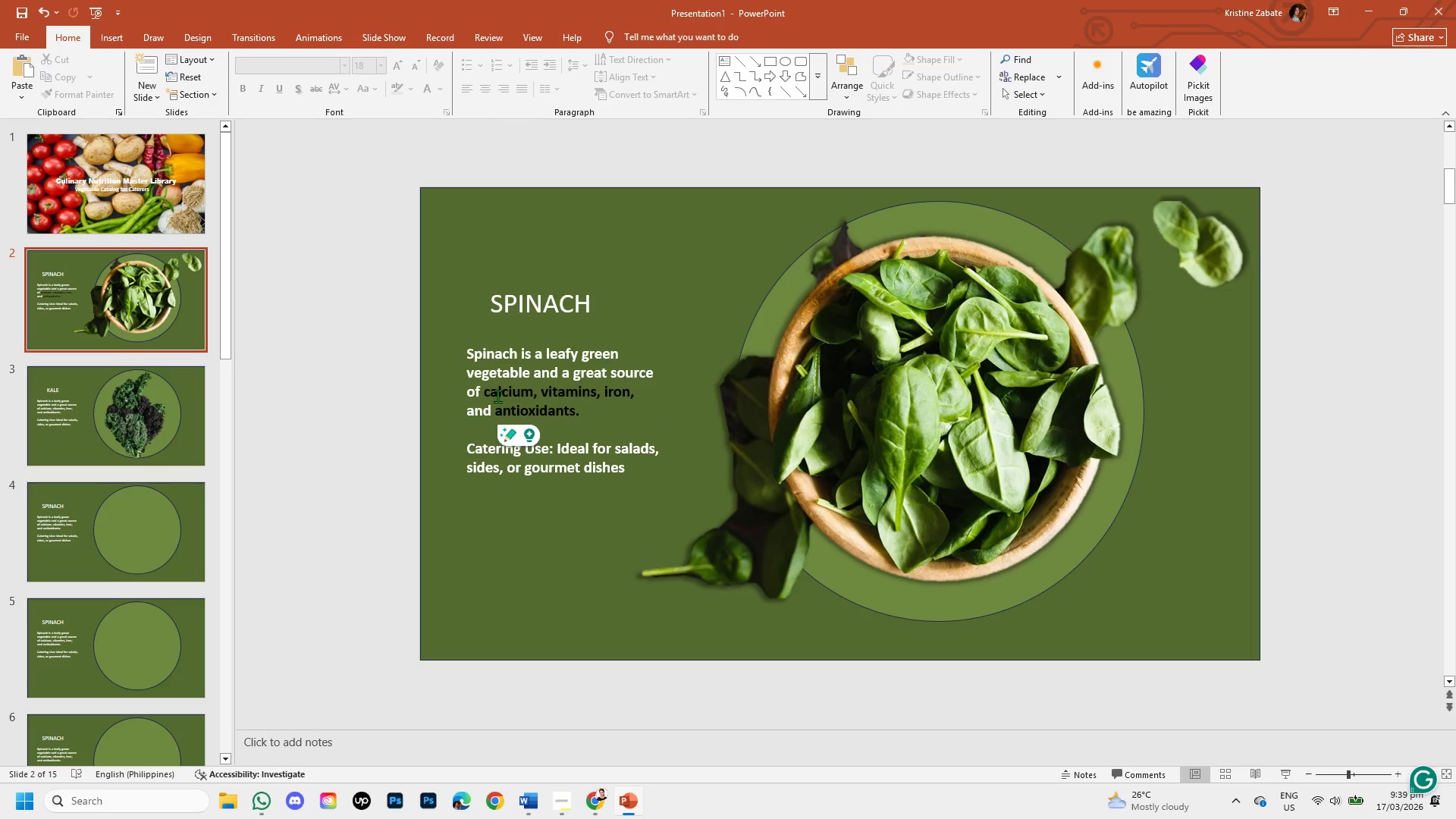 
wait(9.8)
 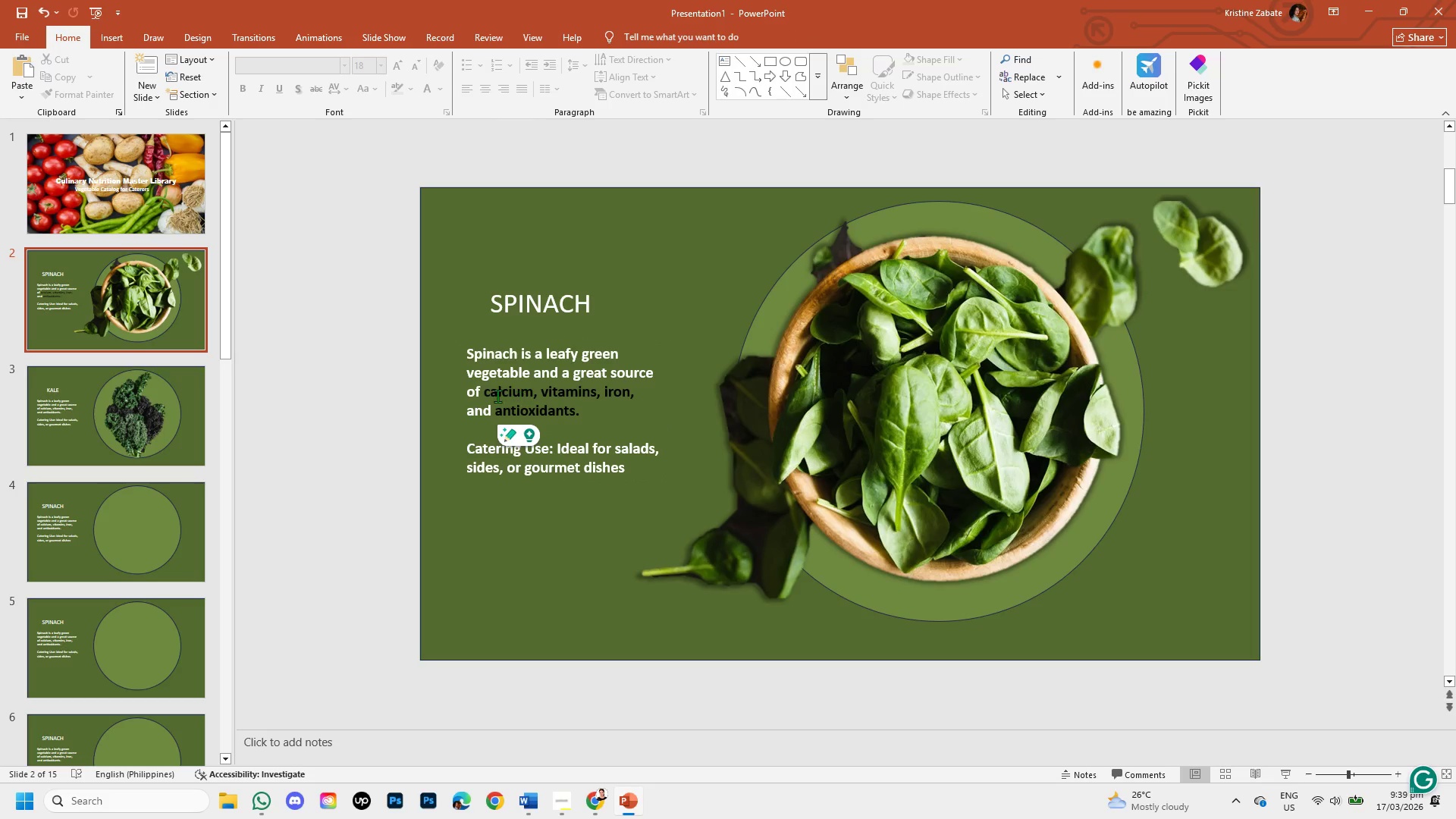 
left_click_drag(start_coordinate=[486, 391], to_coordinate=[575, 422])
 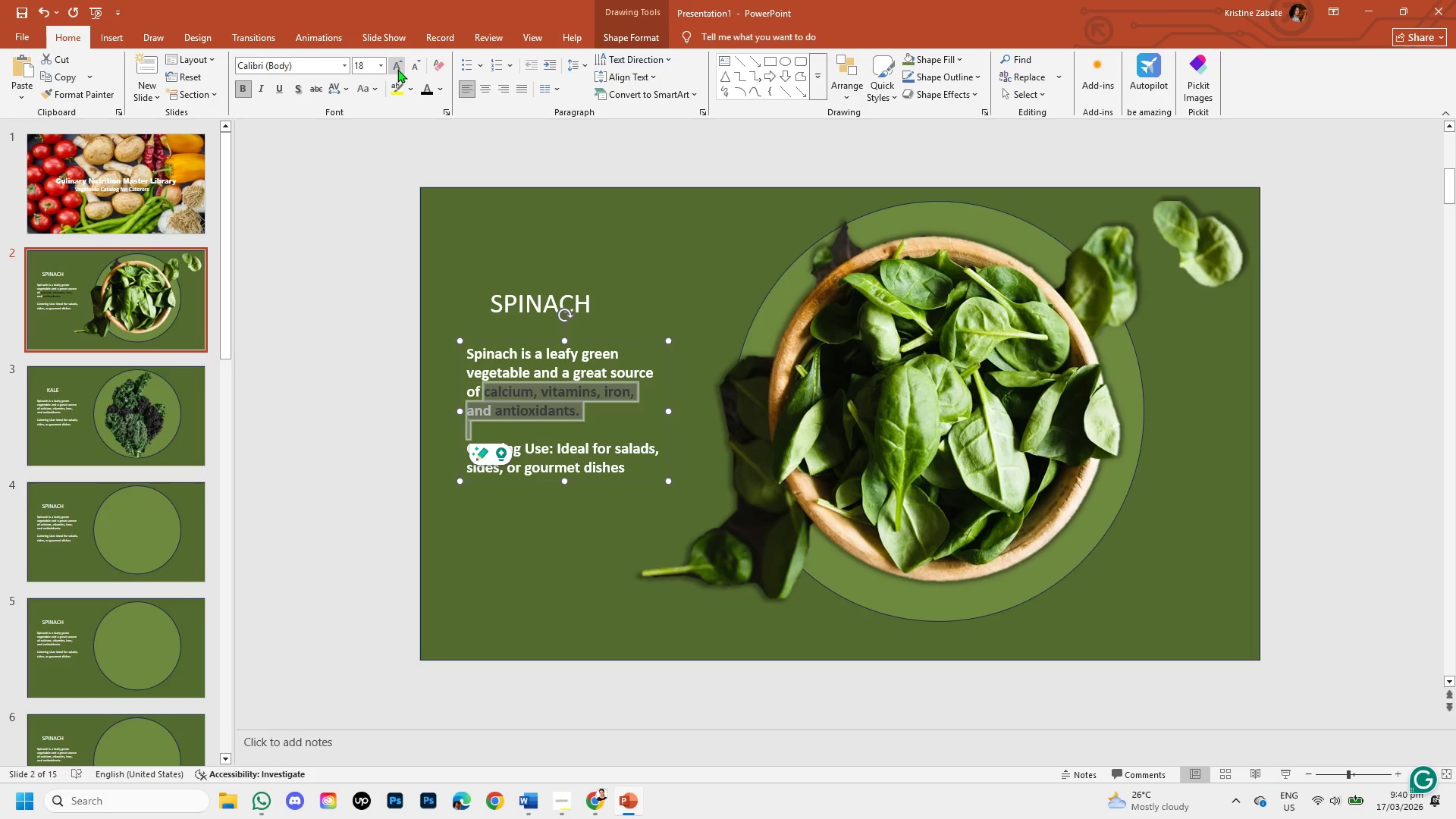 
wait(5.8)
 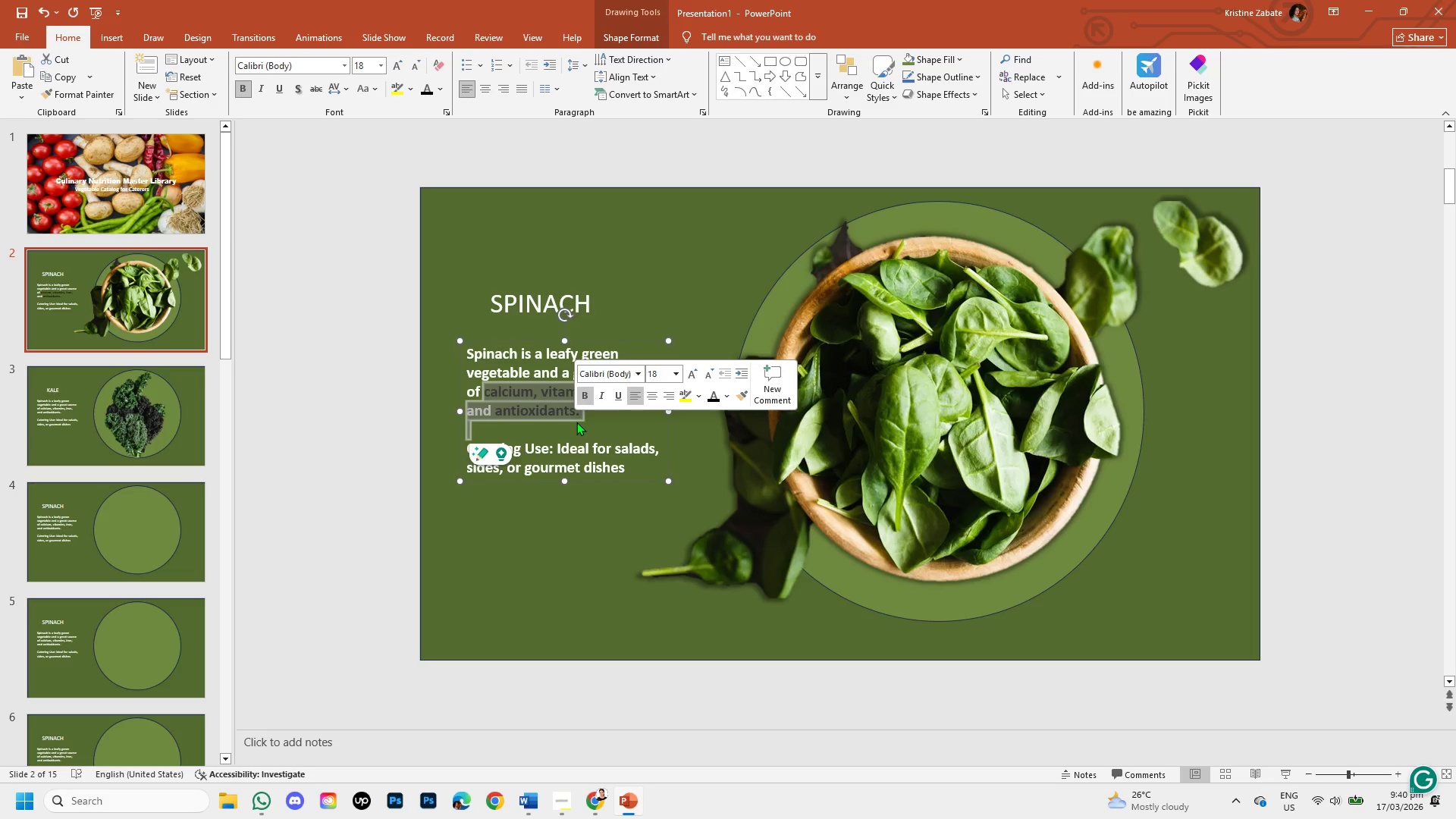 
left_click([608, 428])
 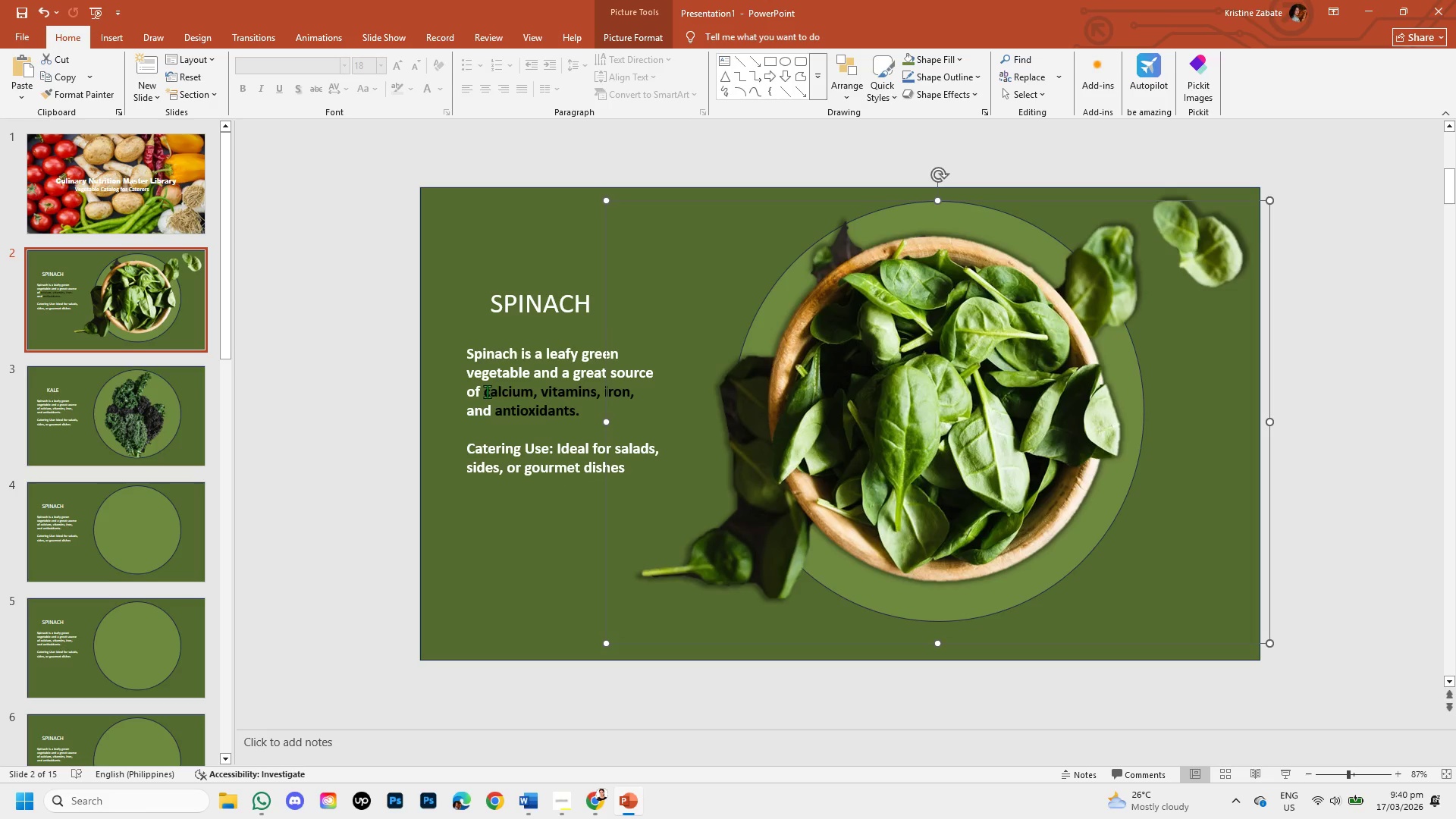 
left_click_drag(start_coordinate=[482, 388], to_coordinate=[628, 391])
 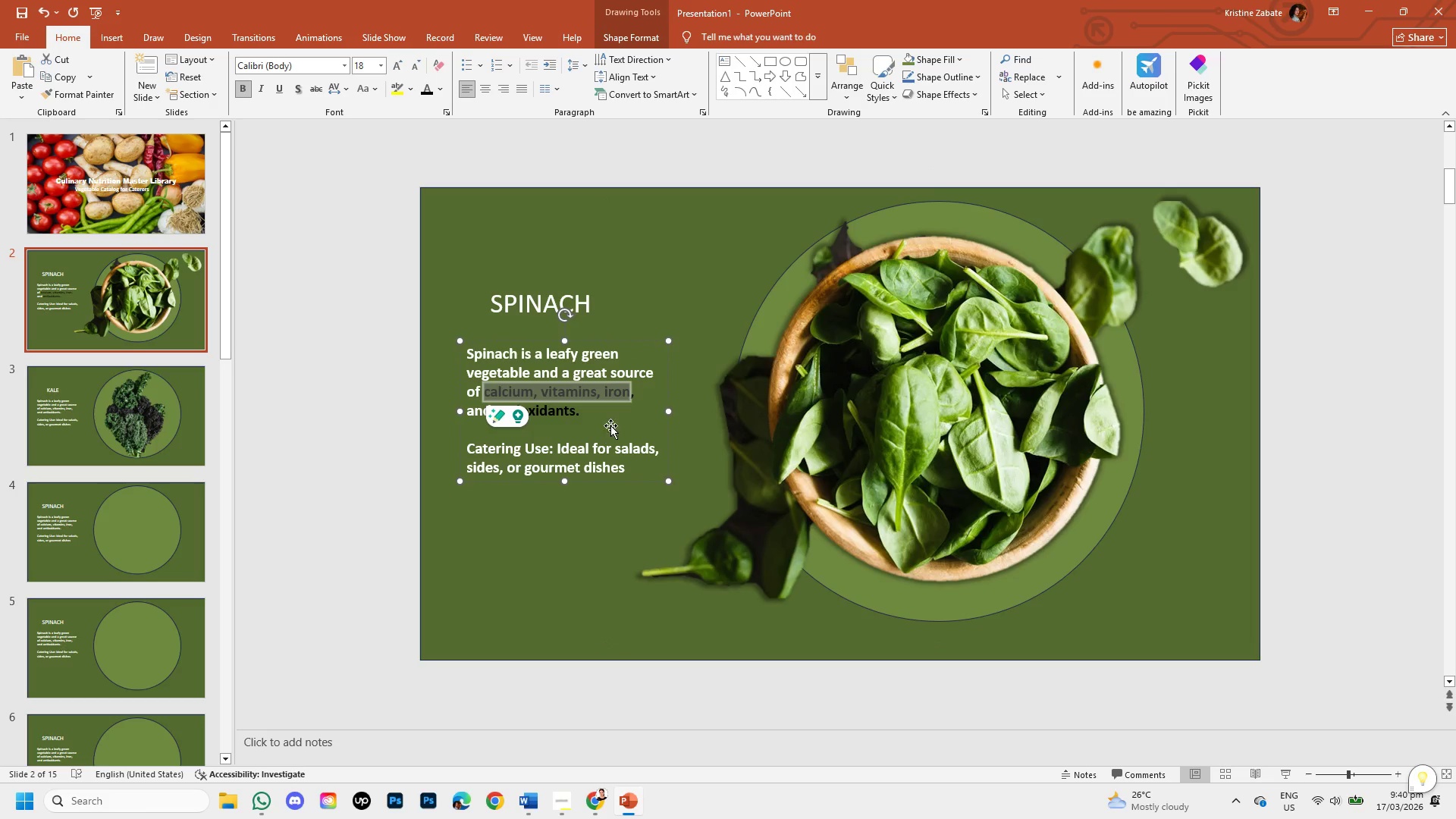 
left_click([620, 402])
 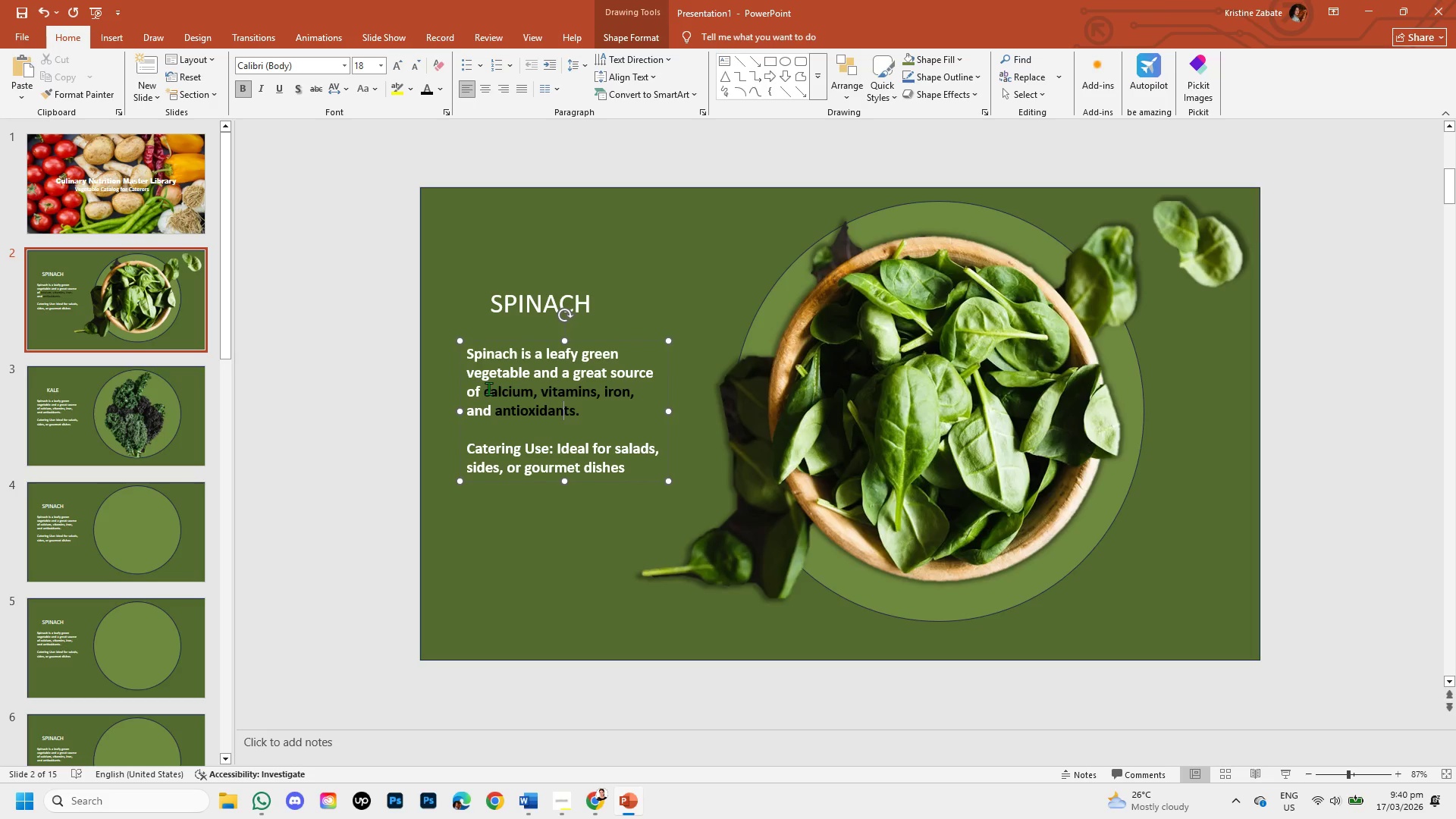 
left_click_drag(start_coordinate=[482, 388], to_coordinate=[589, 422])
 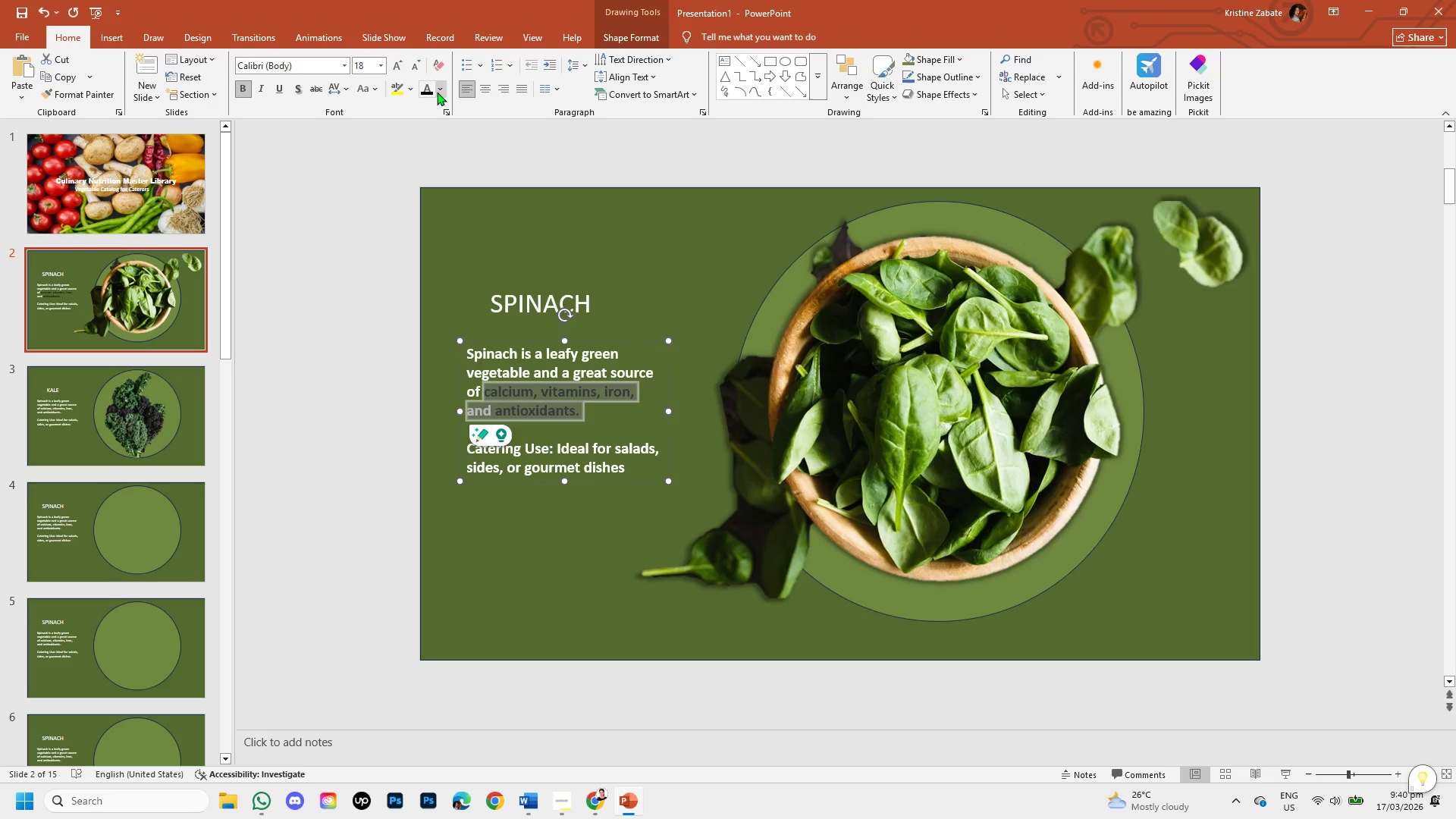 
left_click([437, 92])
 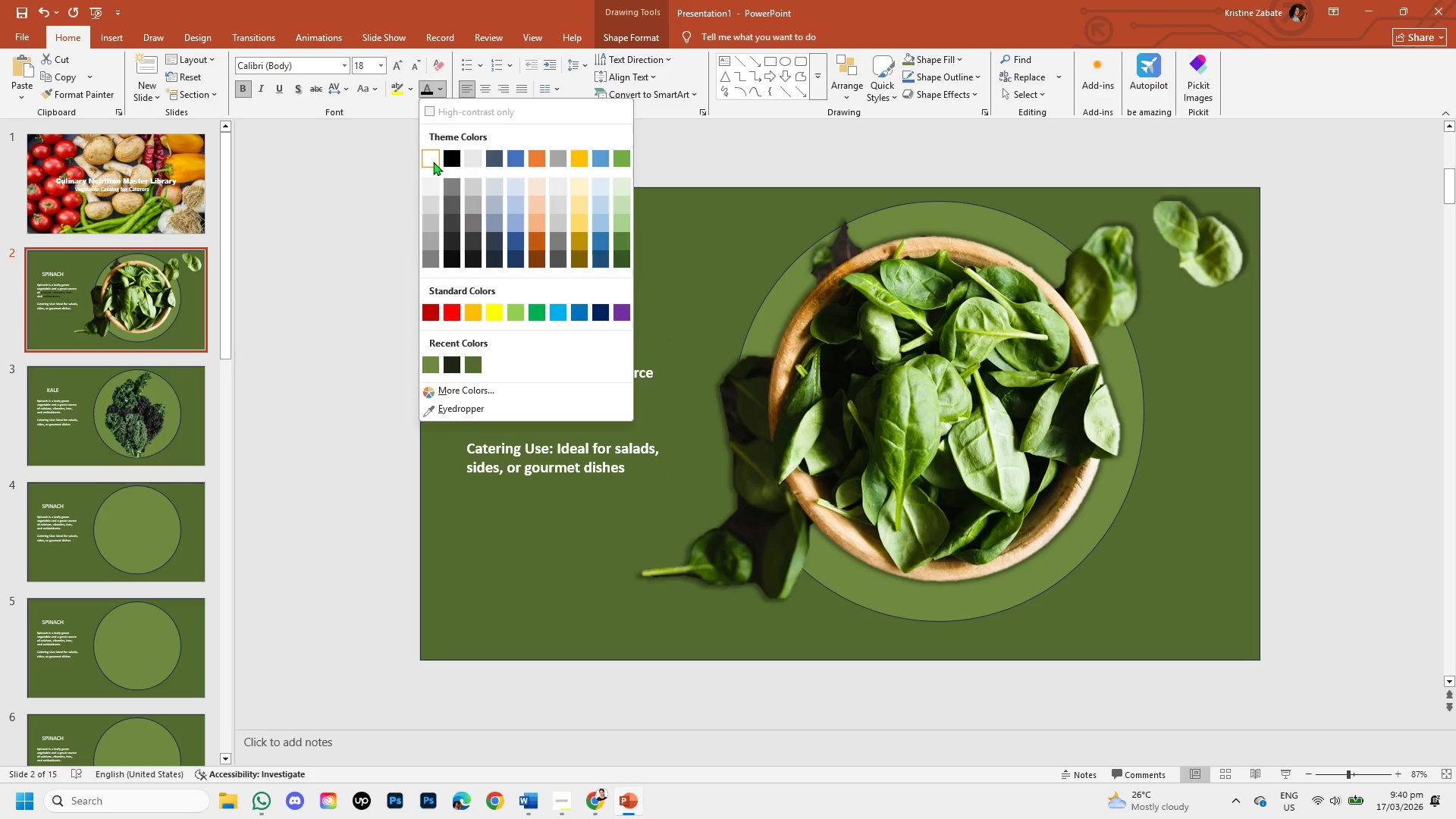 
left_click([433, 162])
 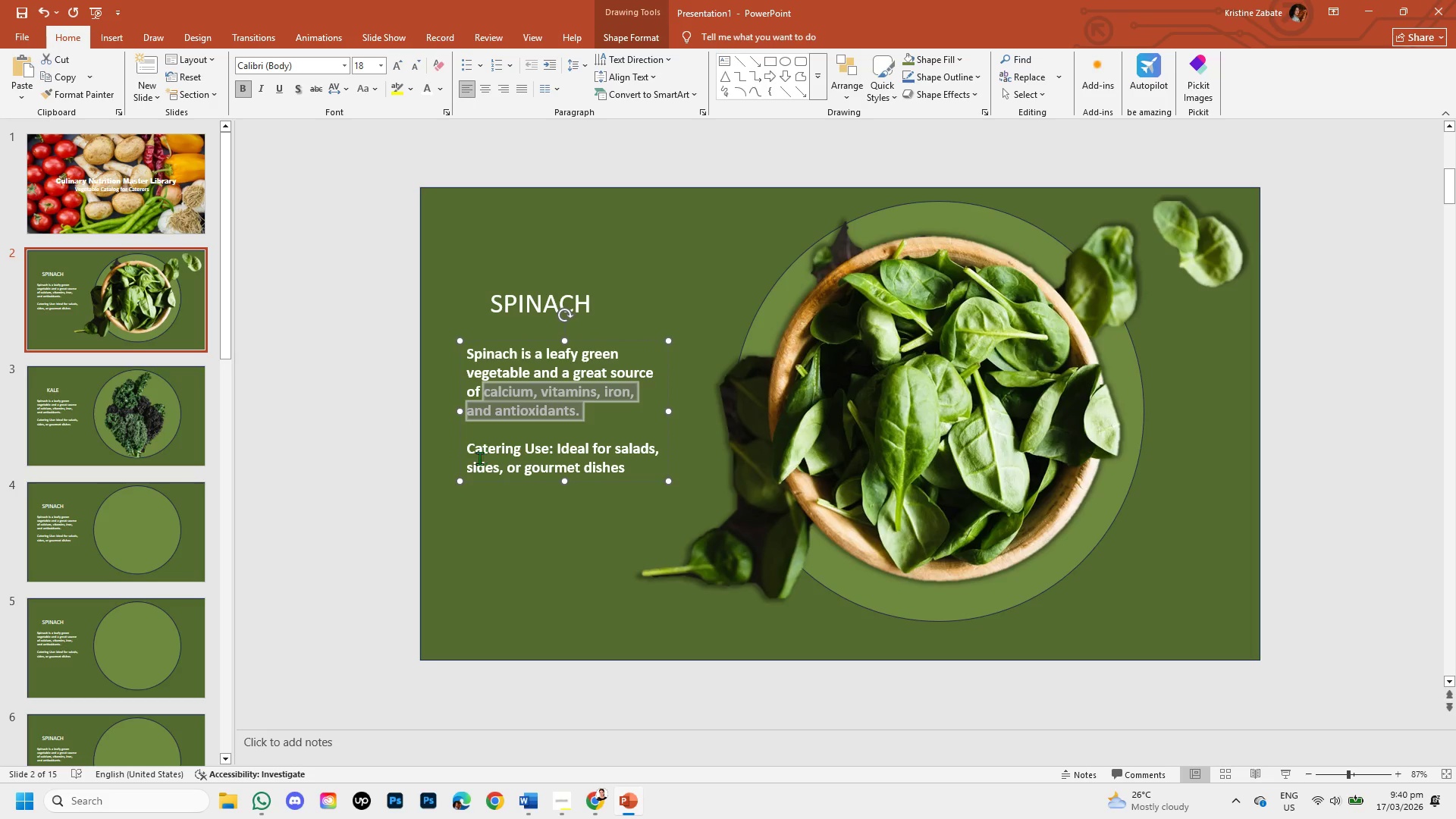 
left_click([479, 458])
 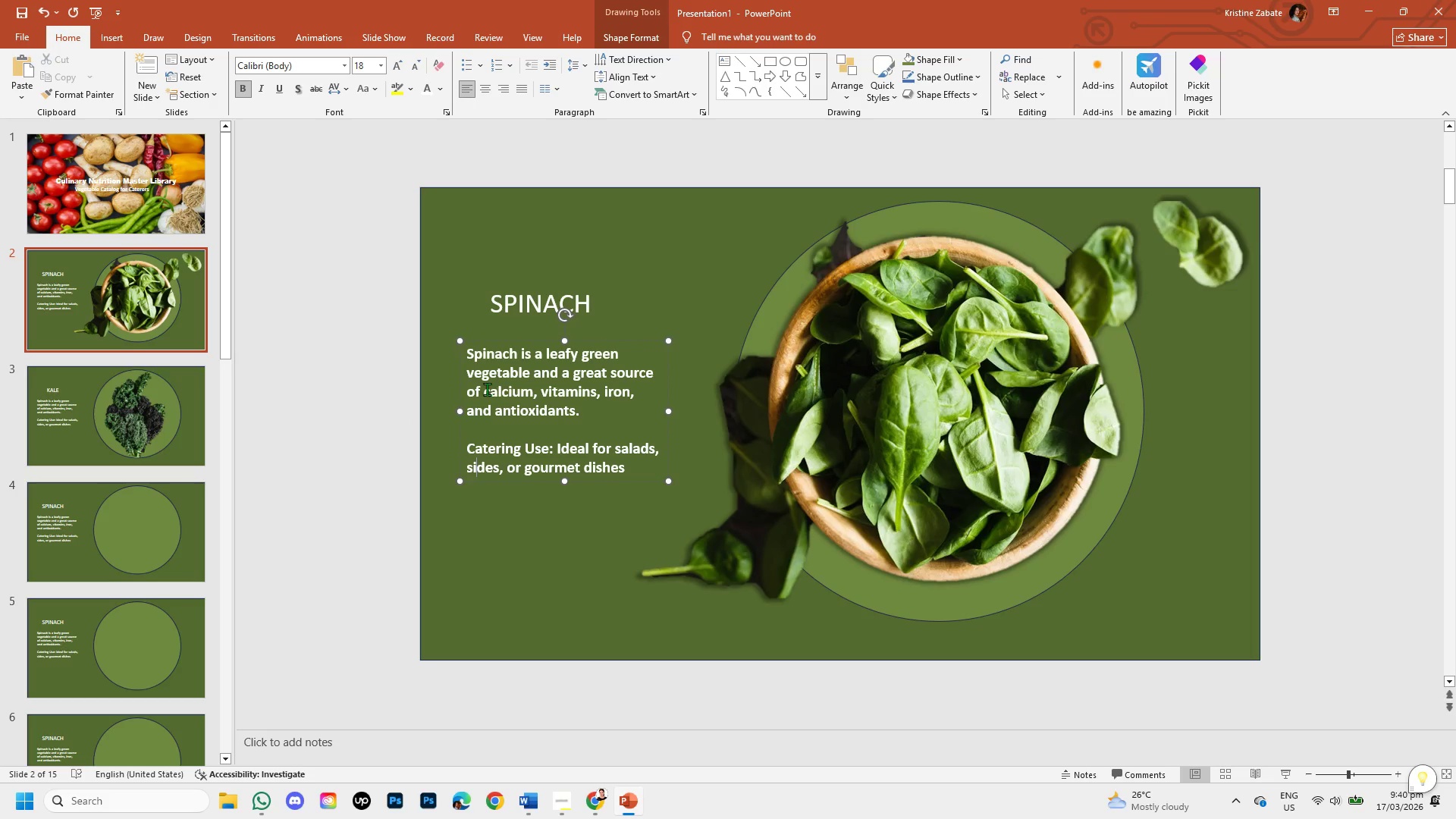 
left_click_drag(start_coordinate=[485, 390], to_coordinate=[636, 390])
 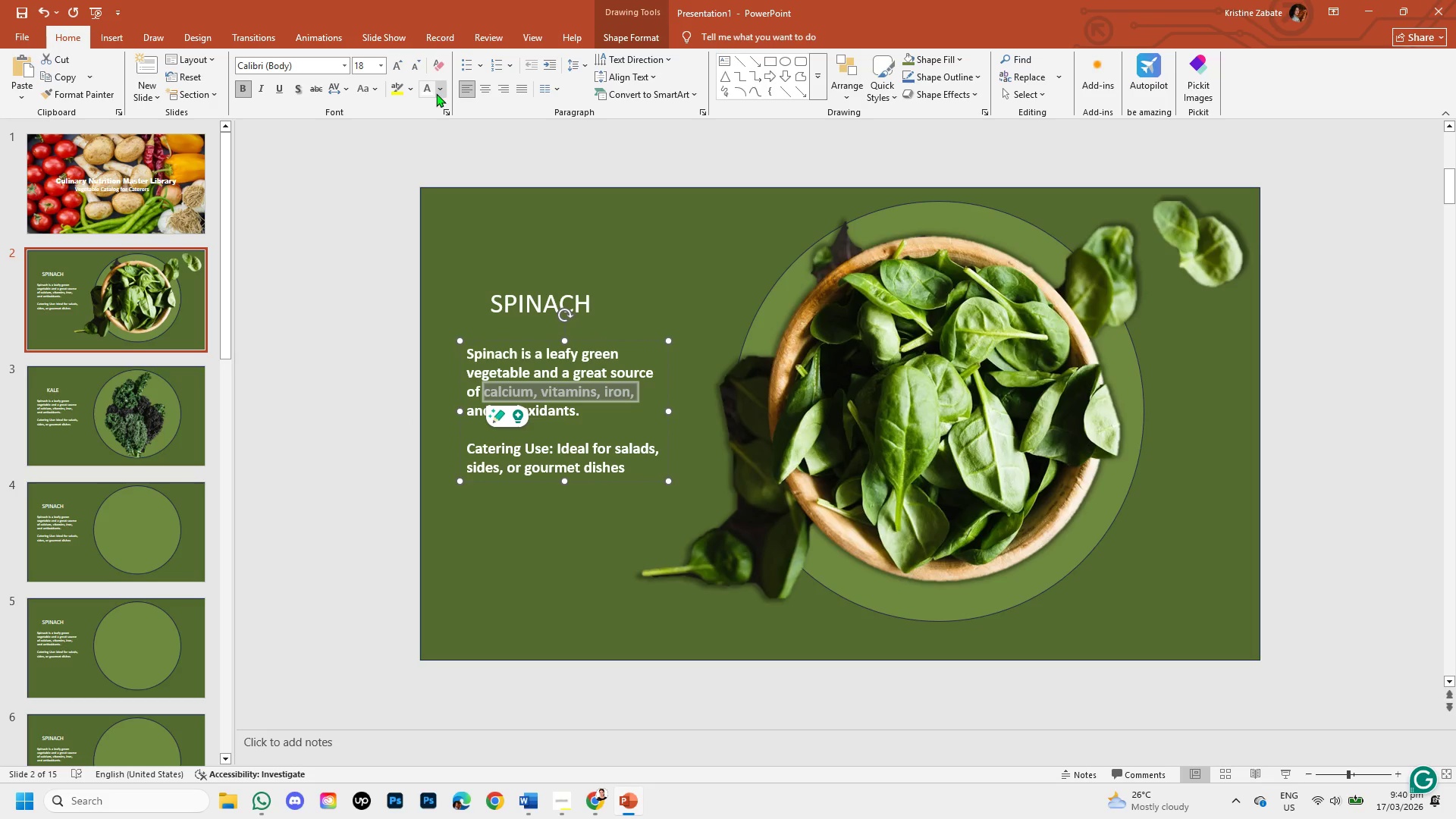 
left_click([436, 93])
 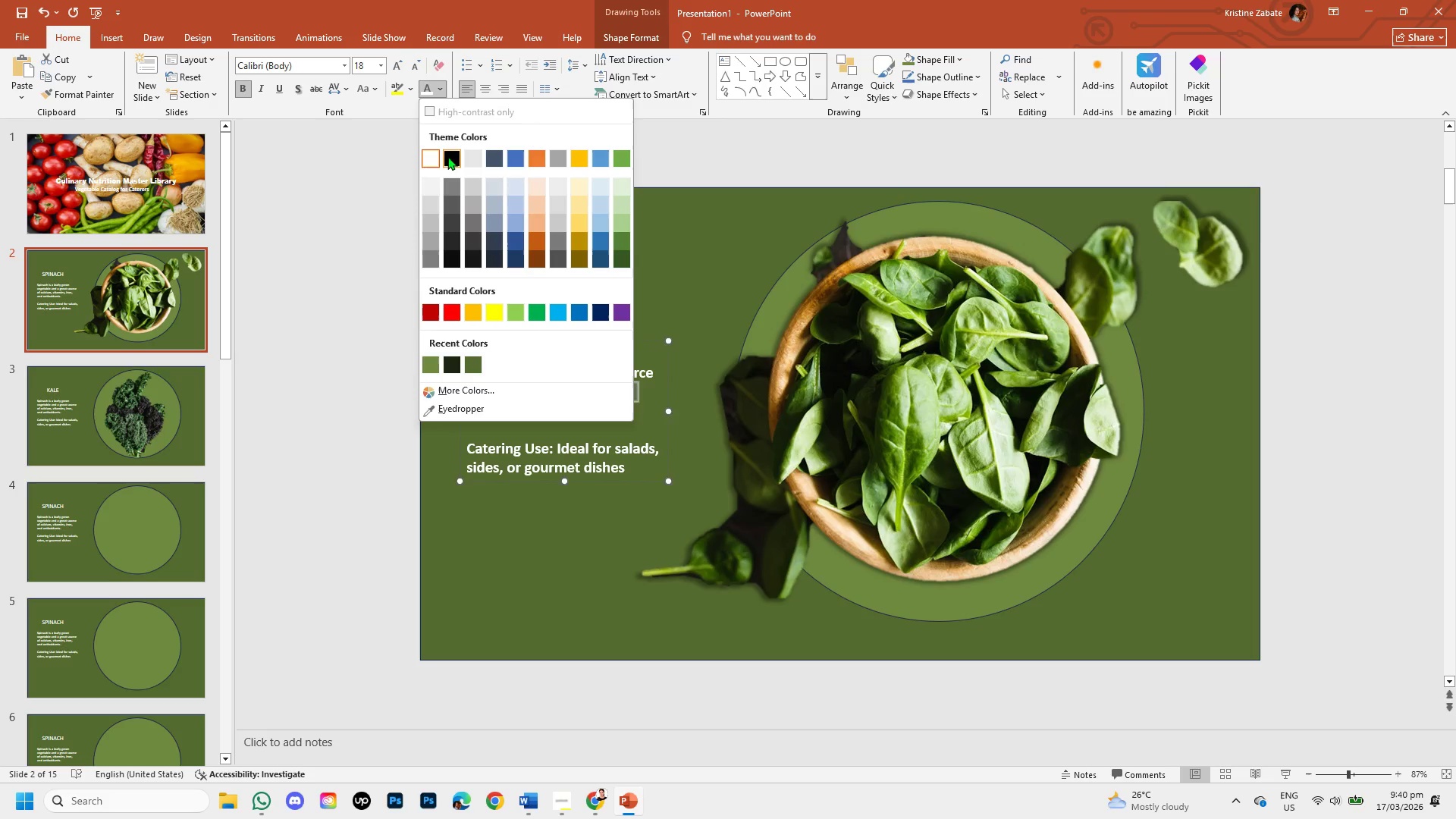 
left_click([449, 158])
 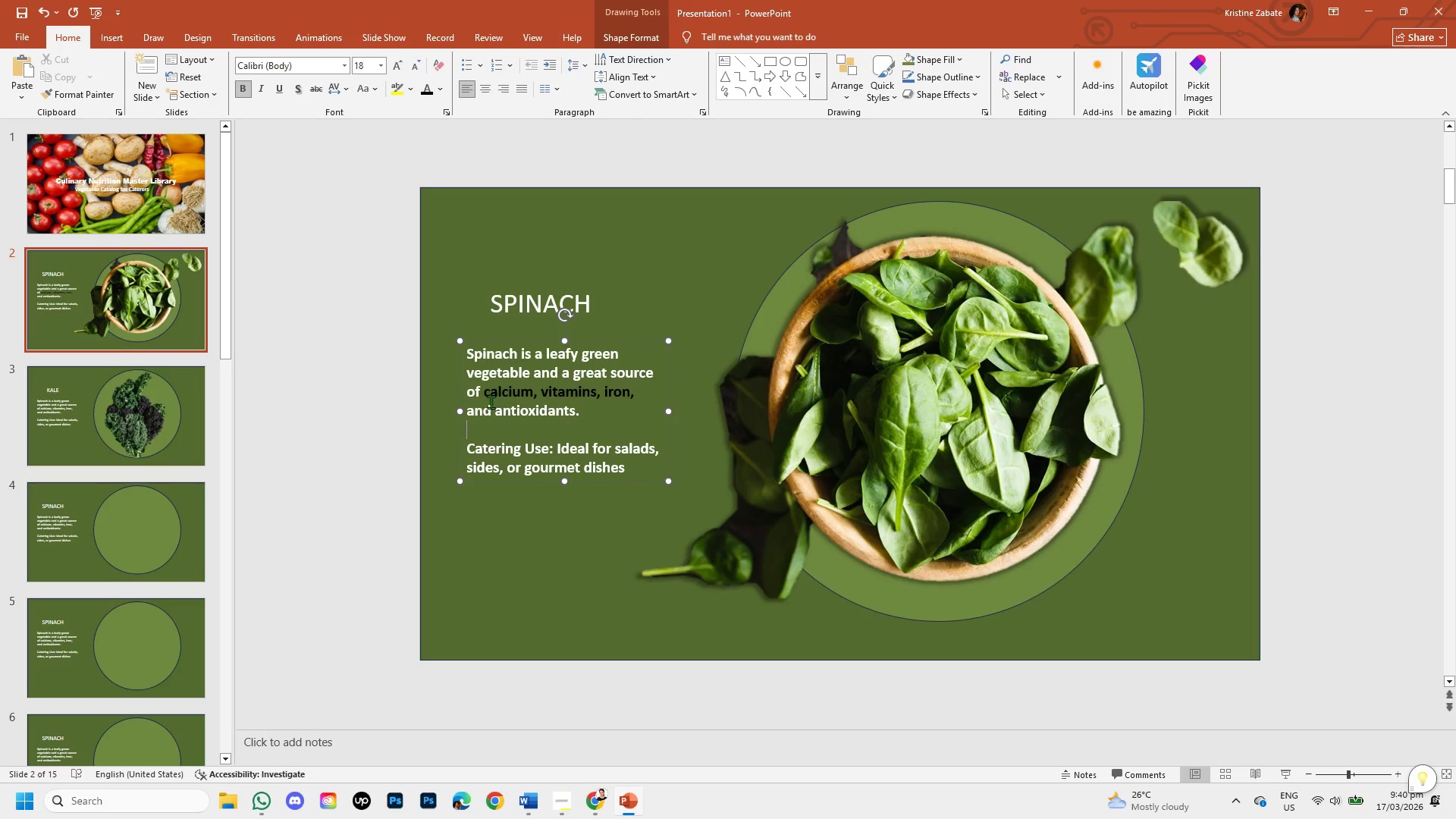 
left_click_drag(start_coordinate=[497, 410], to_coordinate=[582, 426])
 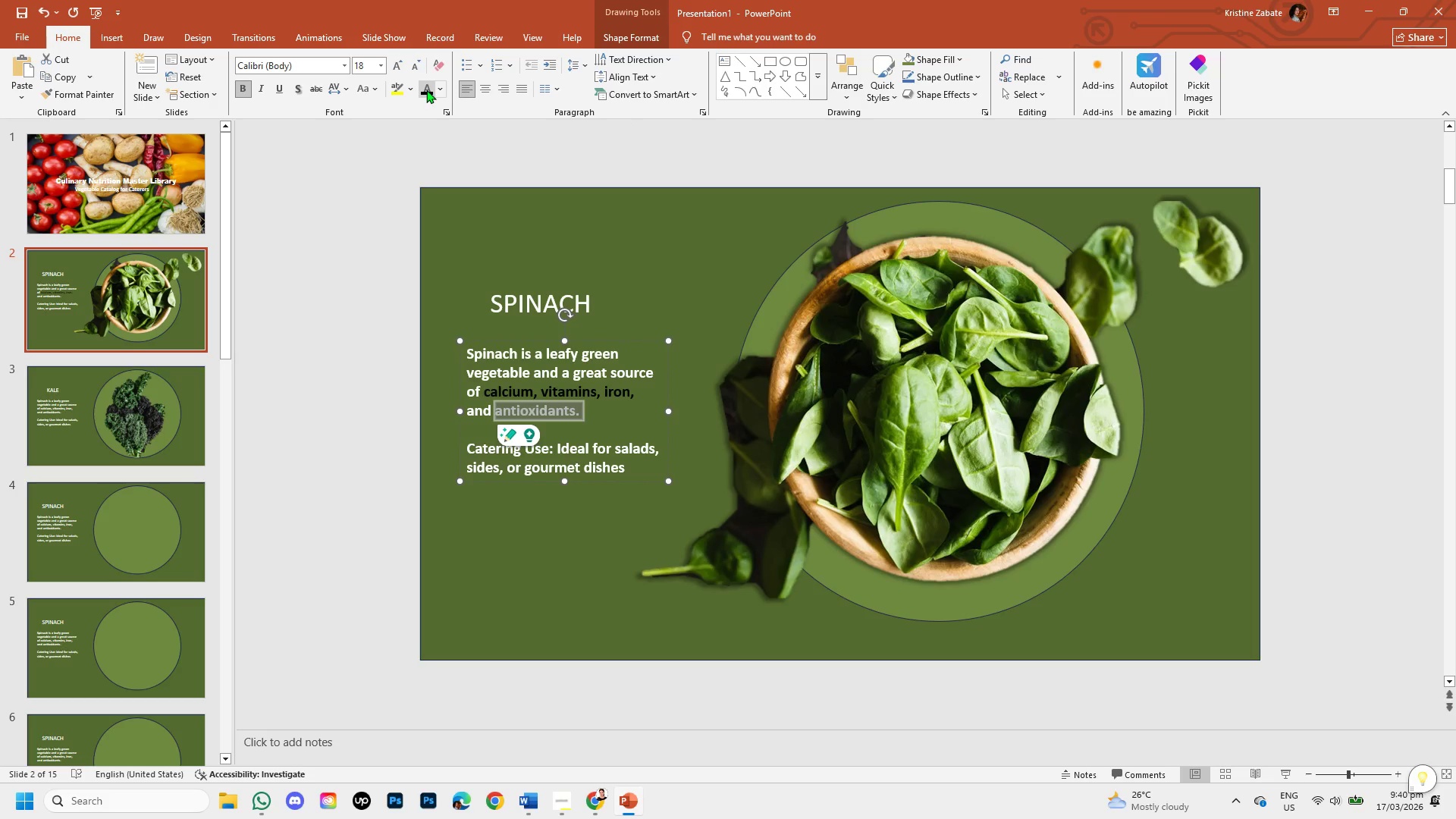 
left_click([426, 89])
 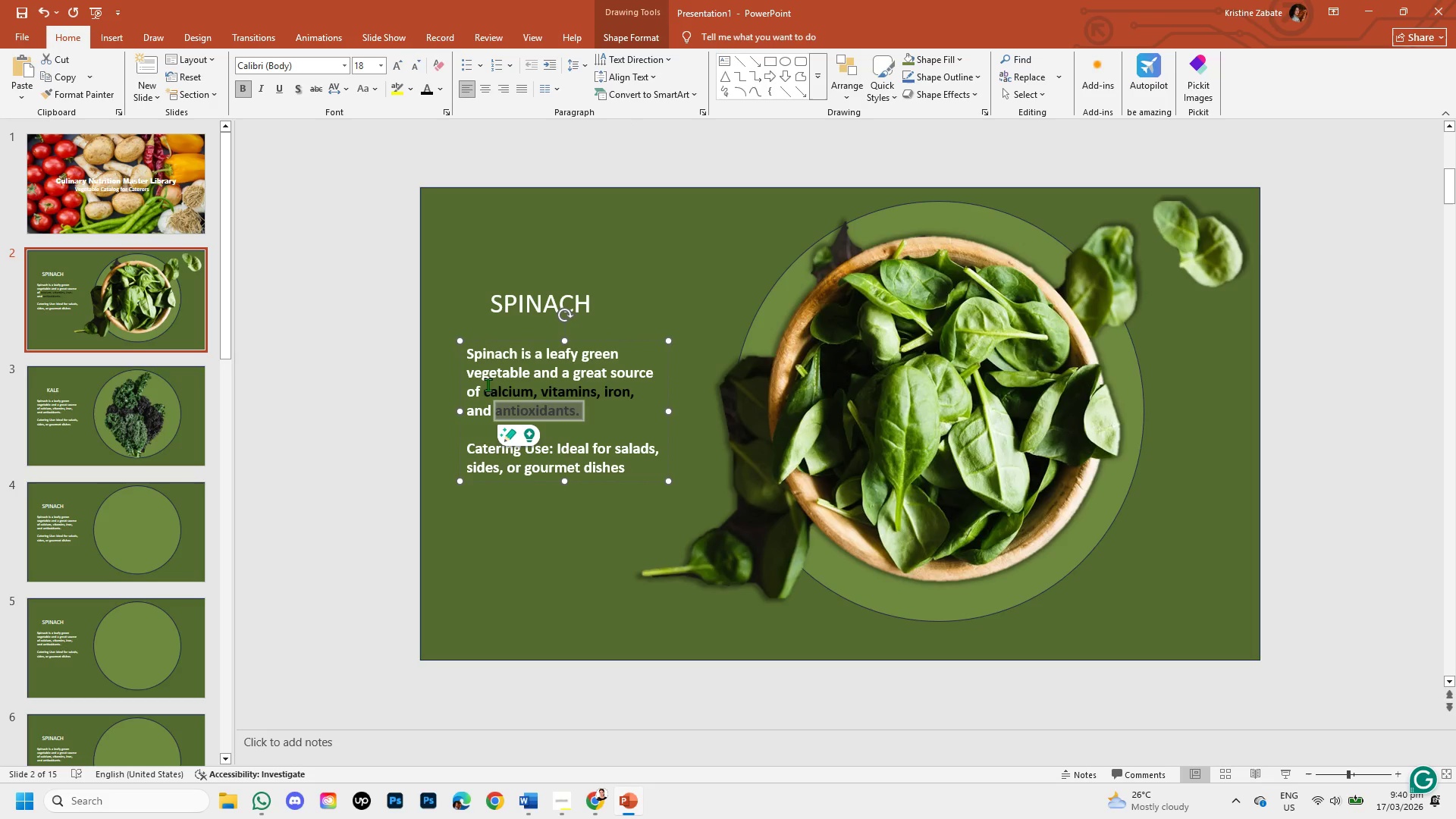 
left_click([486, 388])
 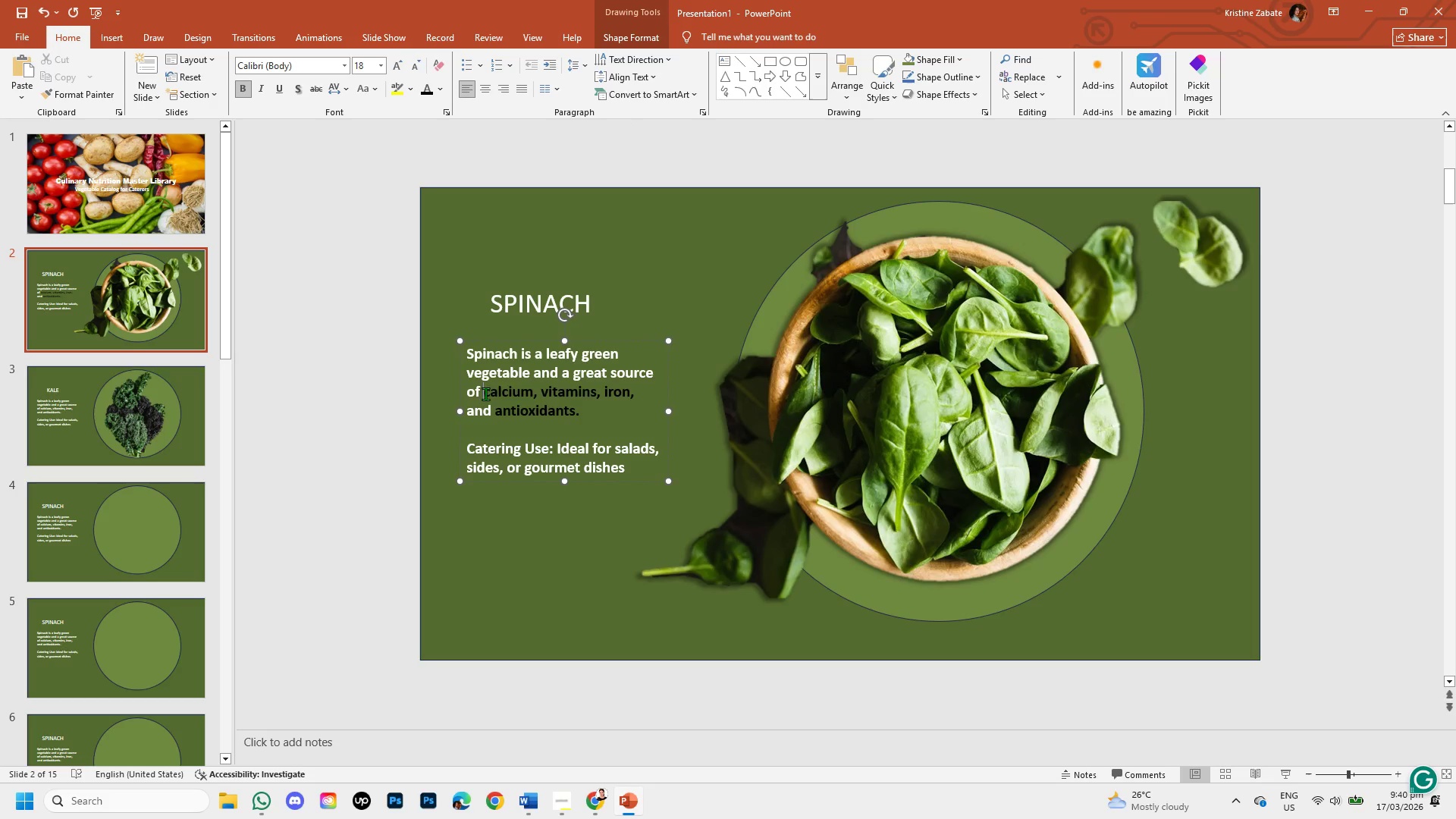 
left_click_drag(start_coordinate=[485, 394], to_coordinate=[636, 400])
 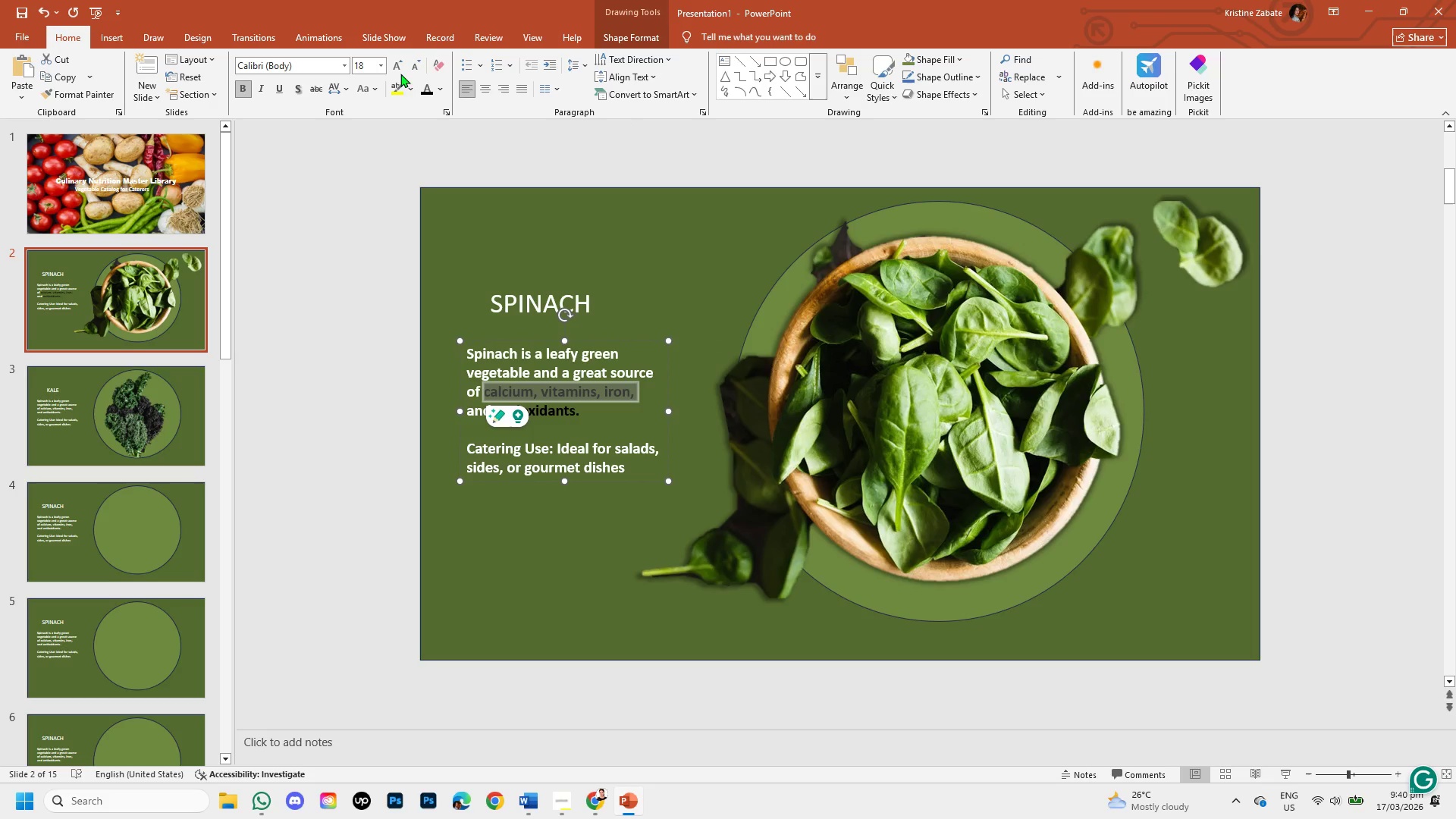 
left_click([393, 69])
 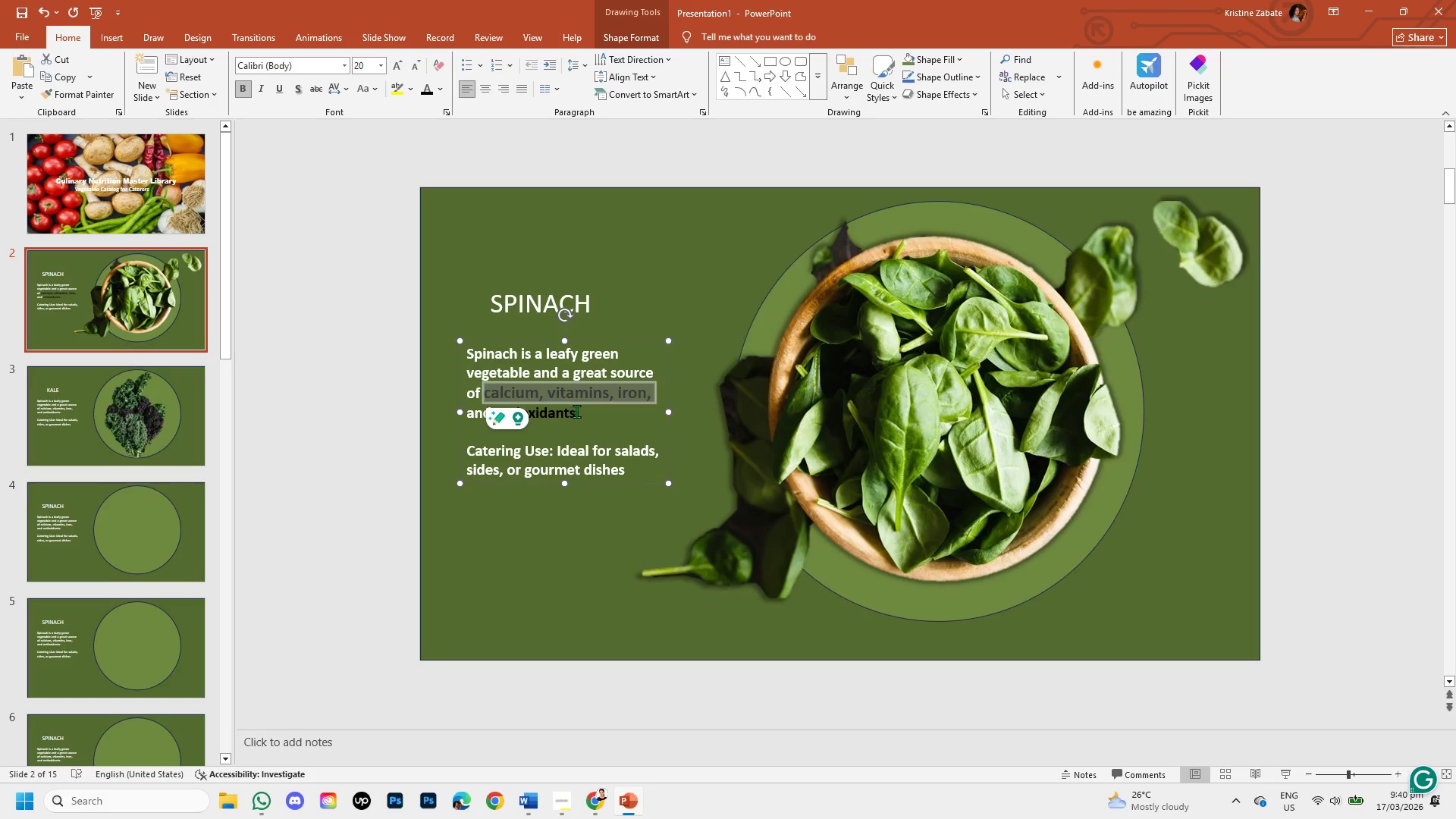 
left_click_drag(start_coordinate=[581, 412], to_coordinate=[533, 408])
 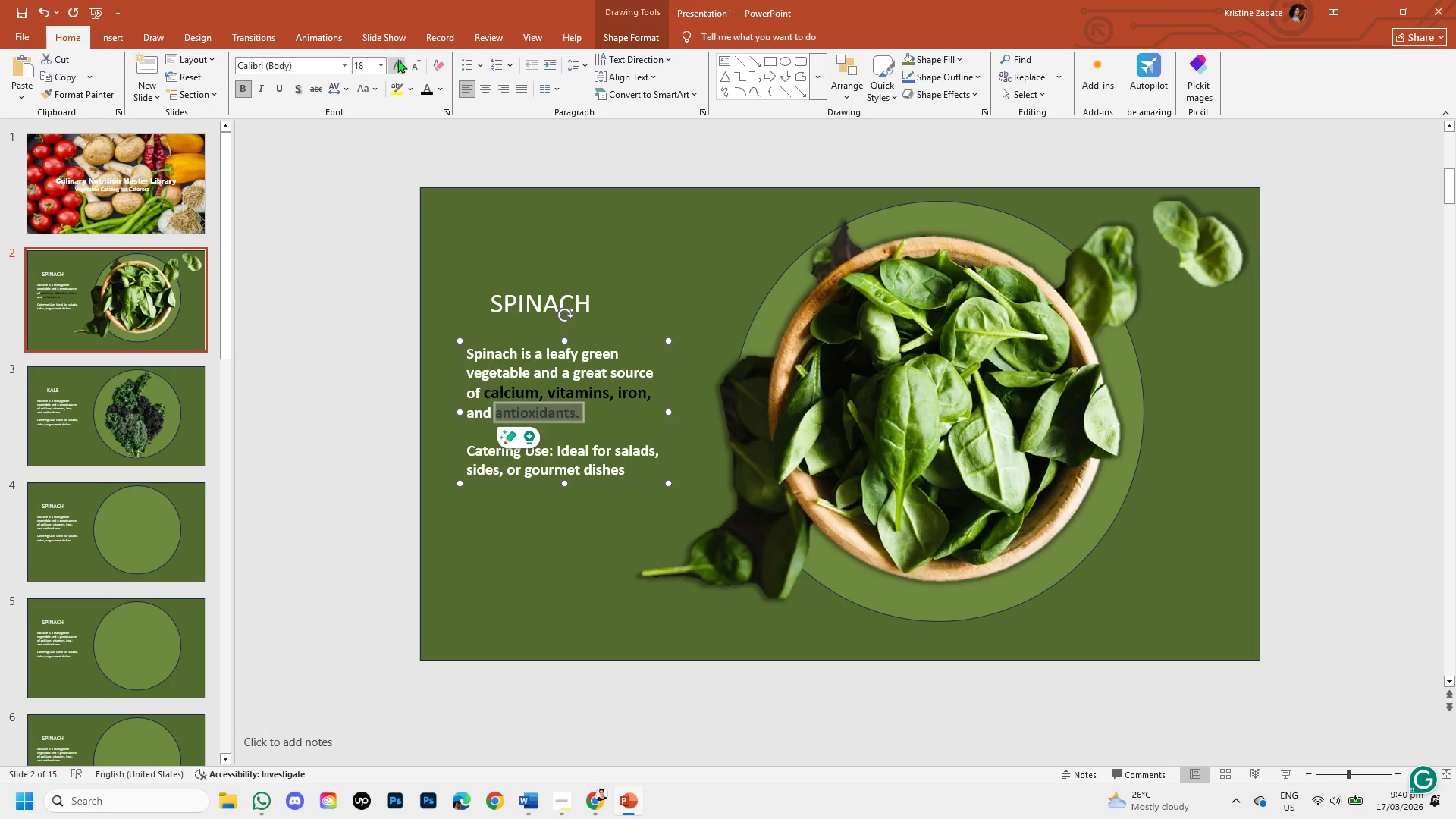 
left_click([397, 61])
 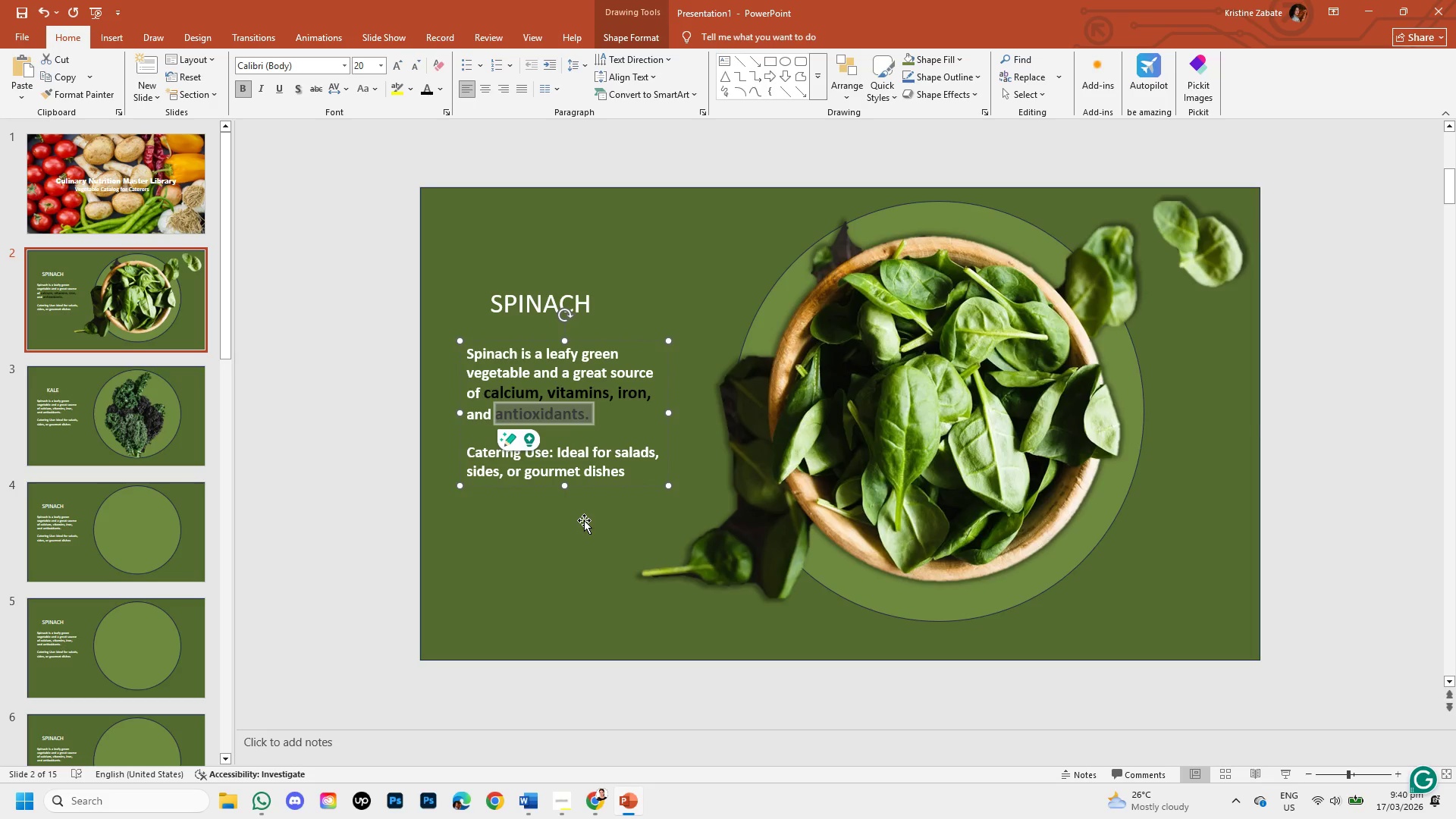 
left_click([584, 520])
 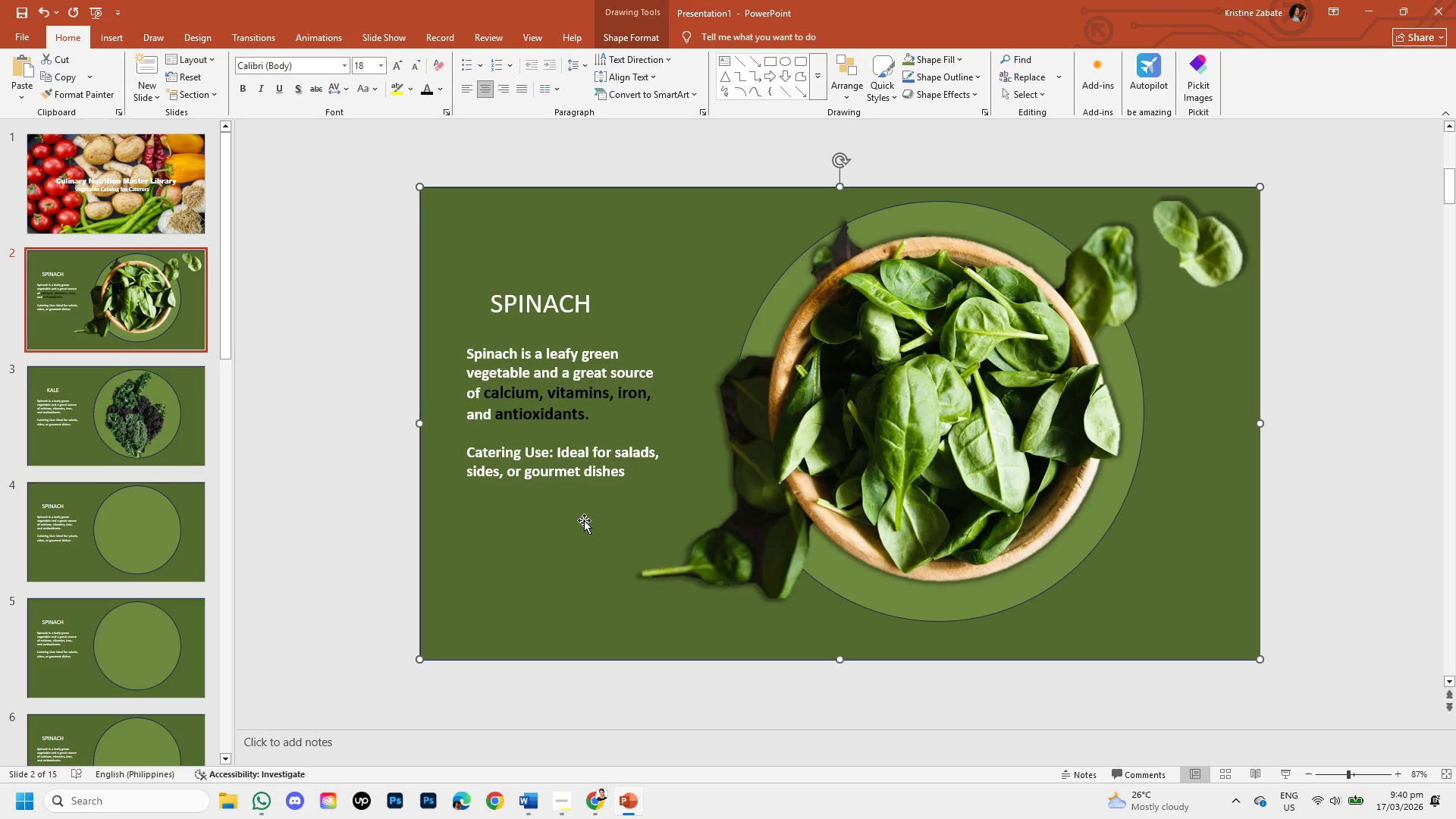 
wait(9.09)
 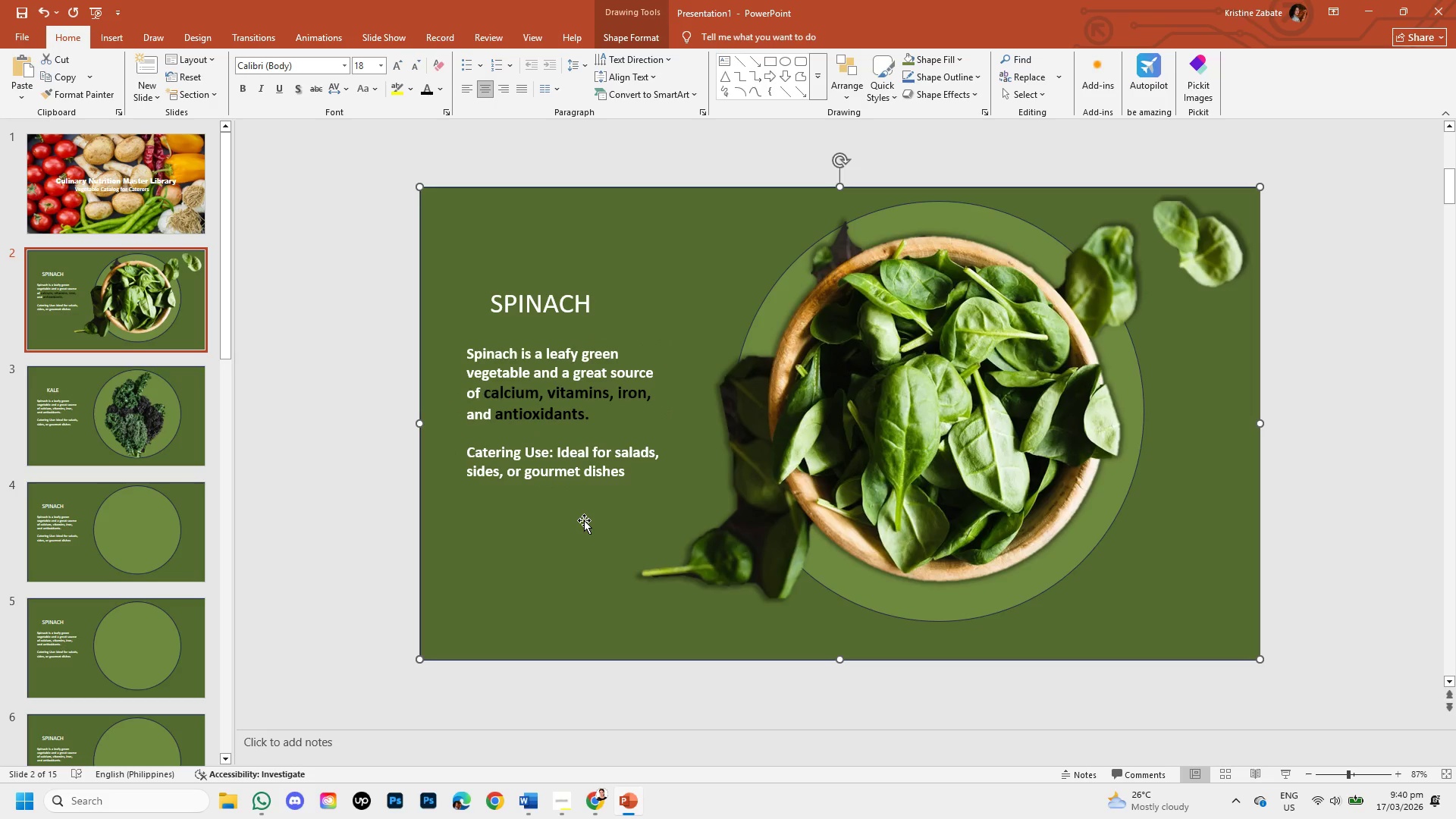 
left_click_drag(start_coordinate=[485, 391], to_coordinate=[653, 400])
 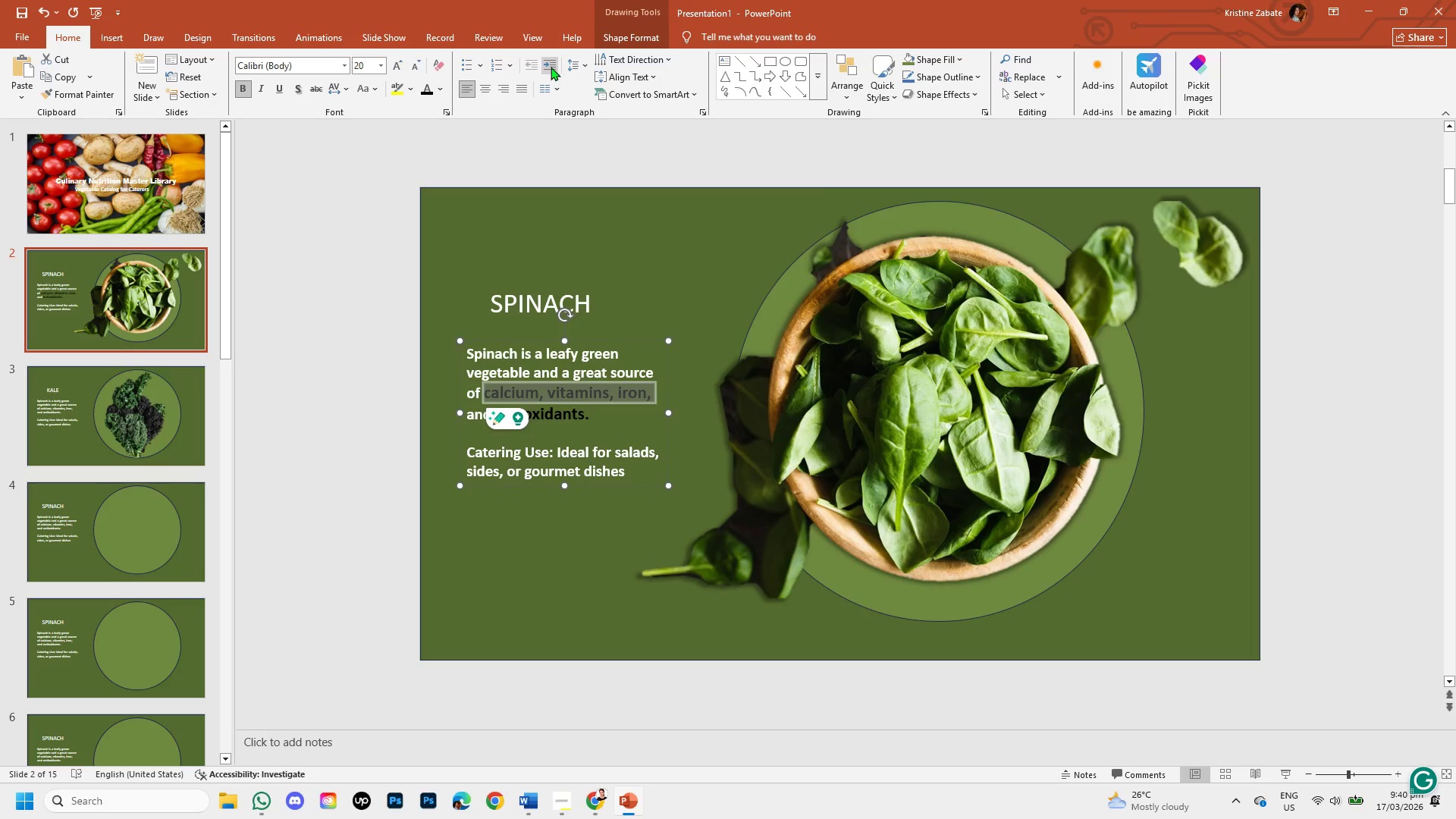 
left_click([579, 67])
 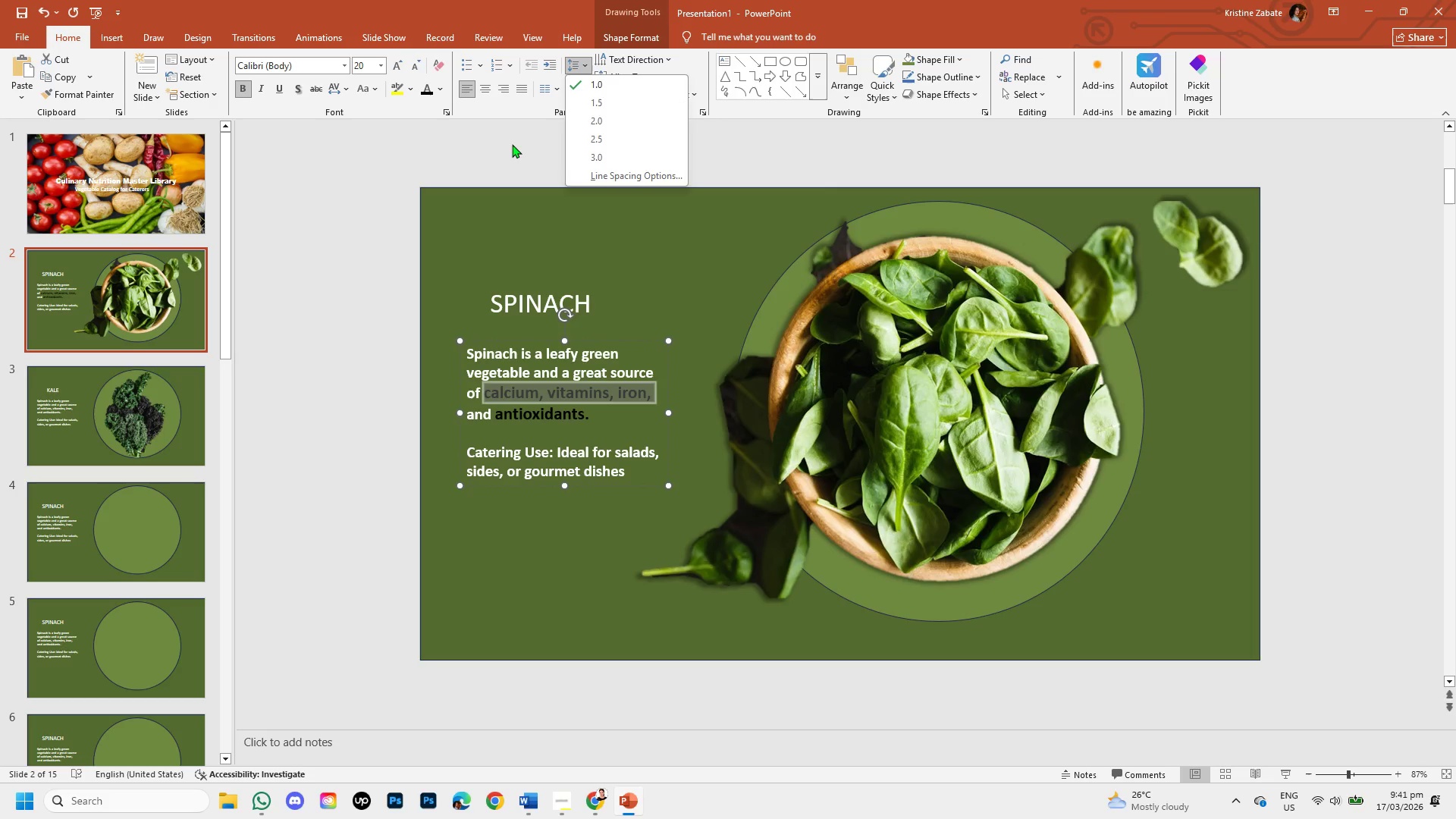 
left_click([512, 144])
 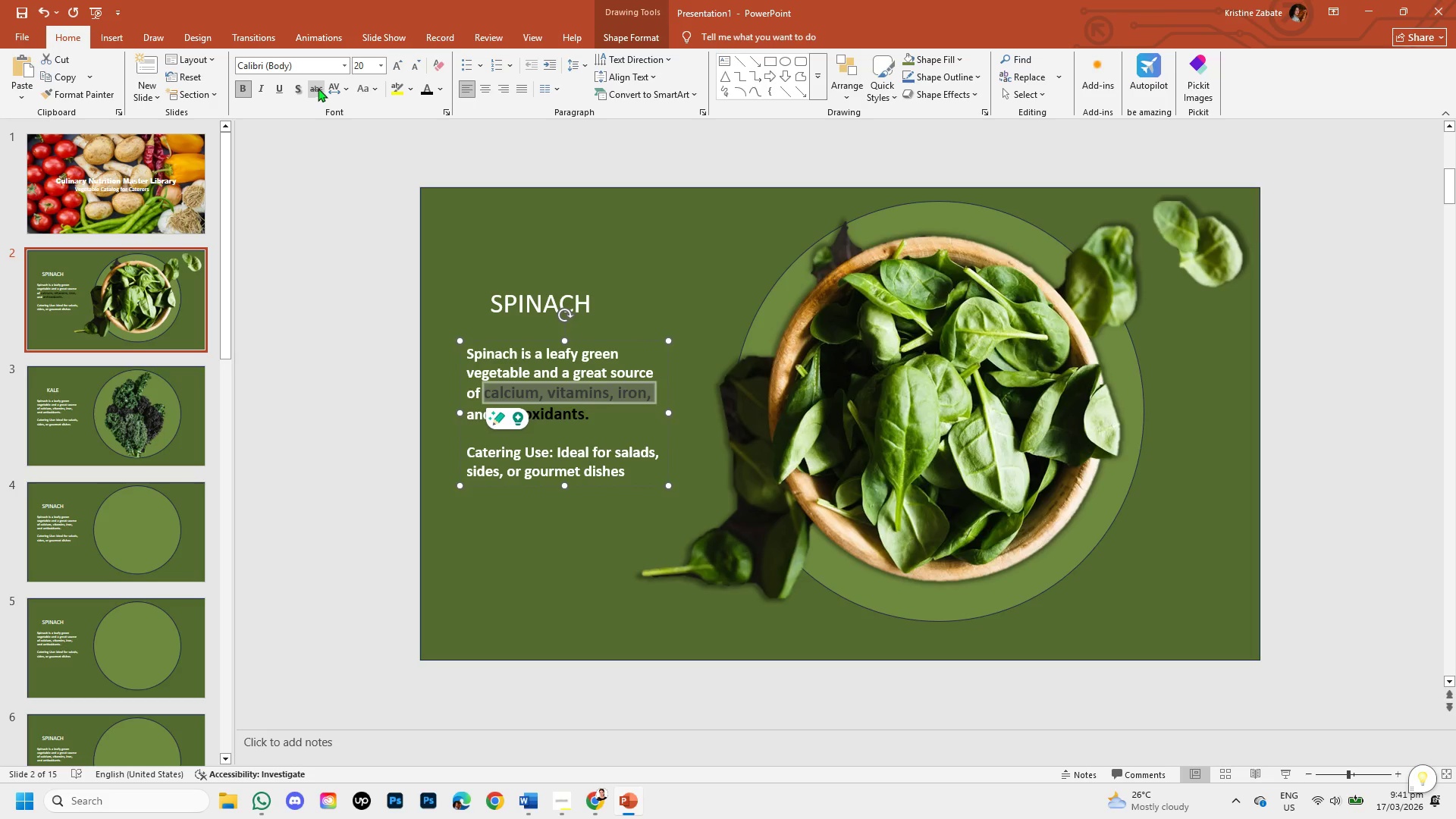 
mouse_move([434, 65])
 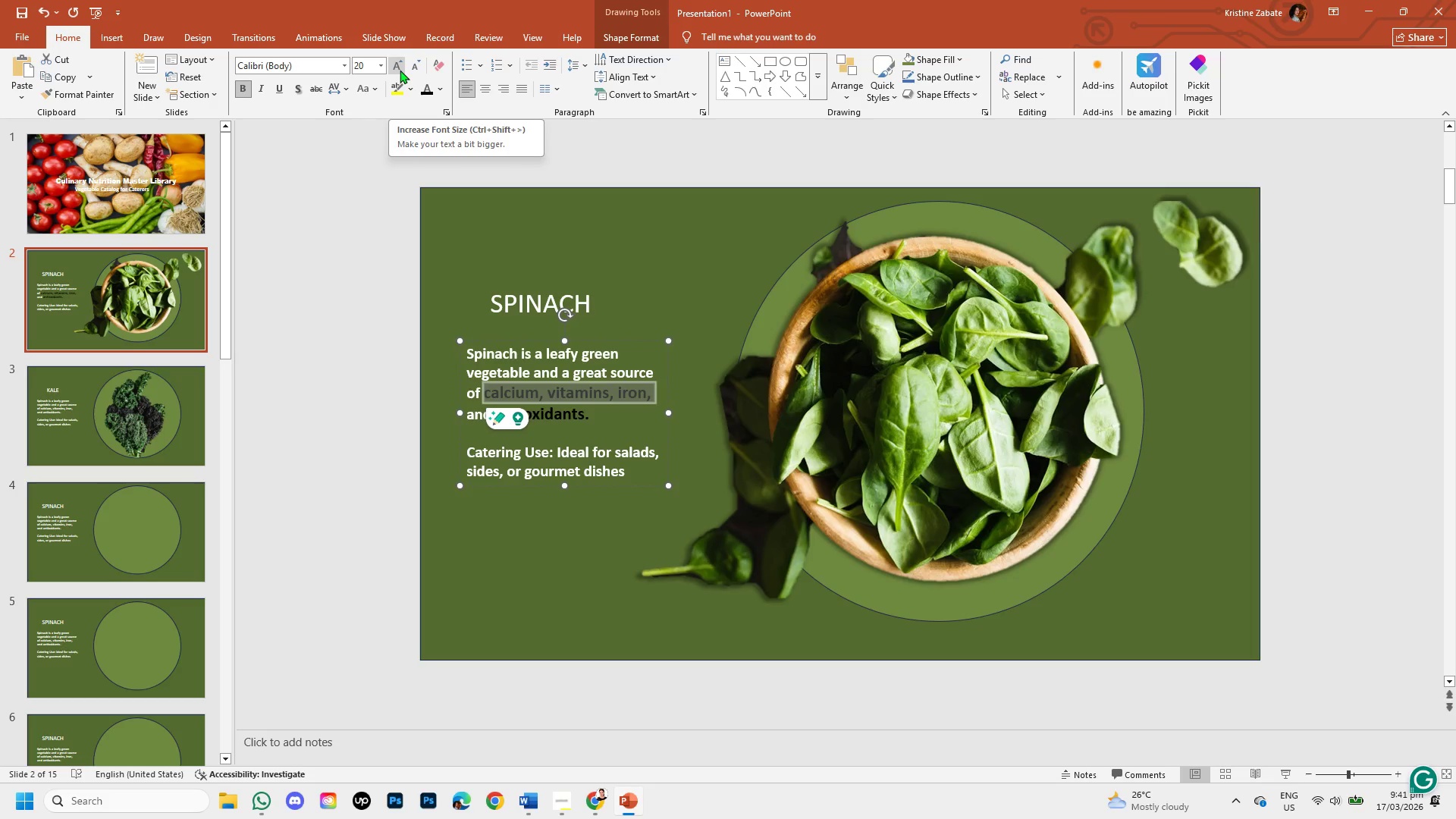 
left_click([400, 70])
 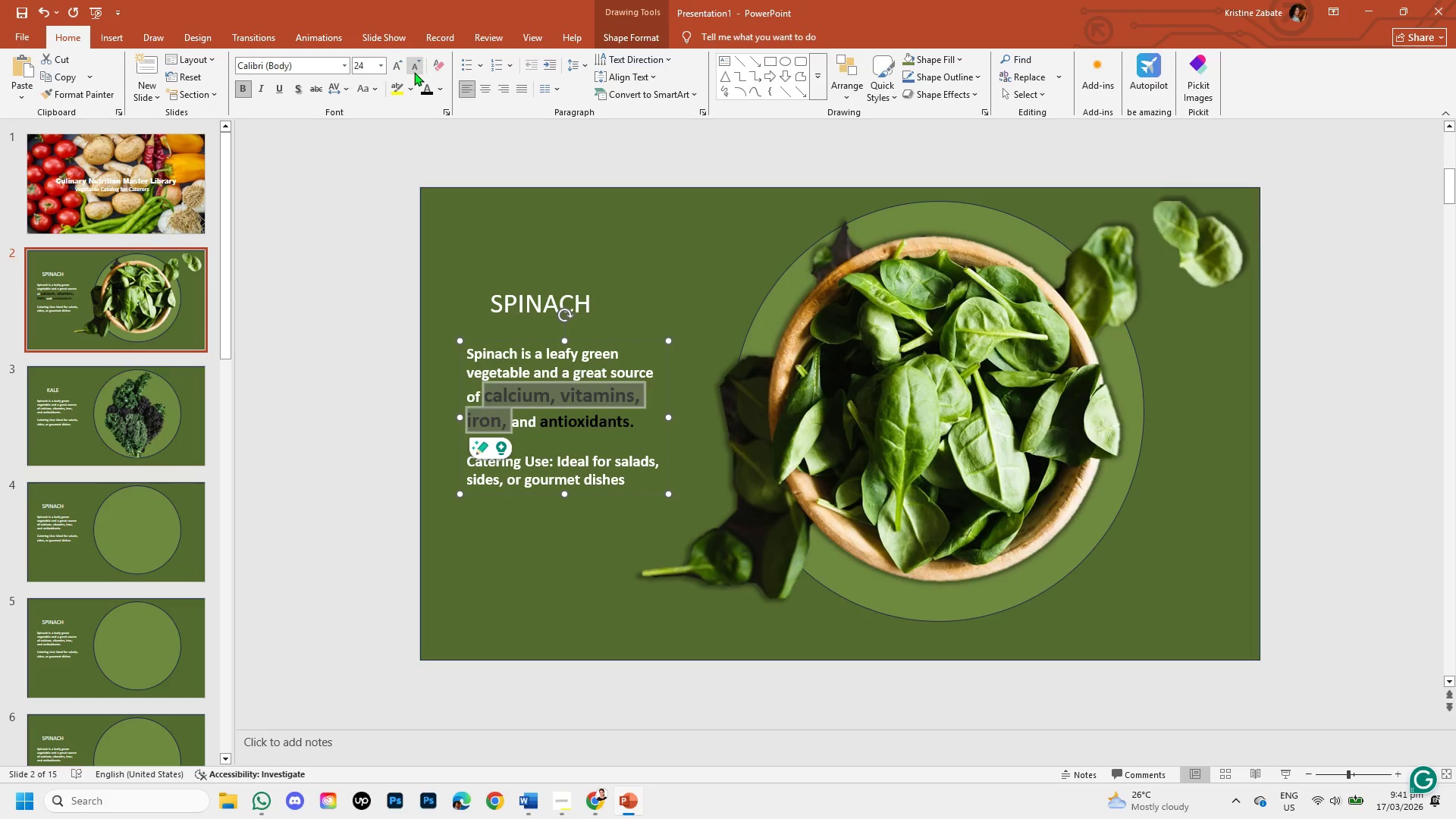 
left_click([414, 72])
 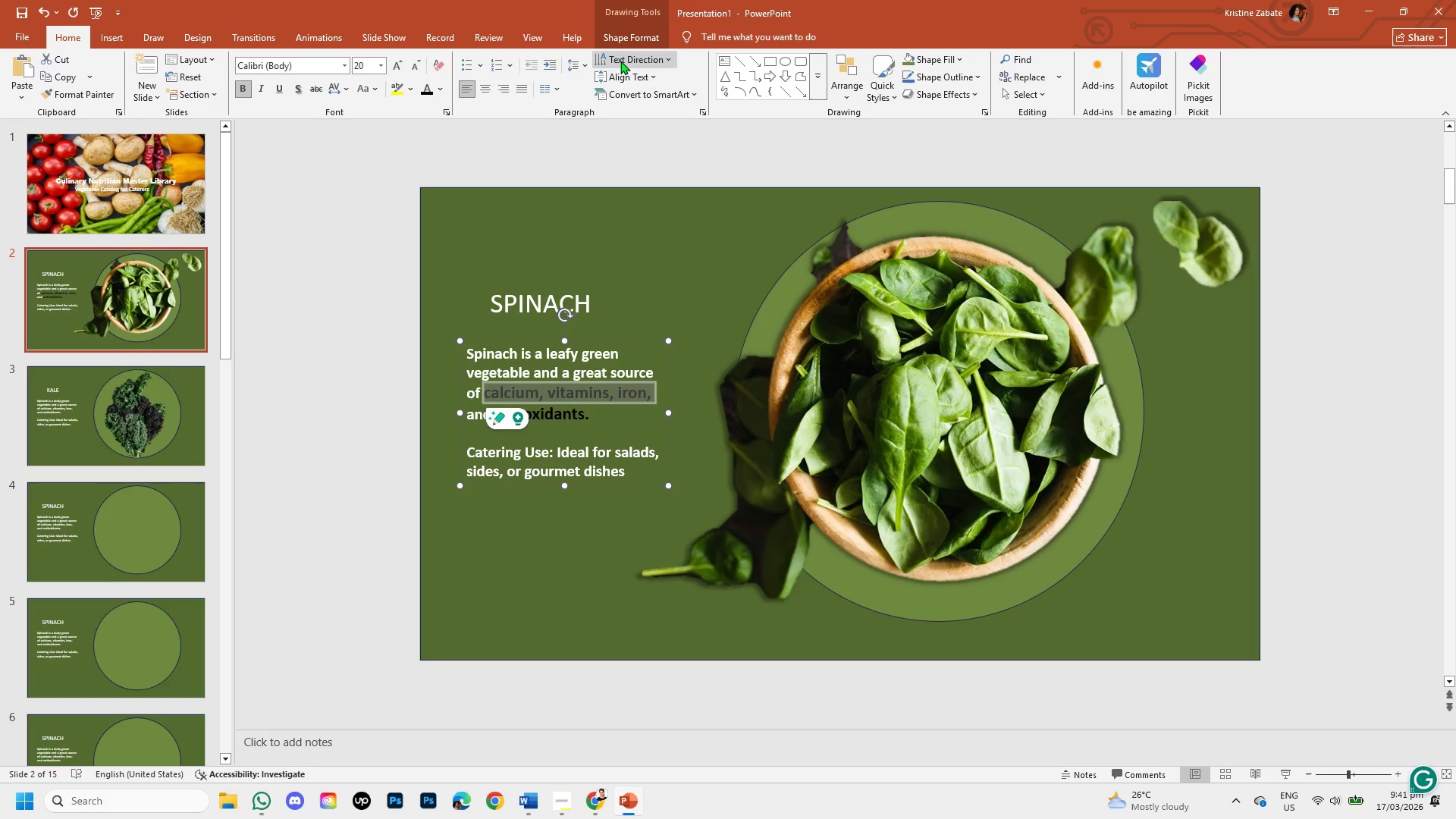 
wait(7.67)
 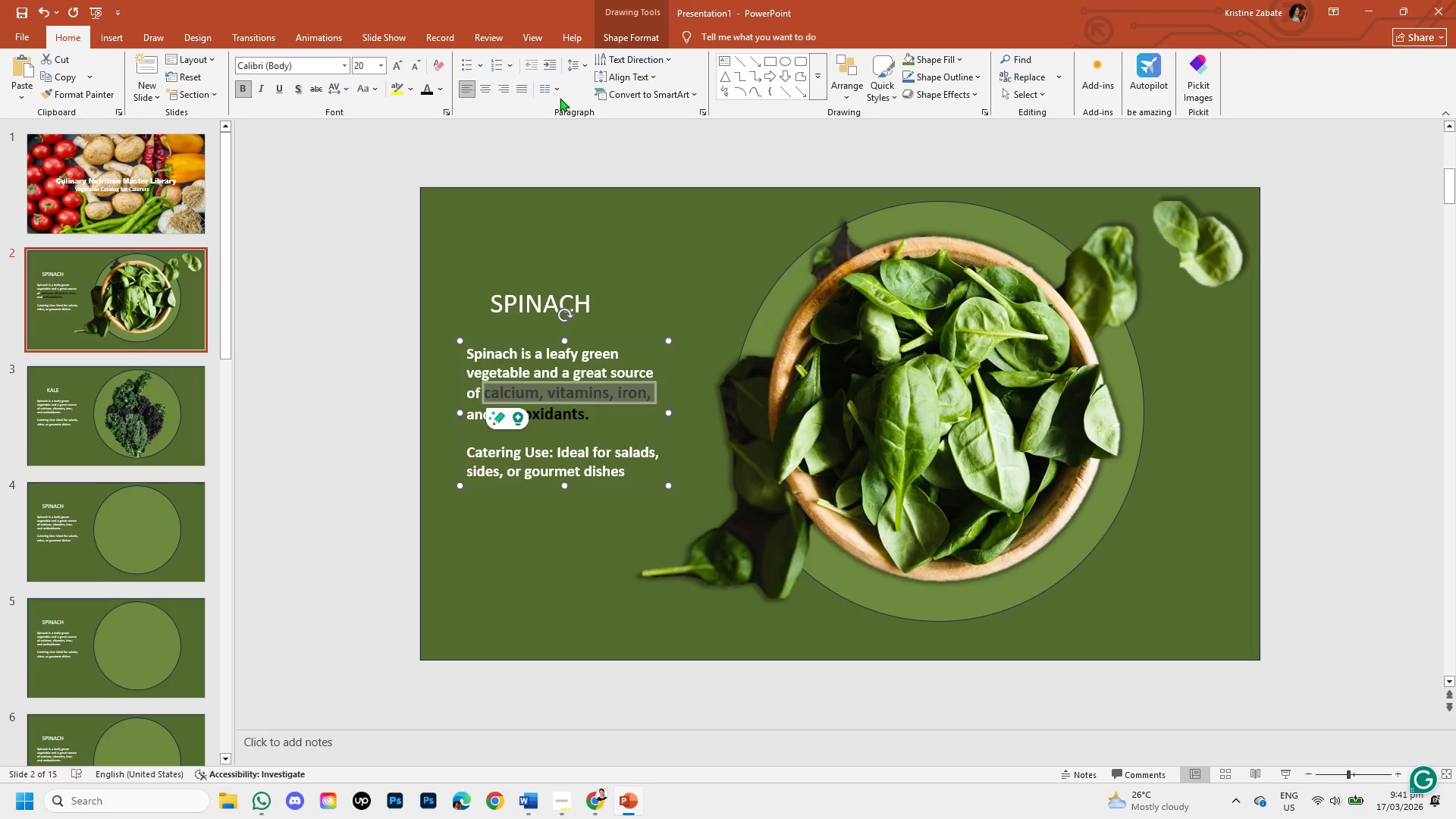 
left_click([375, 91])
 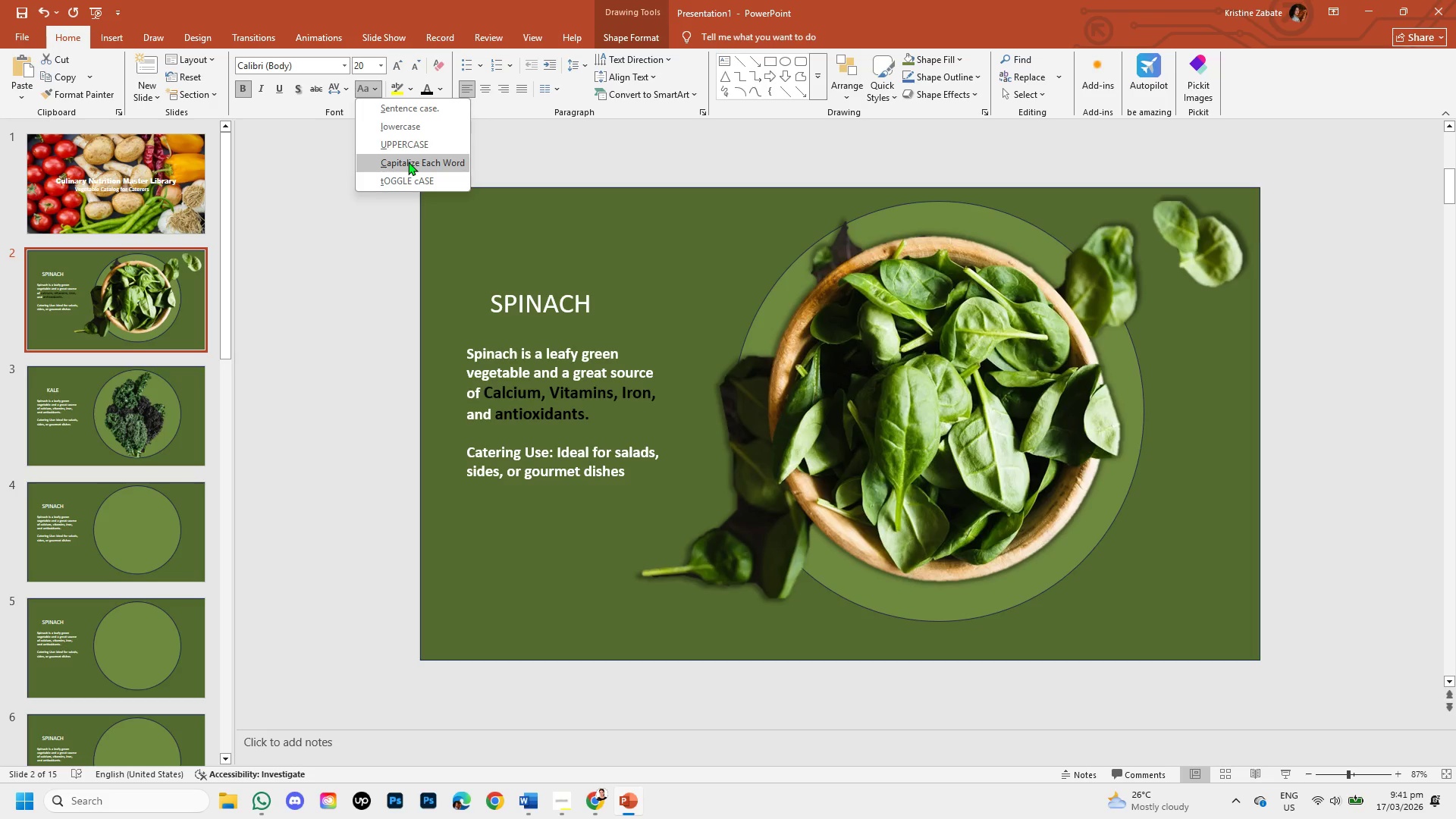 
wait(18.33)
 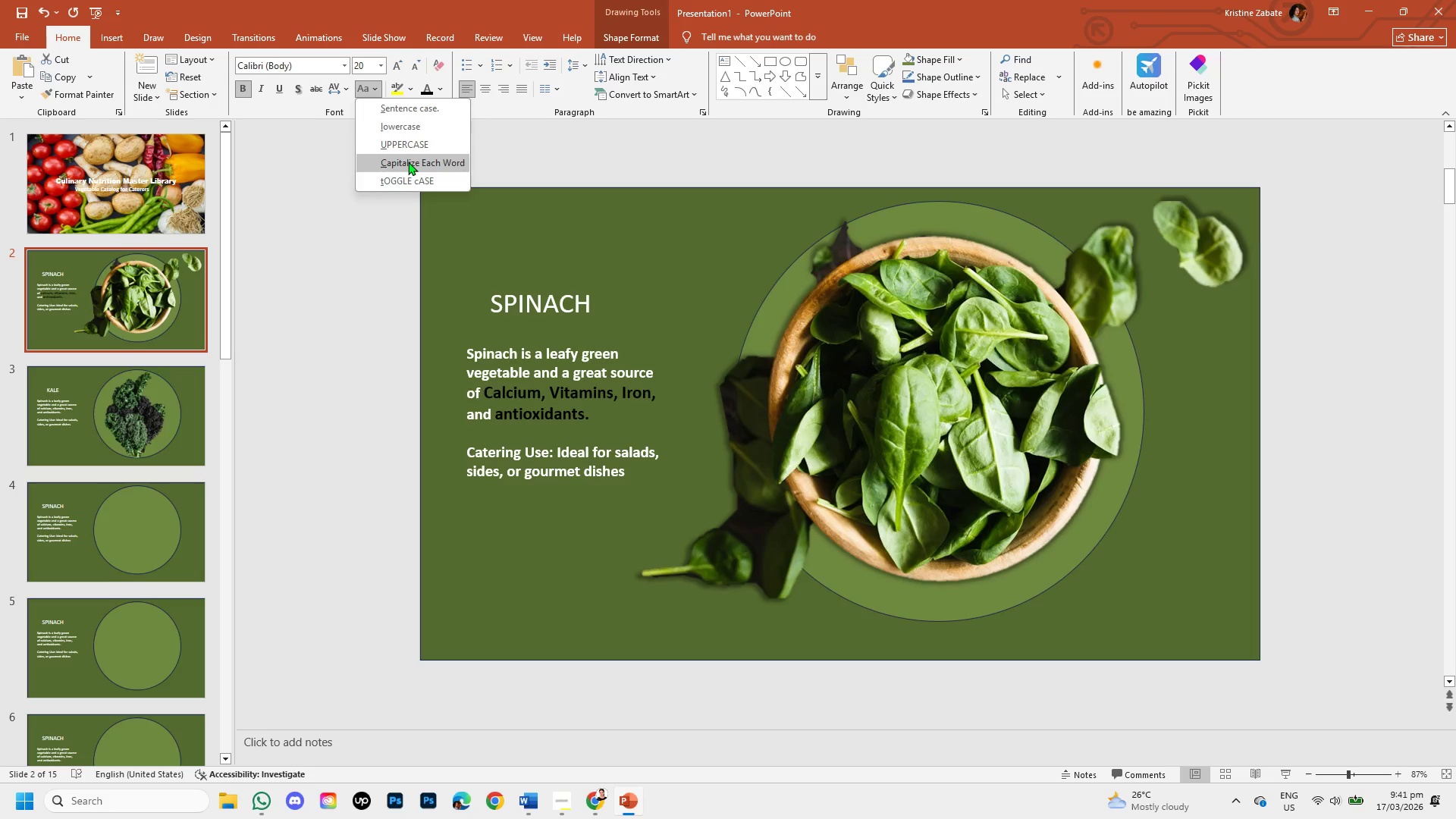 
left_click([410, 162])
 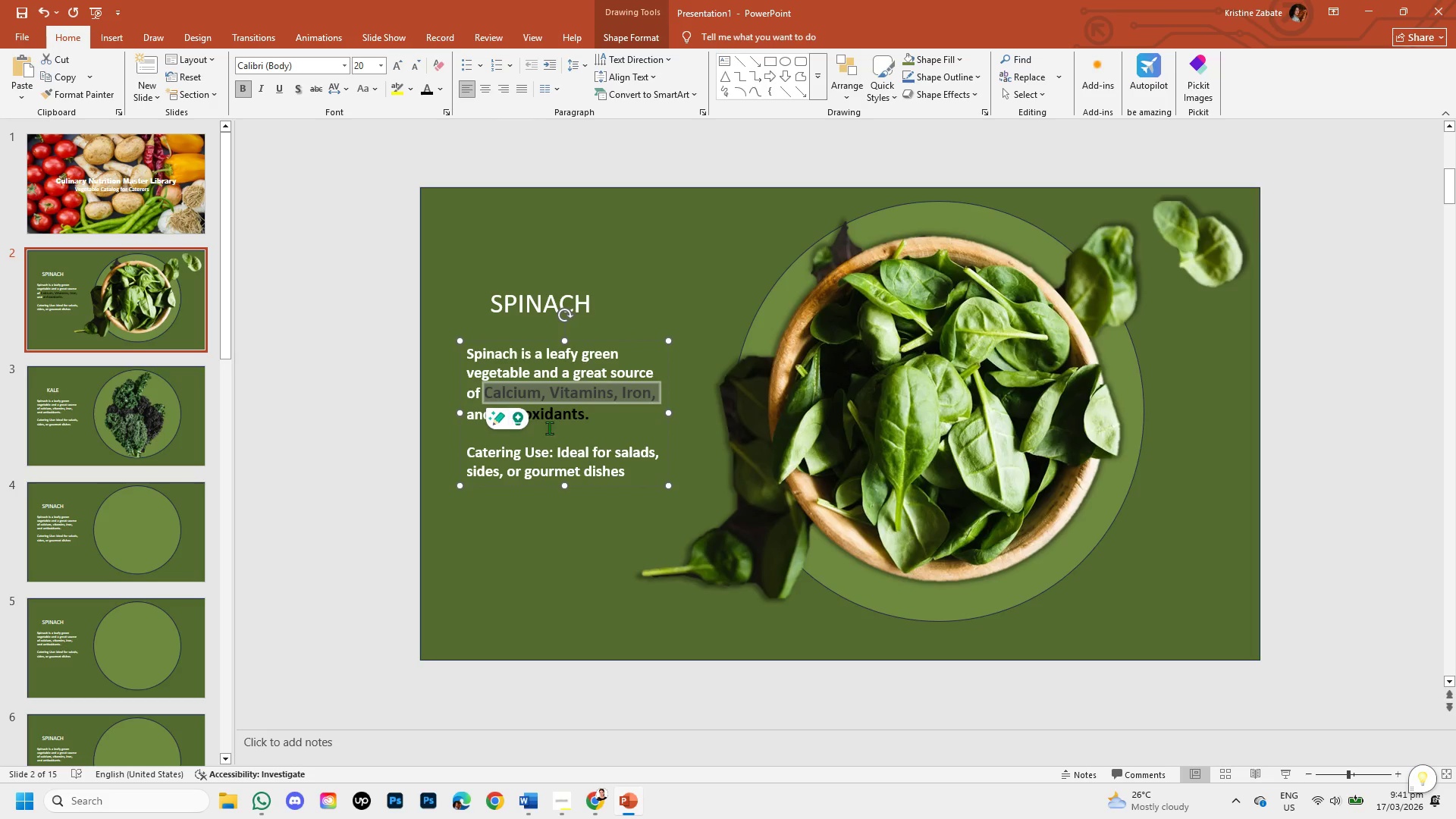 
left_click([576, 421])
 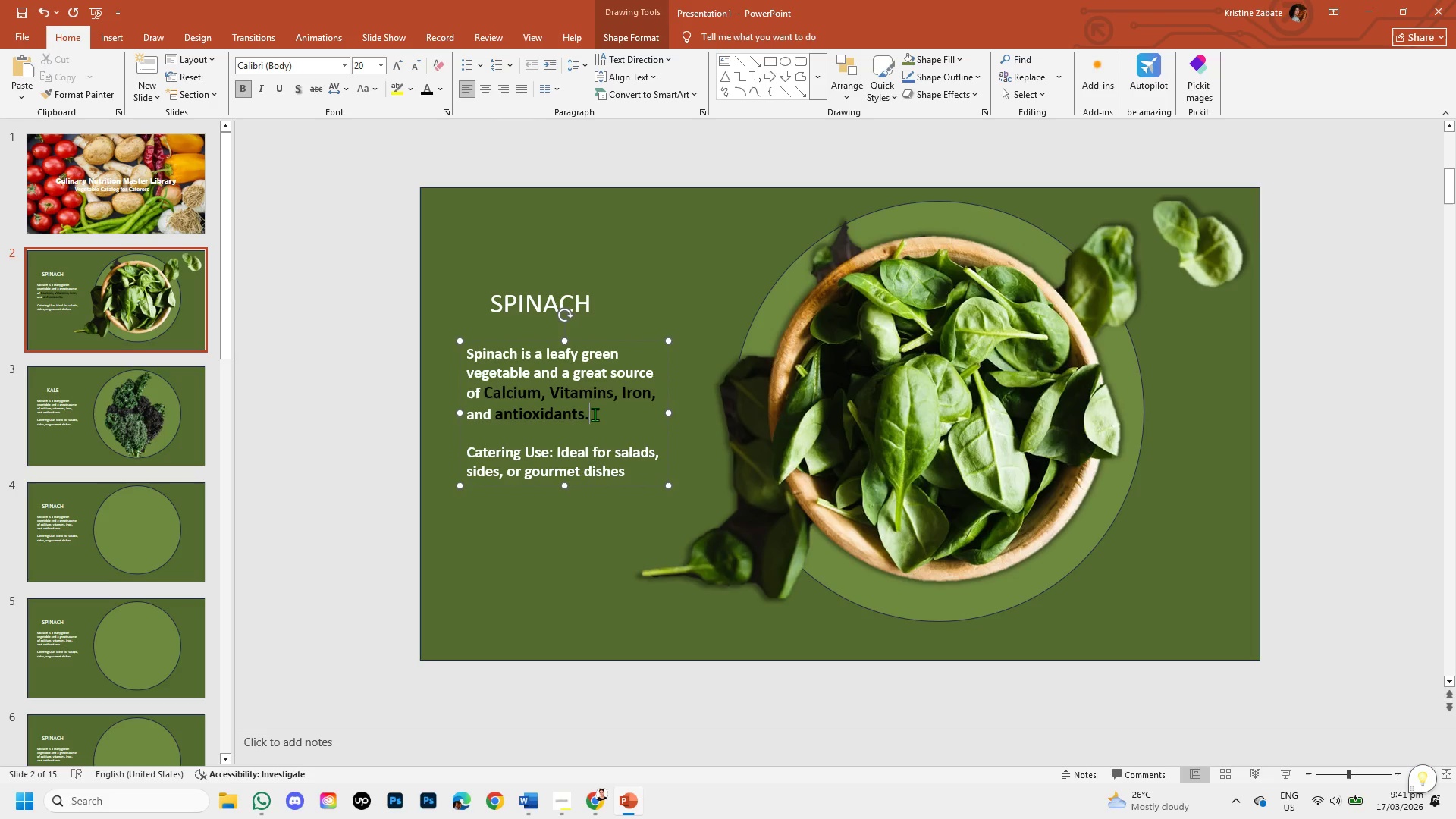 
left_click_drag(start_coordinate=[595, 414], to_coordinate=[531, 408])
 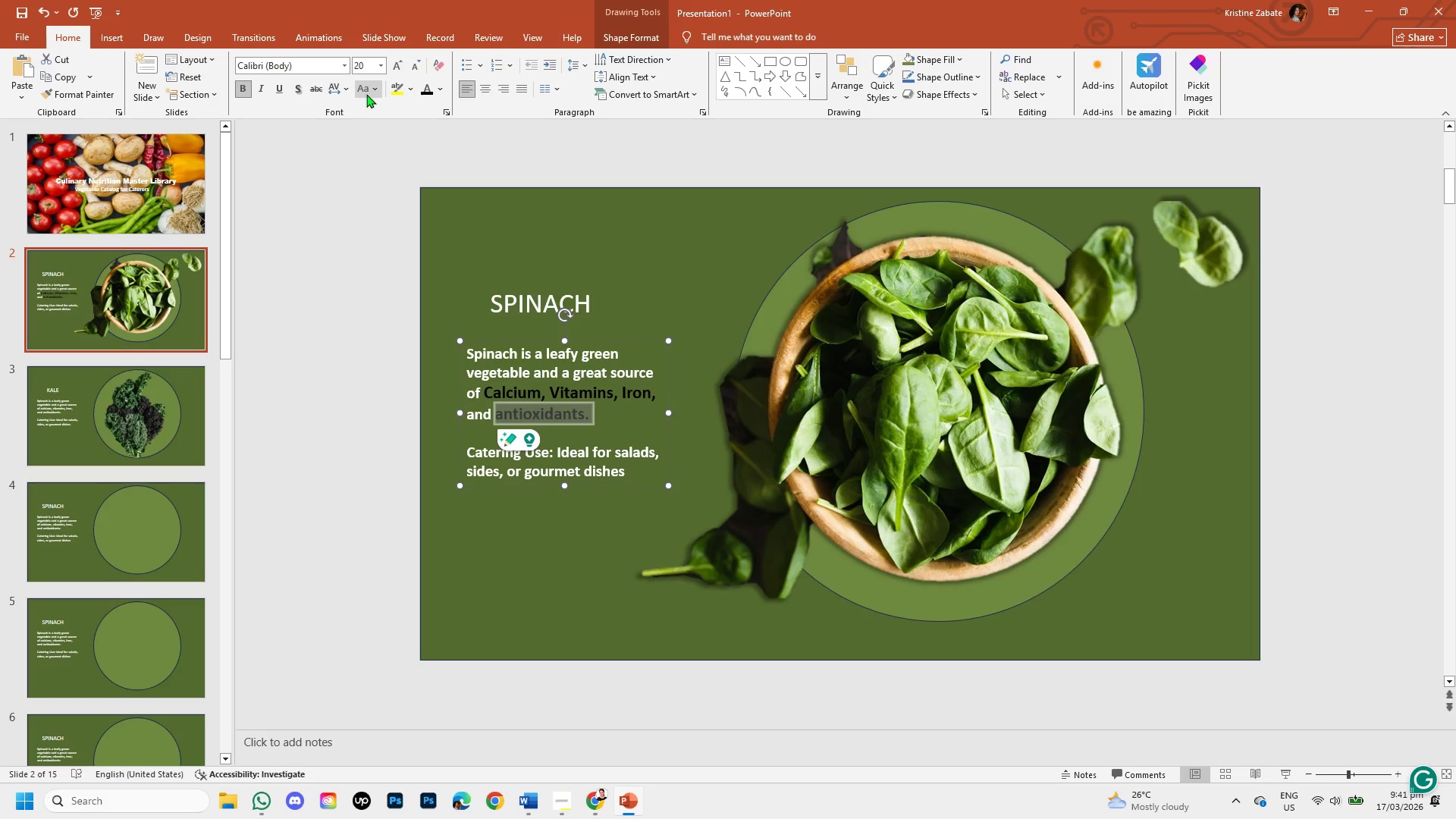 
left_click([368, 93])
 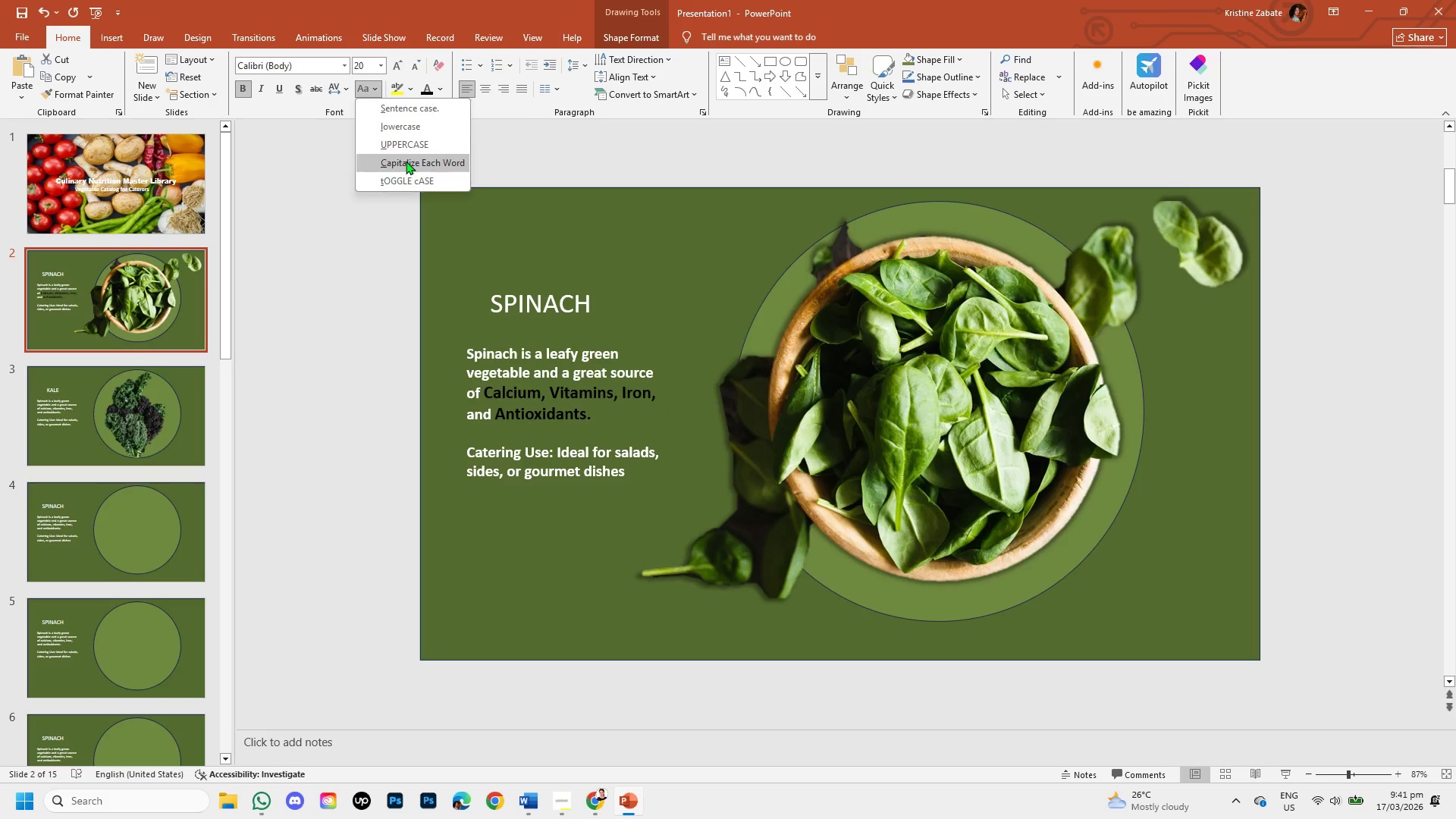 
left_click([406, 161])
 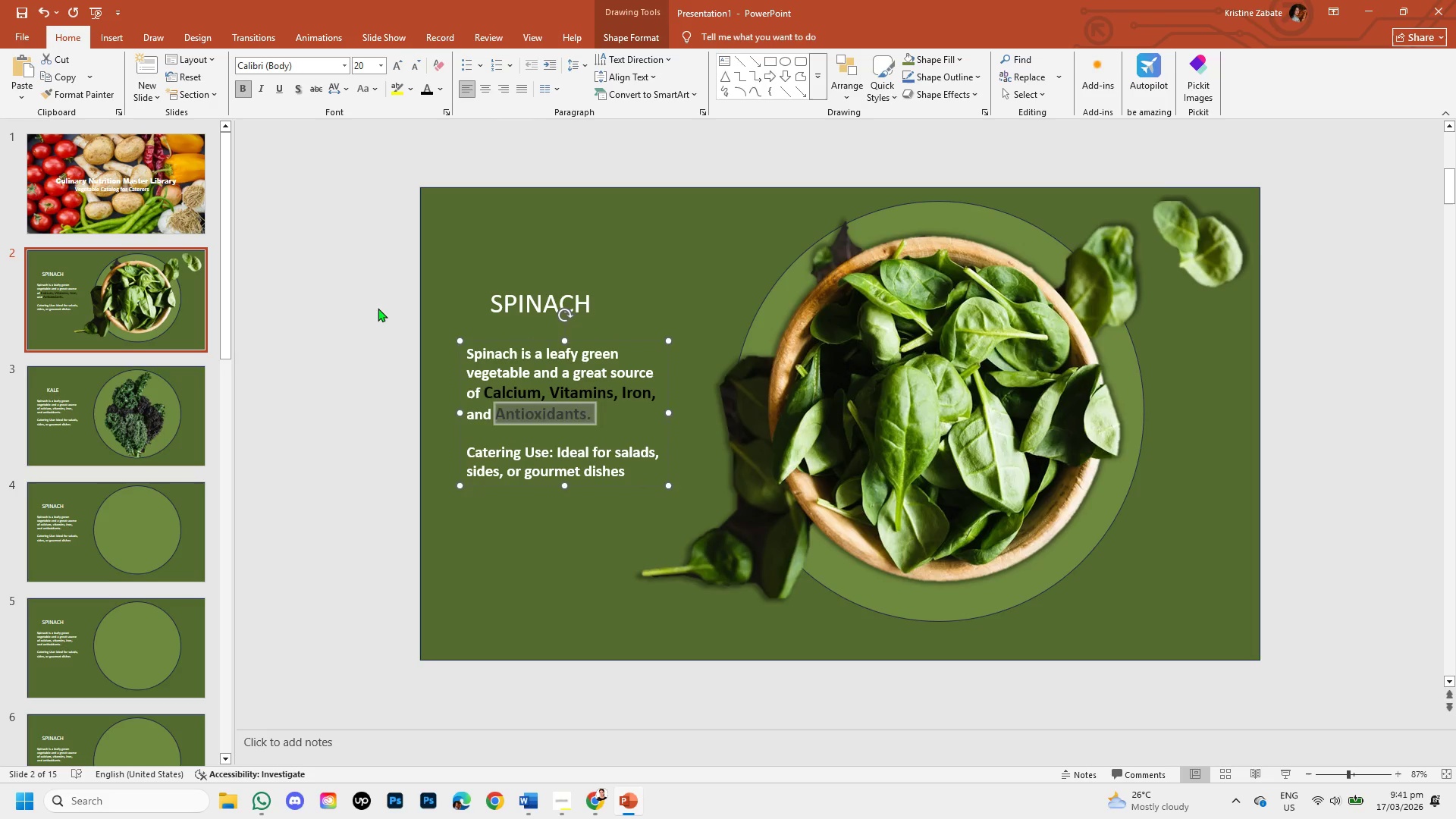 
left_click([378, 308])
 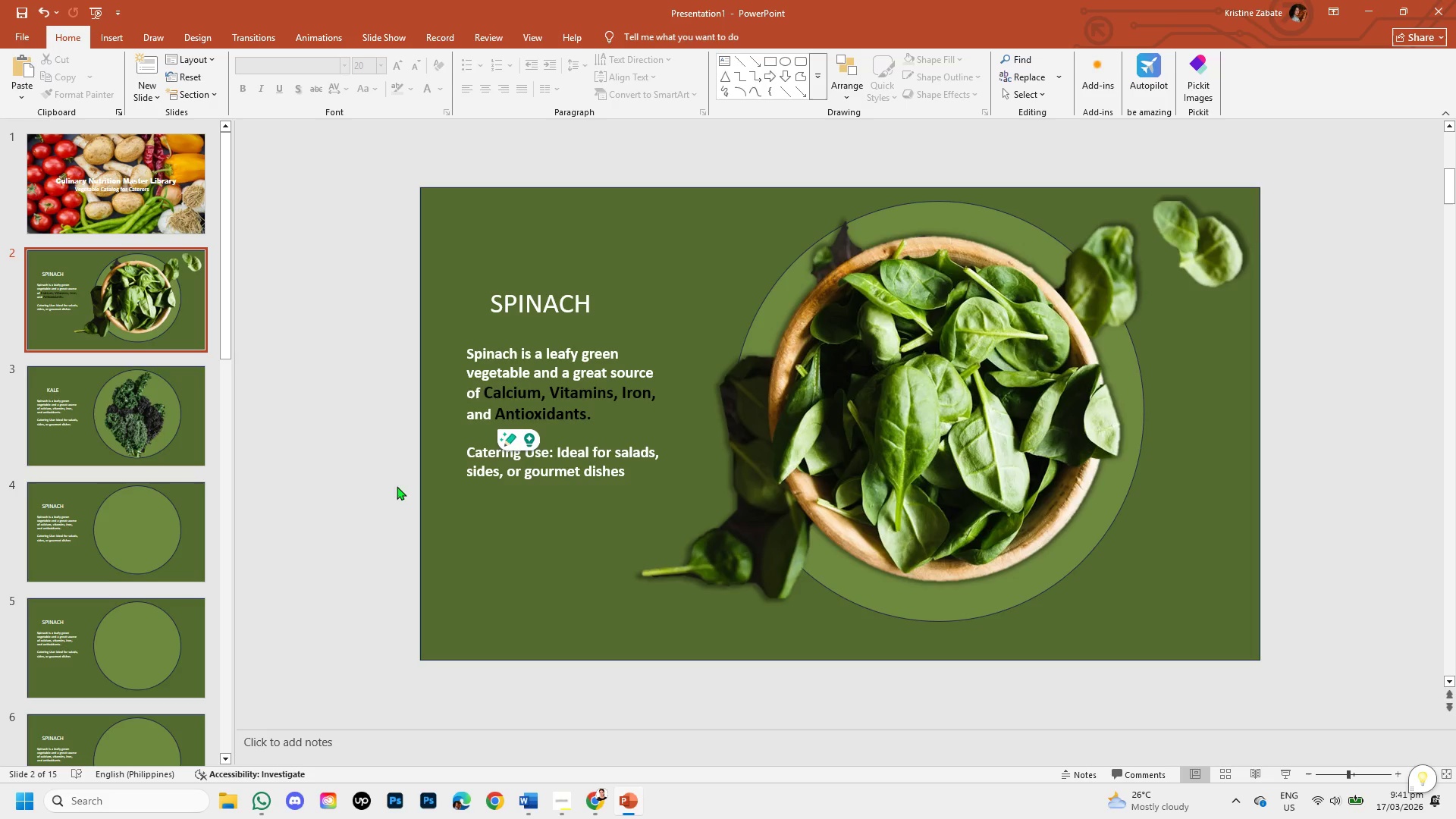 
left_click([501, 560])
 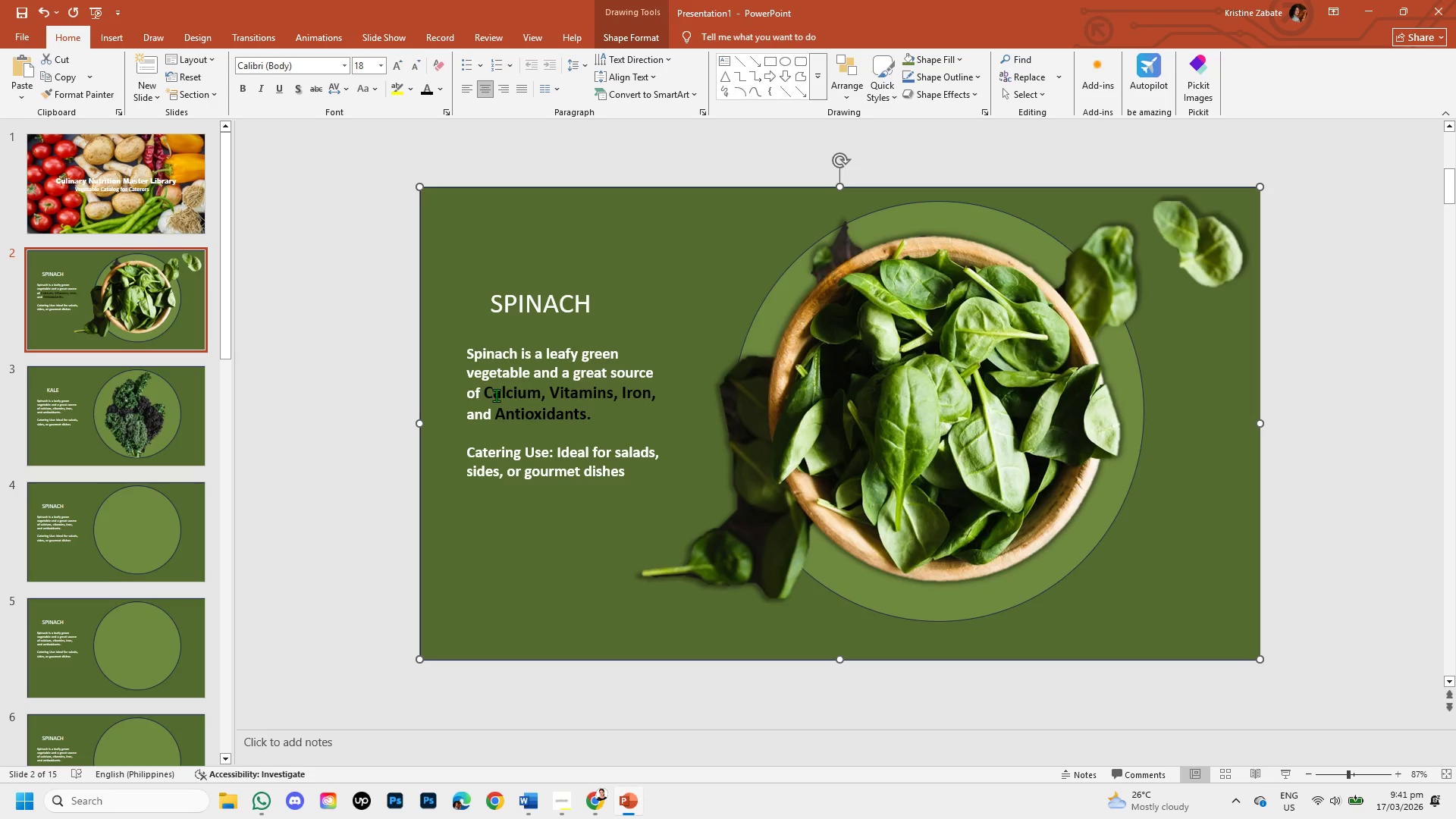 
wait(6.97)
 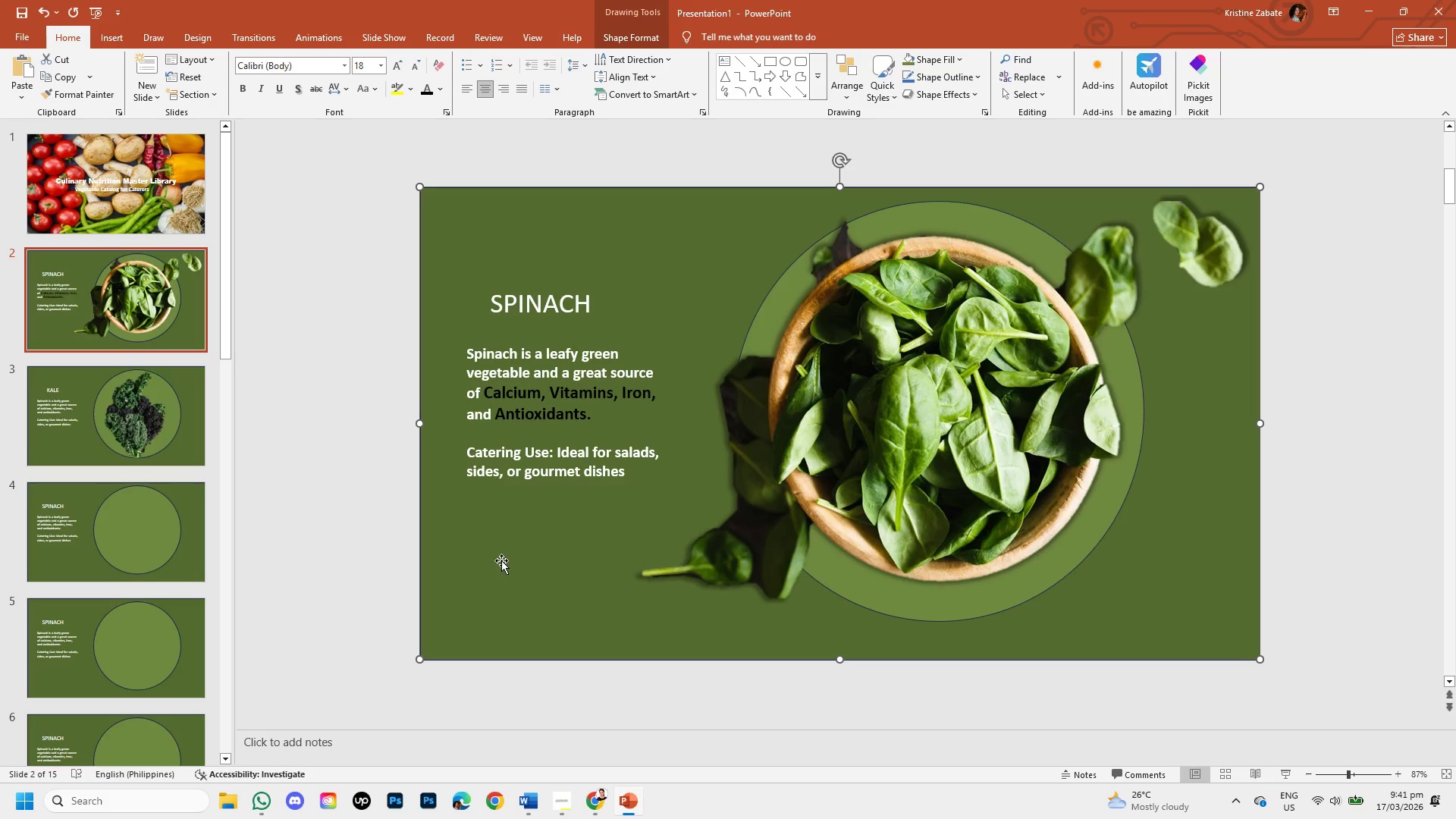 
left_click([104, 398])
 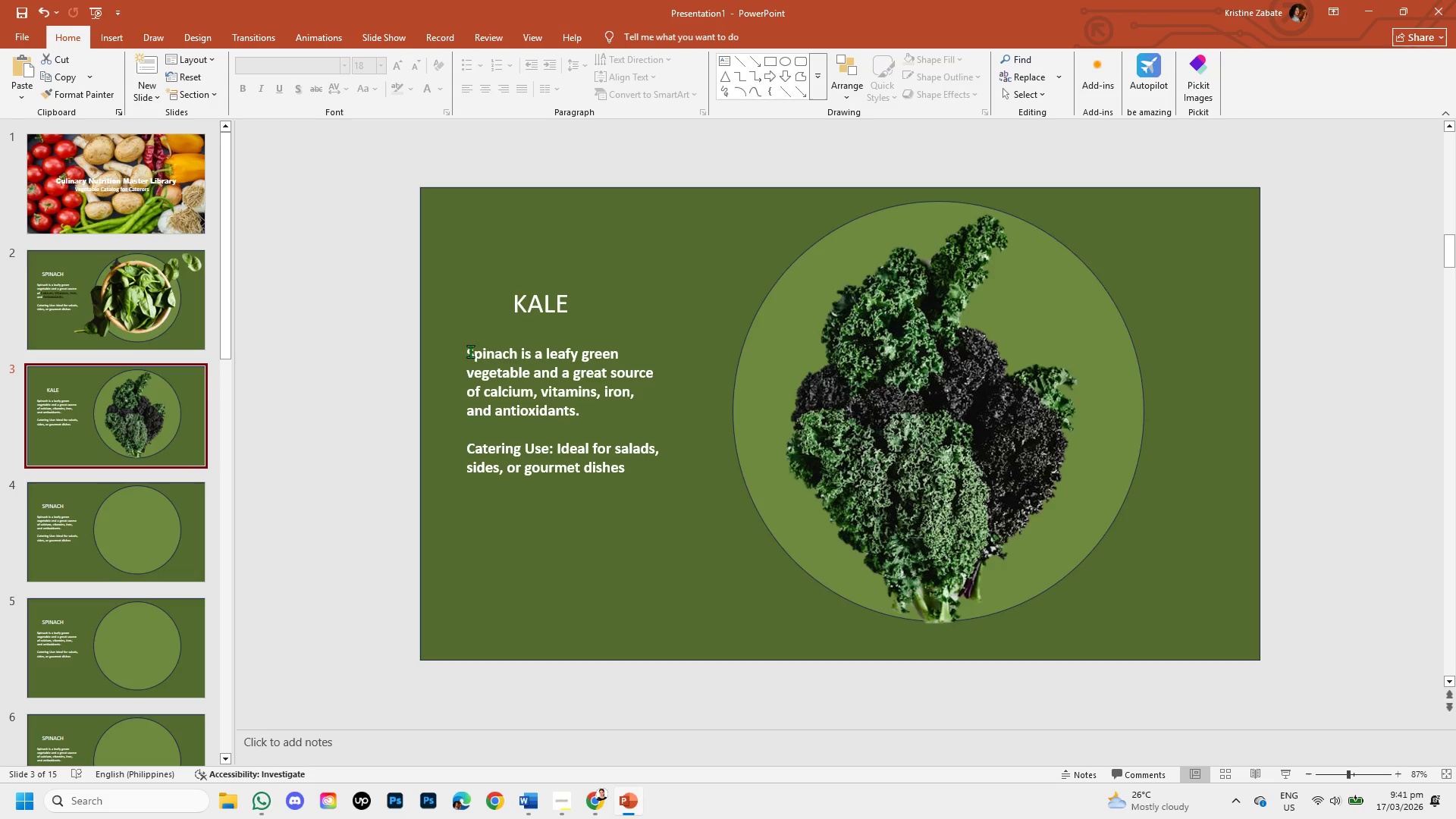 
left_click_drag(start_coordinate=[468, 351], to_coordinate=[514, 371])
 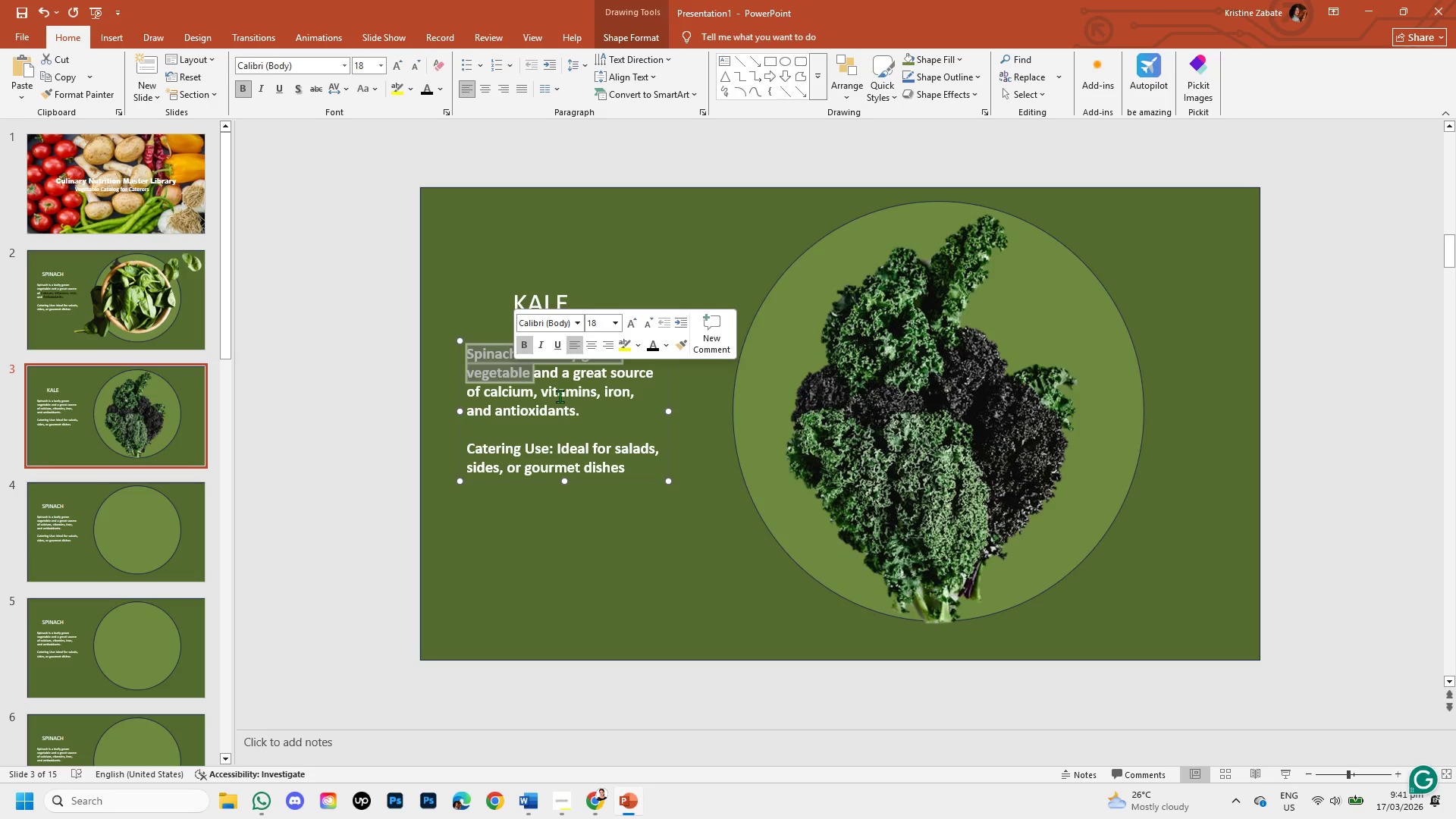 
left_click([560, 396])
 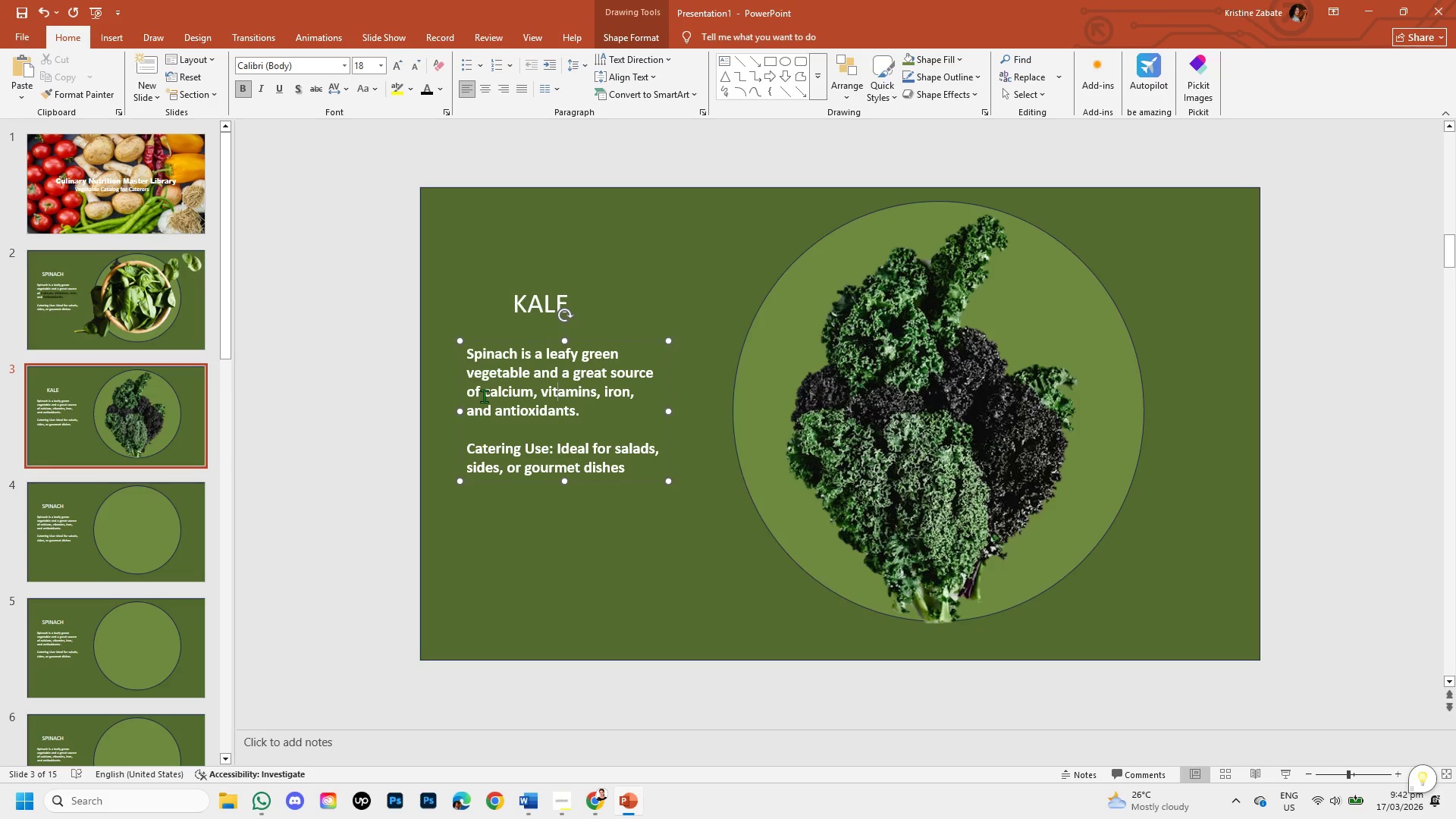 
left_click([484, 396])
 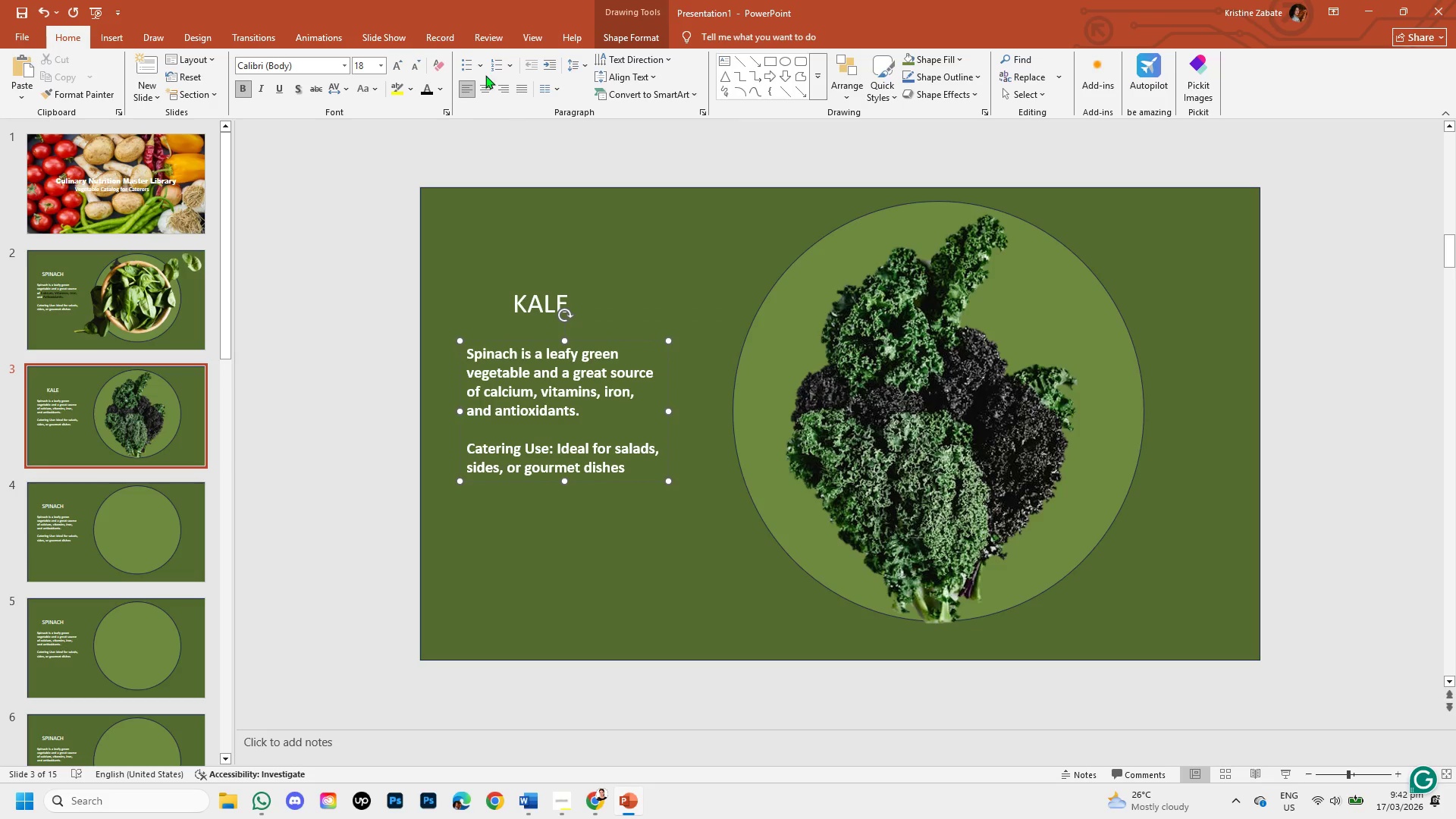 
mouse_move([488, 74])
 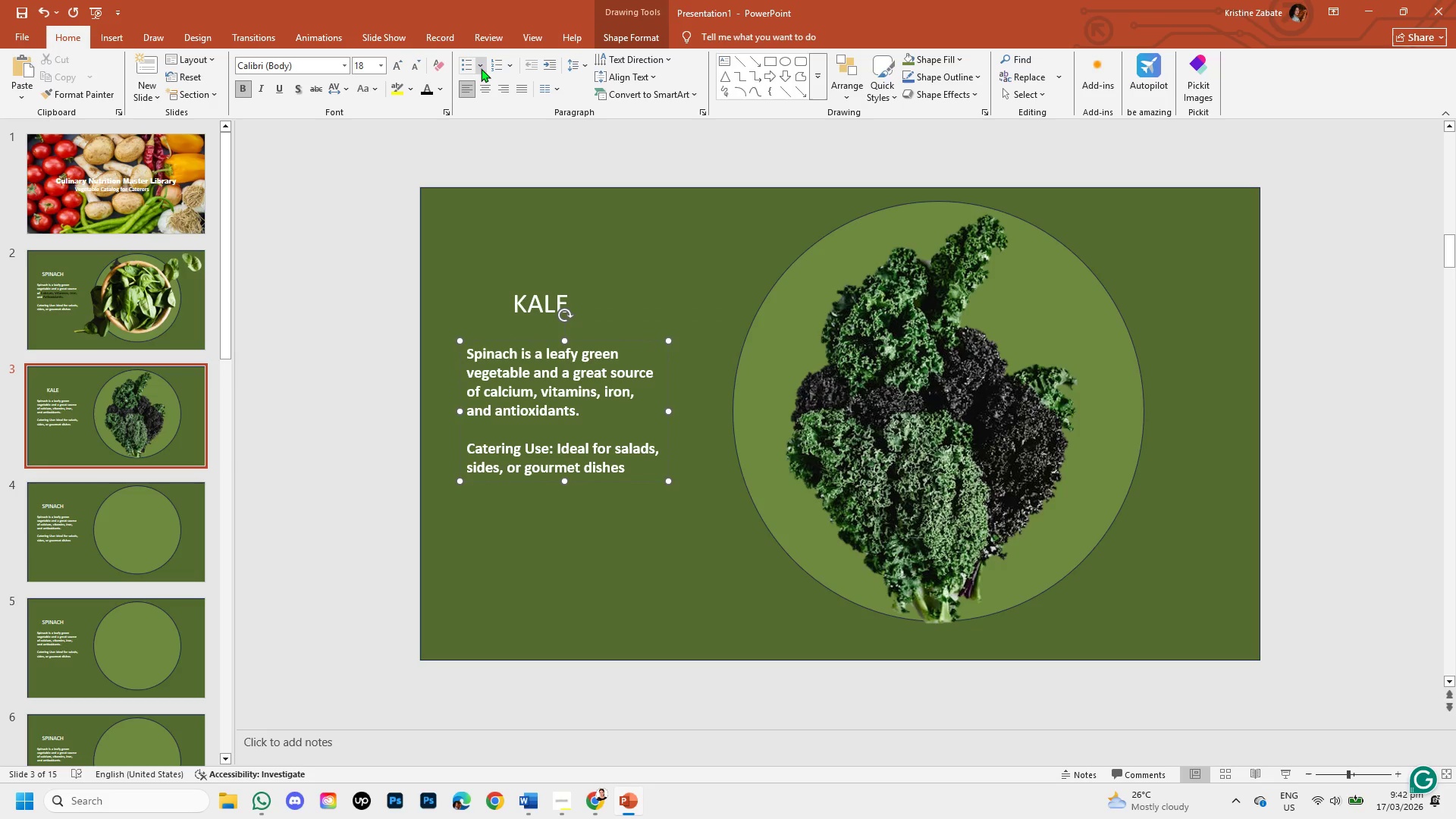 
left_click([481, 68])
 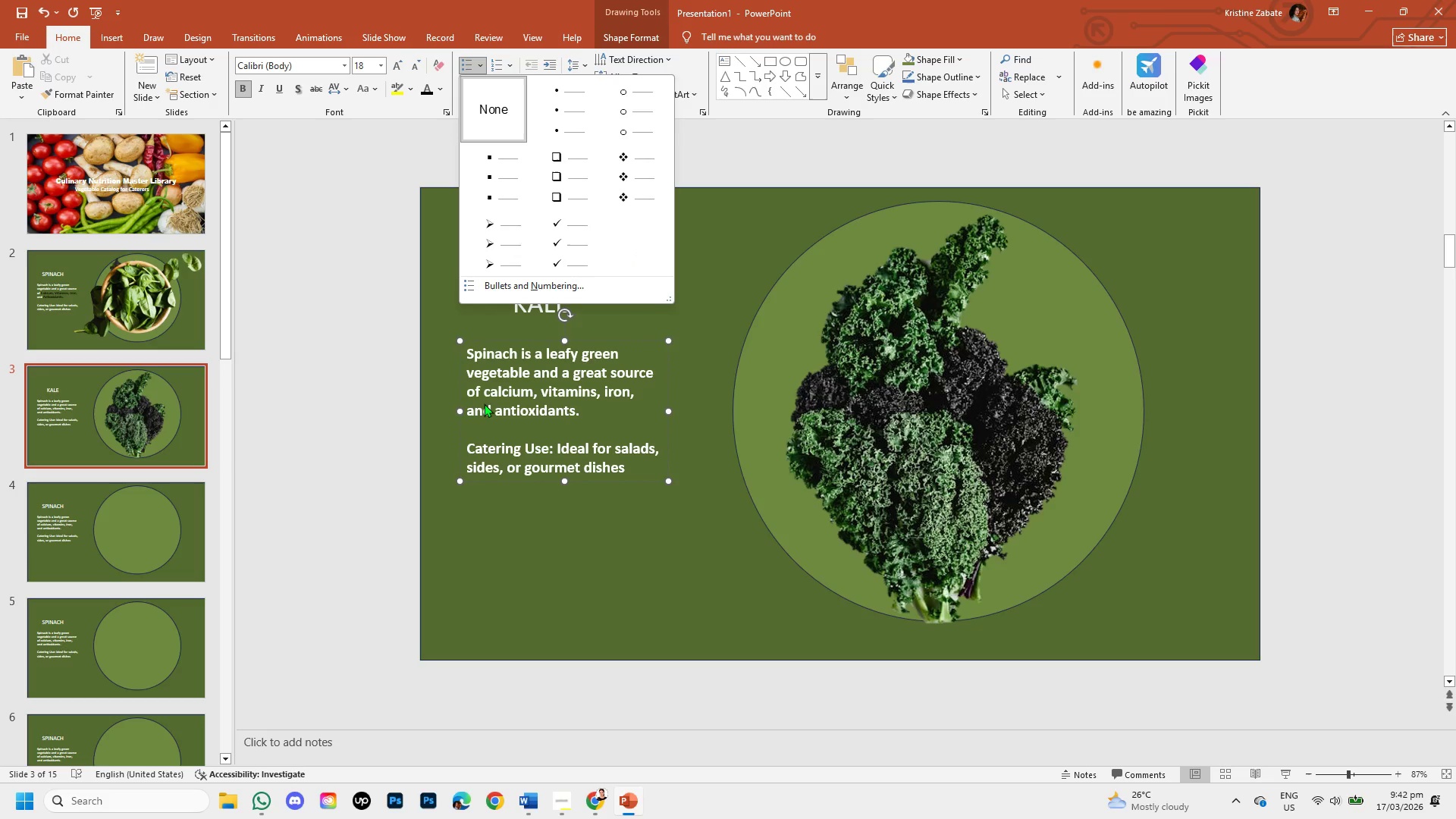 
left_click([507, 389])
 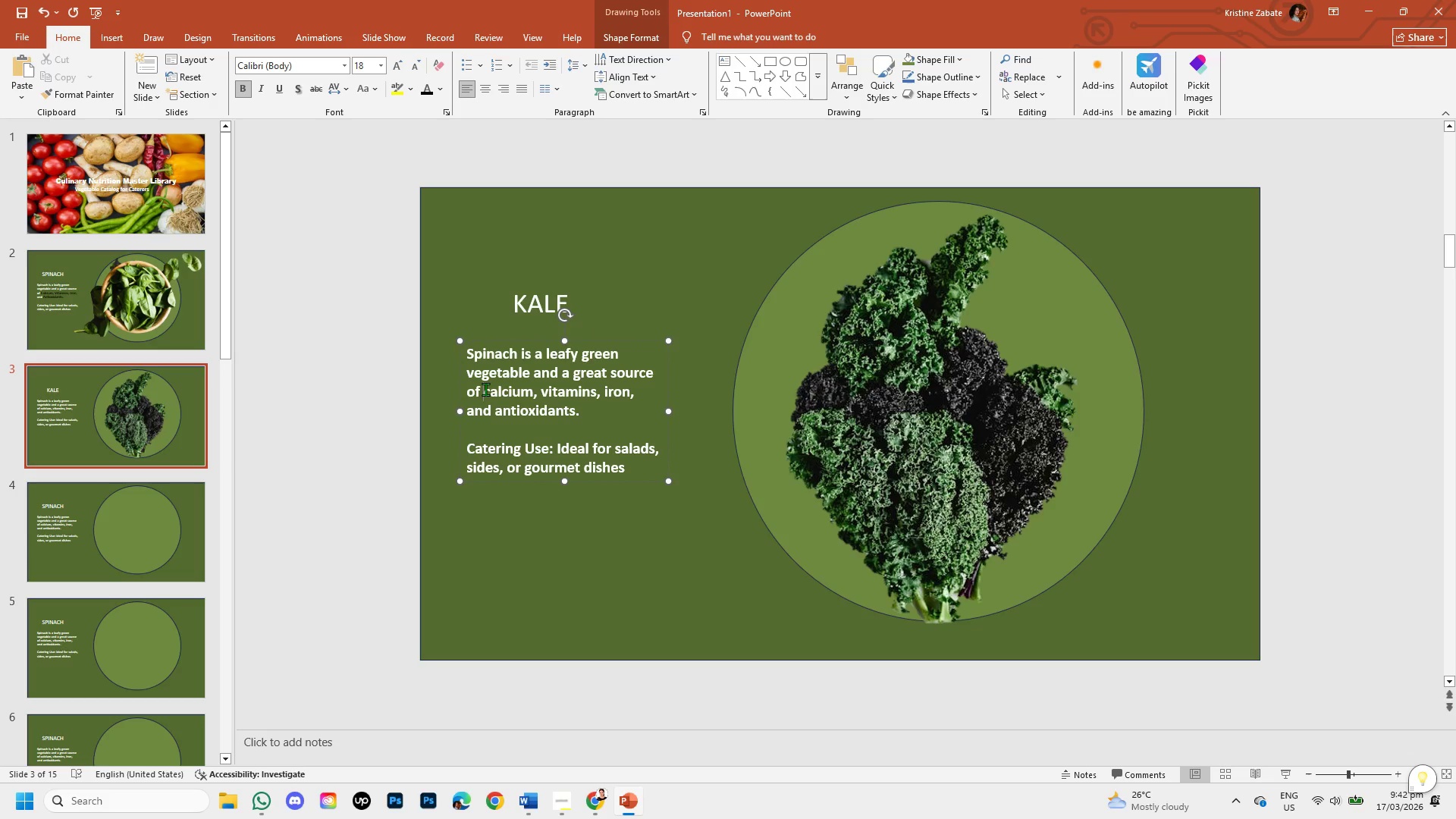 
key(Enter)
 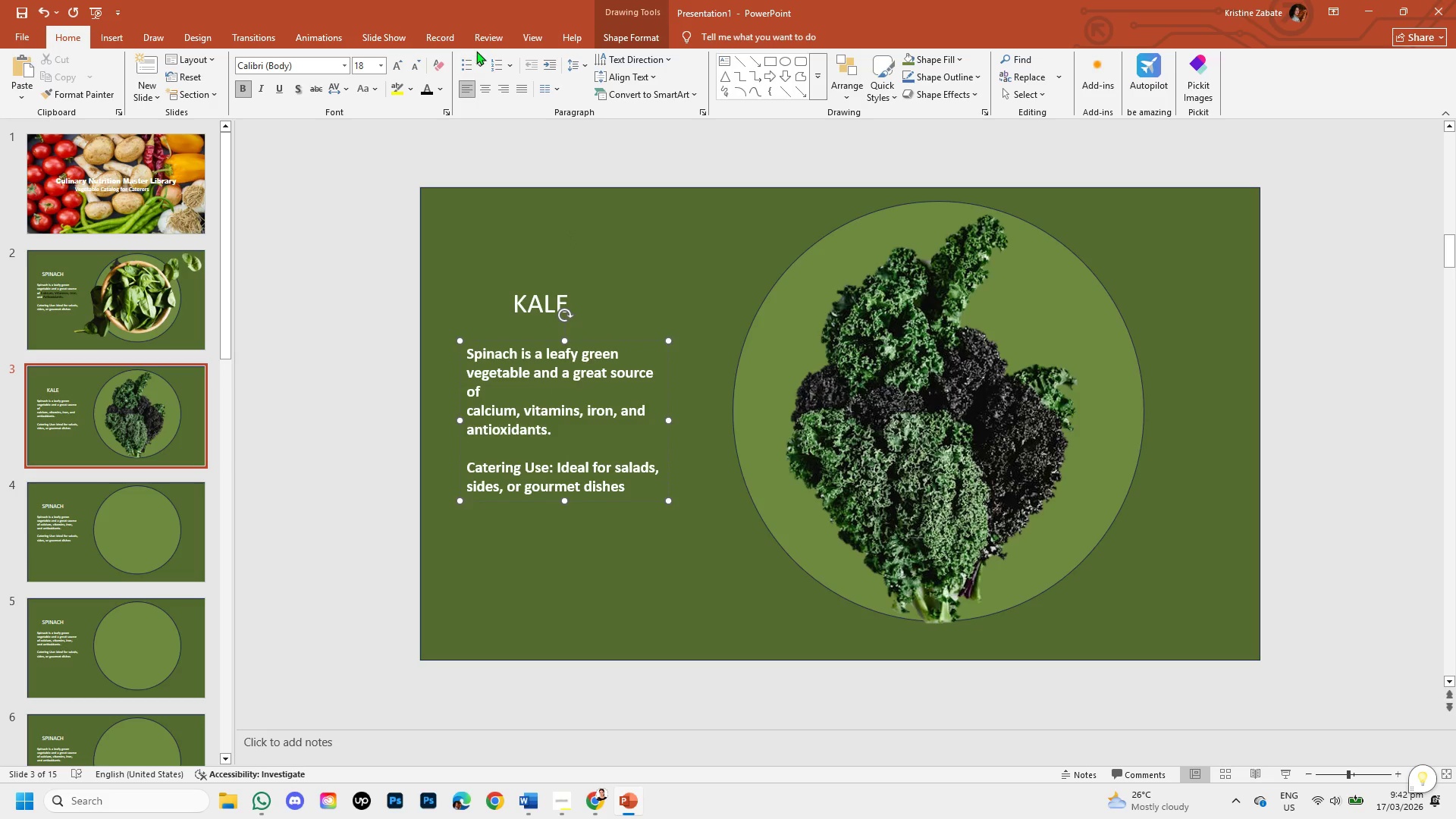 
left_click([480, 64])
 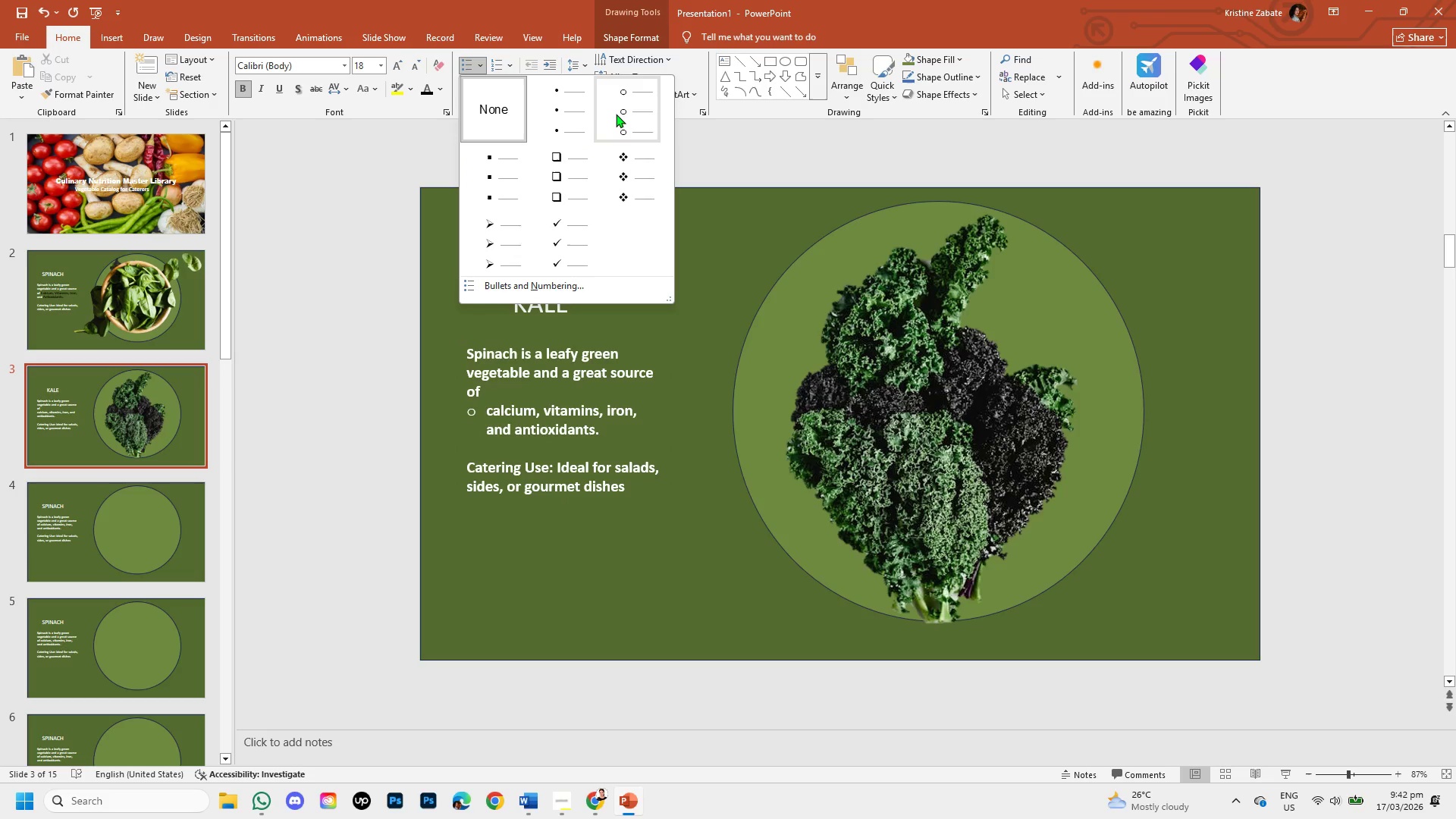 
wait(12.49)
 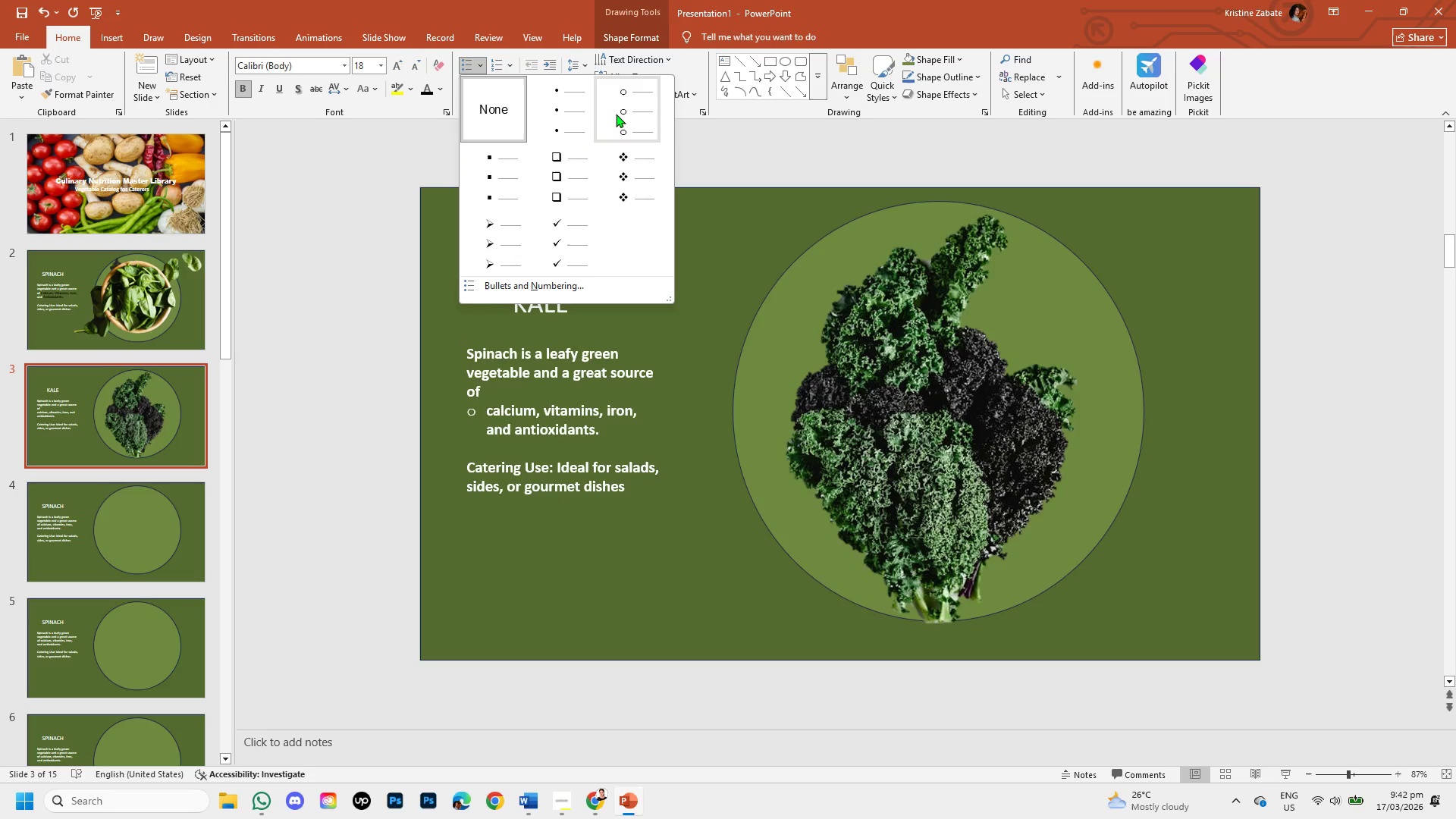 
left_click([613, 162])
 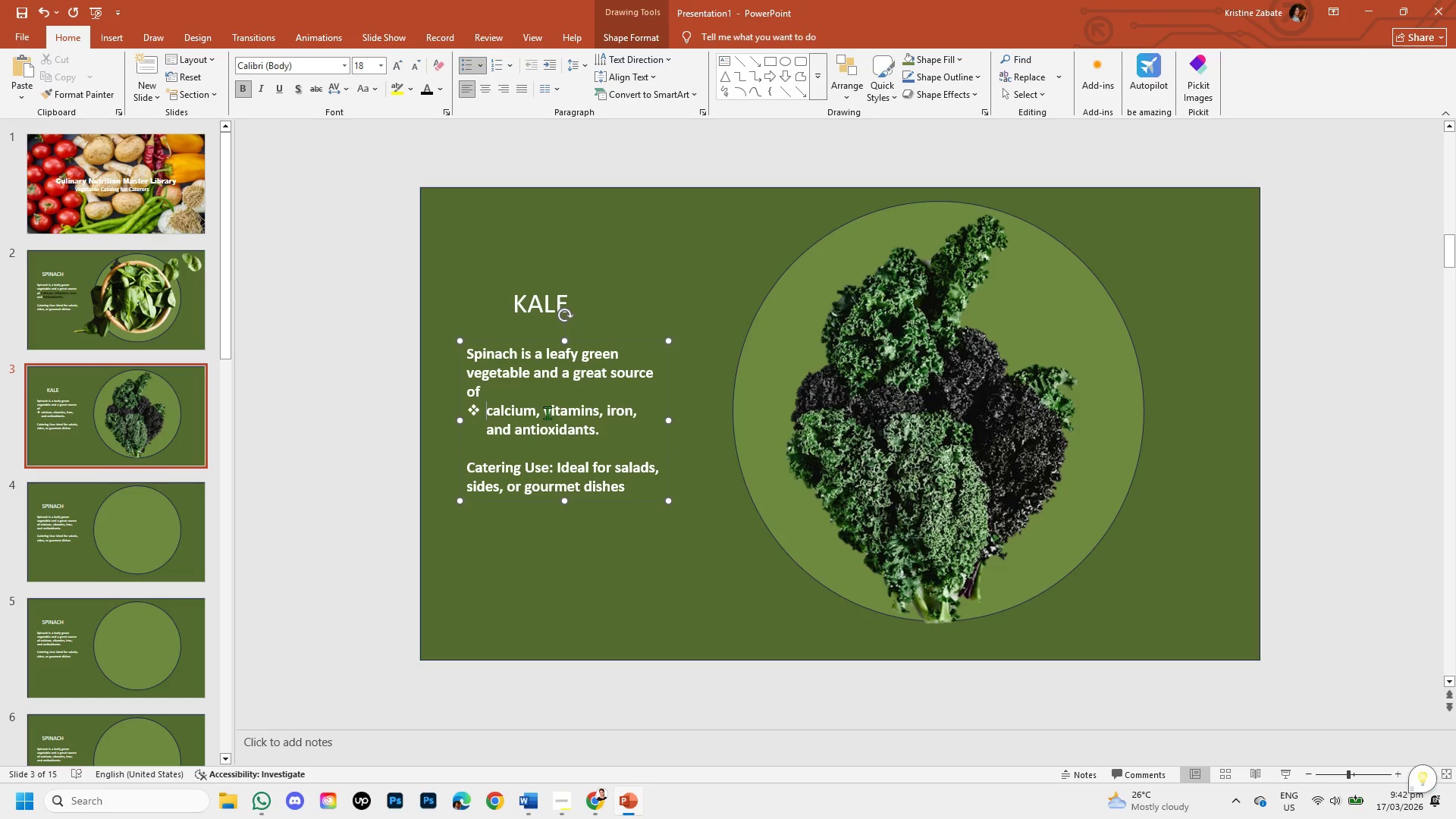 
left_click([544, 412])
 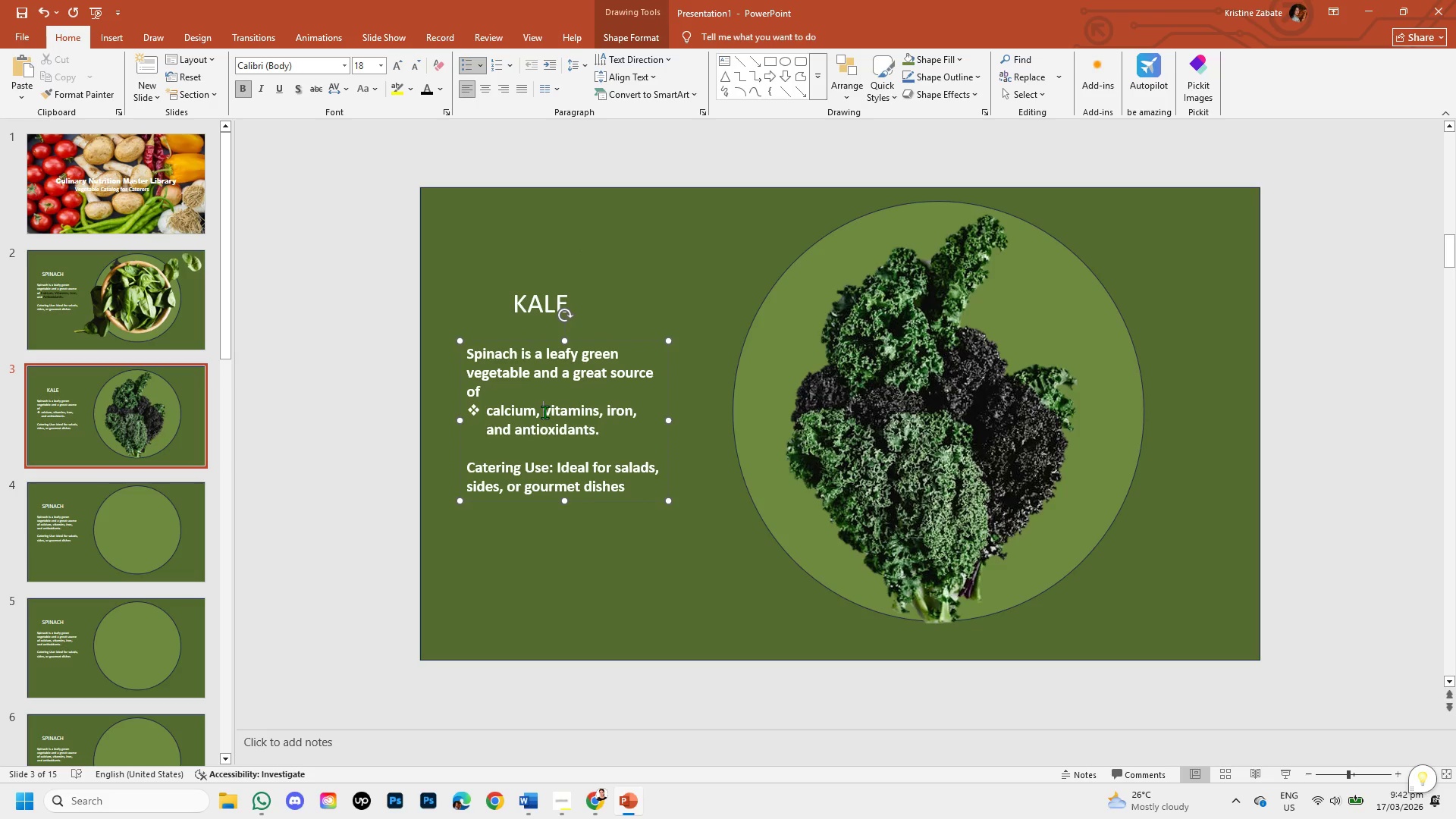 
key(Enter)
 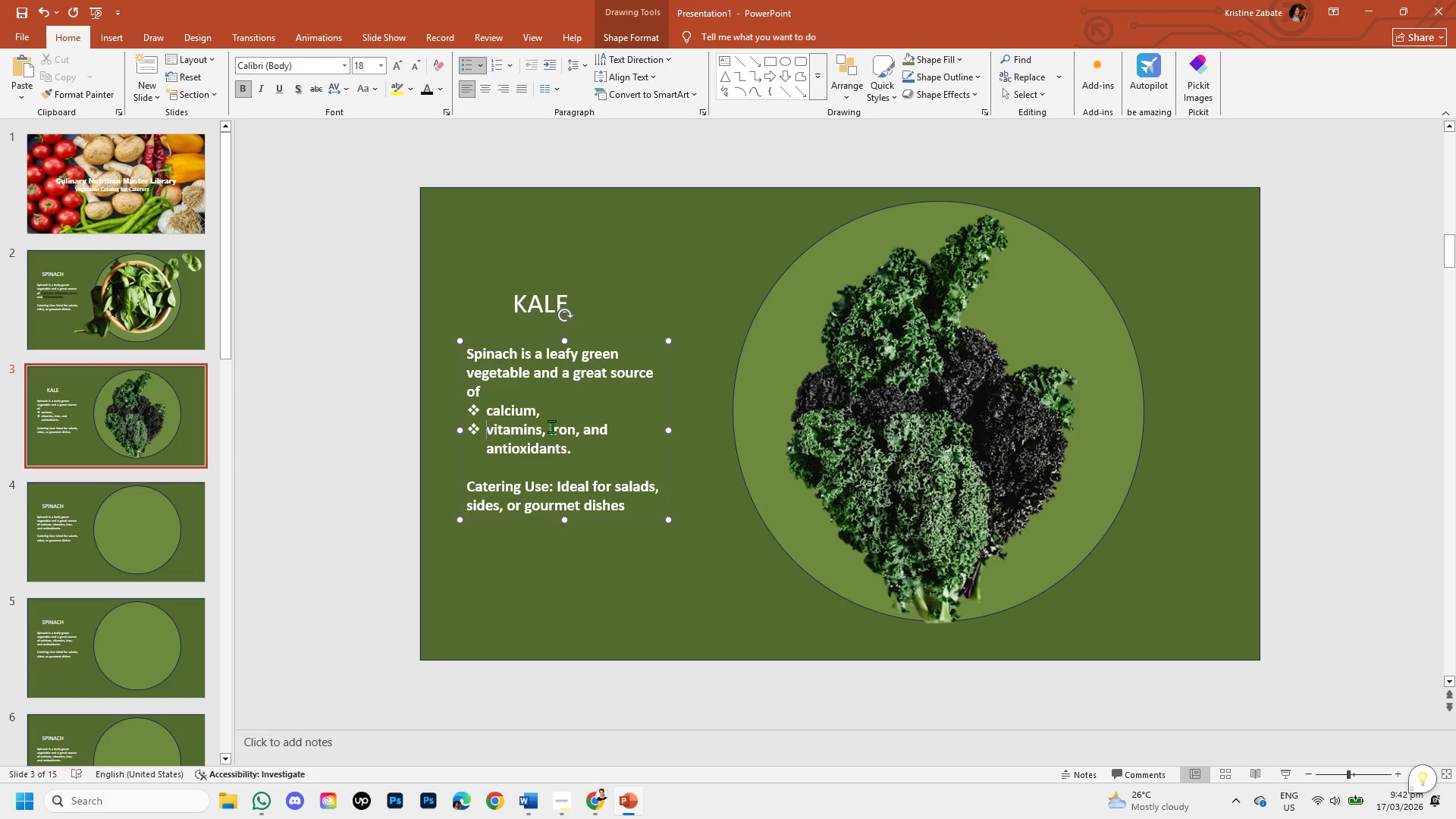 
left_click([551, 426])
 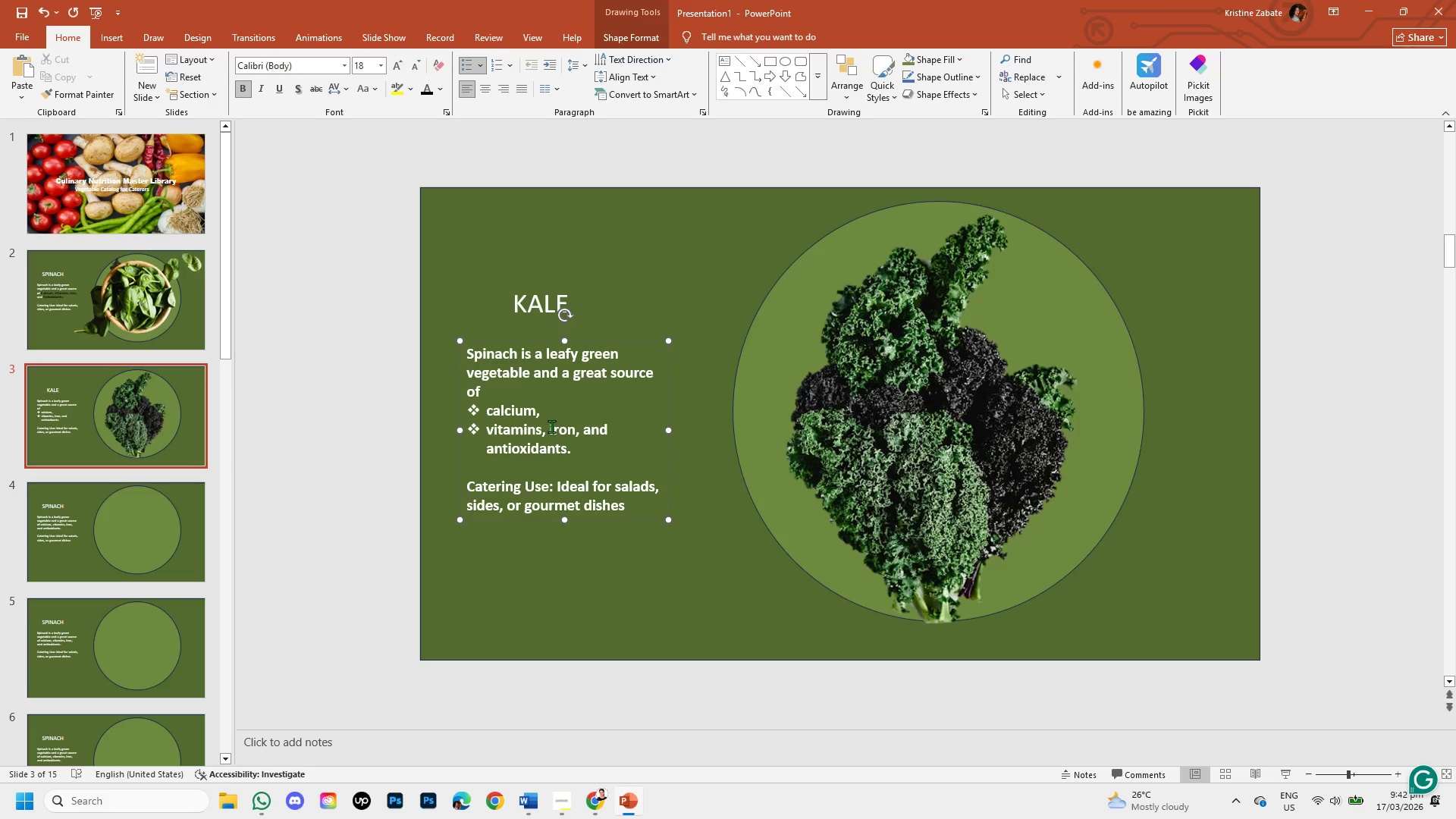 
key(Enter)
 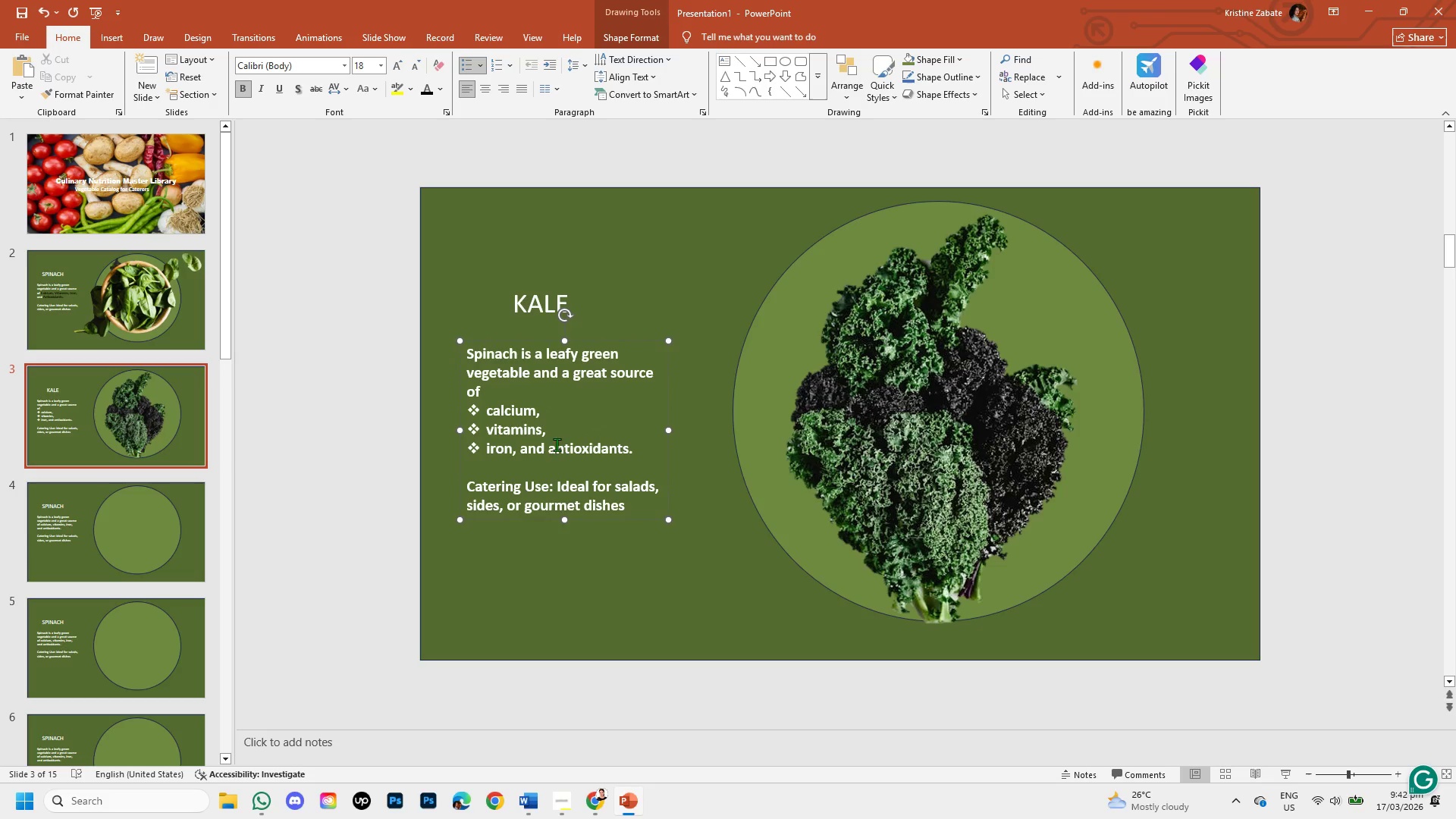 
left_click([548, 449])
 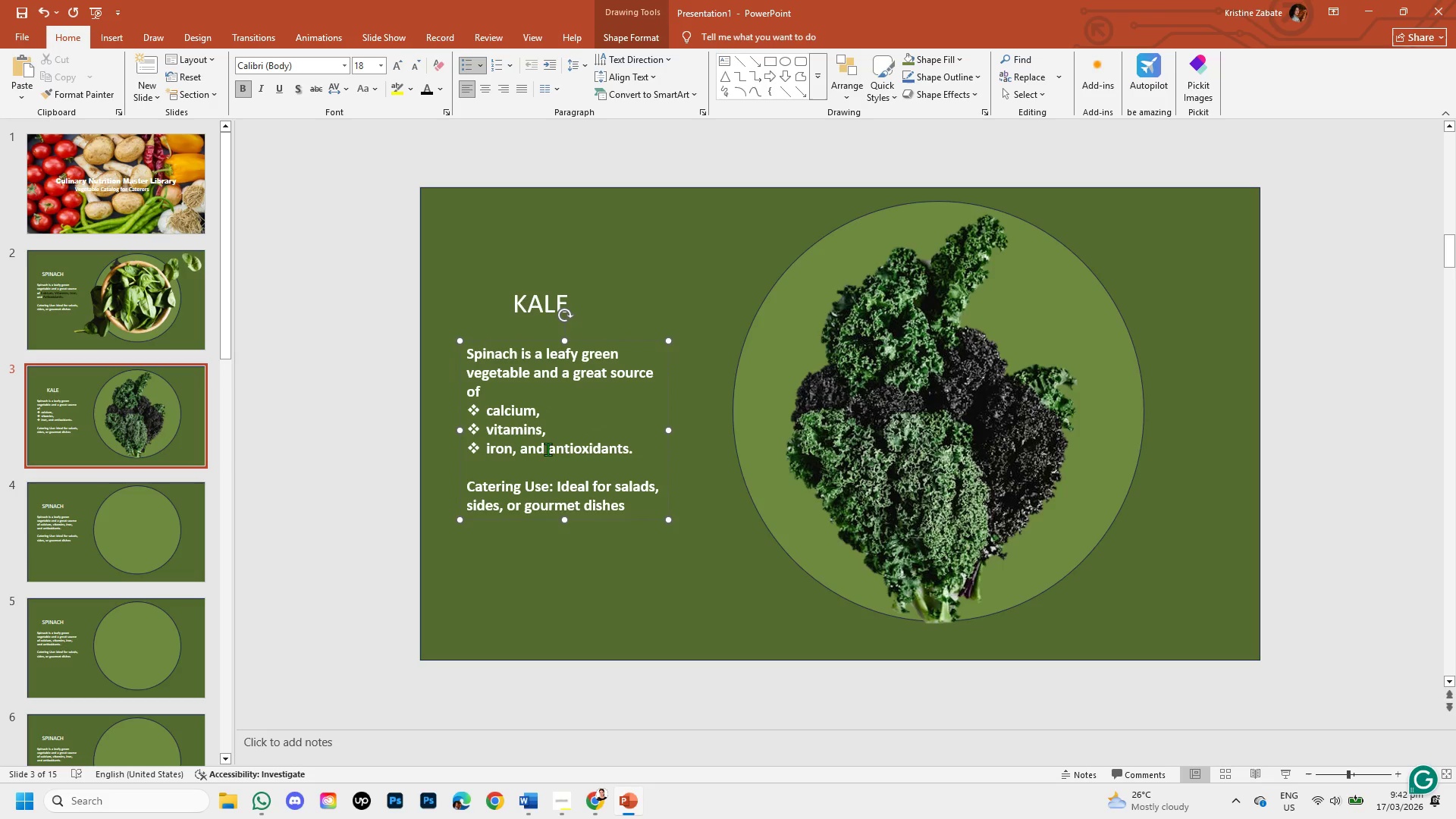 
key(Enter)
 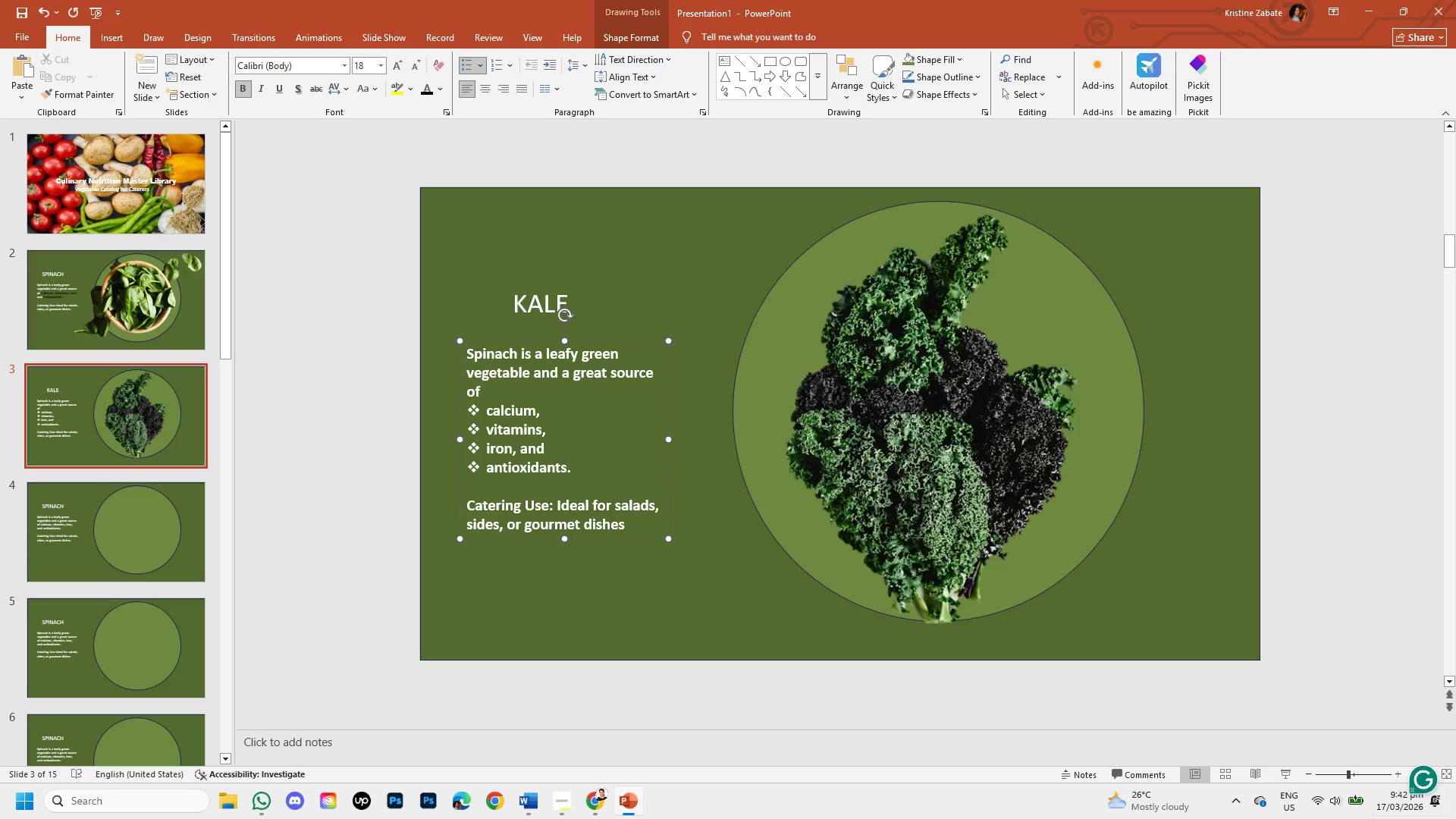 
wait(5.98)
 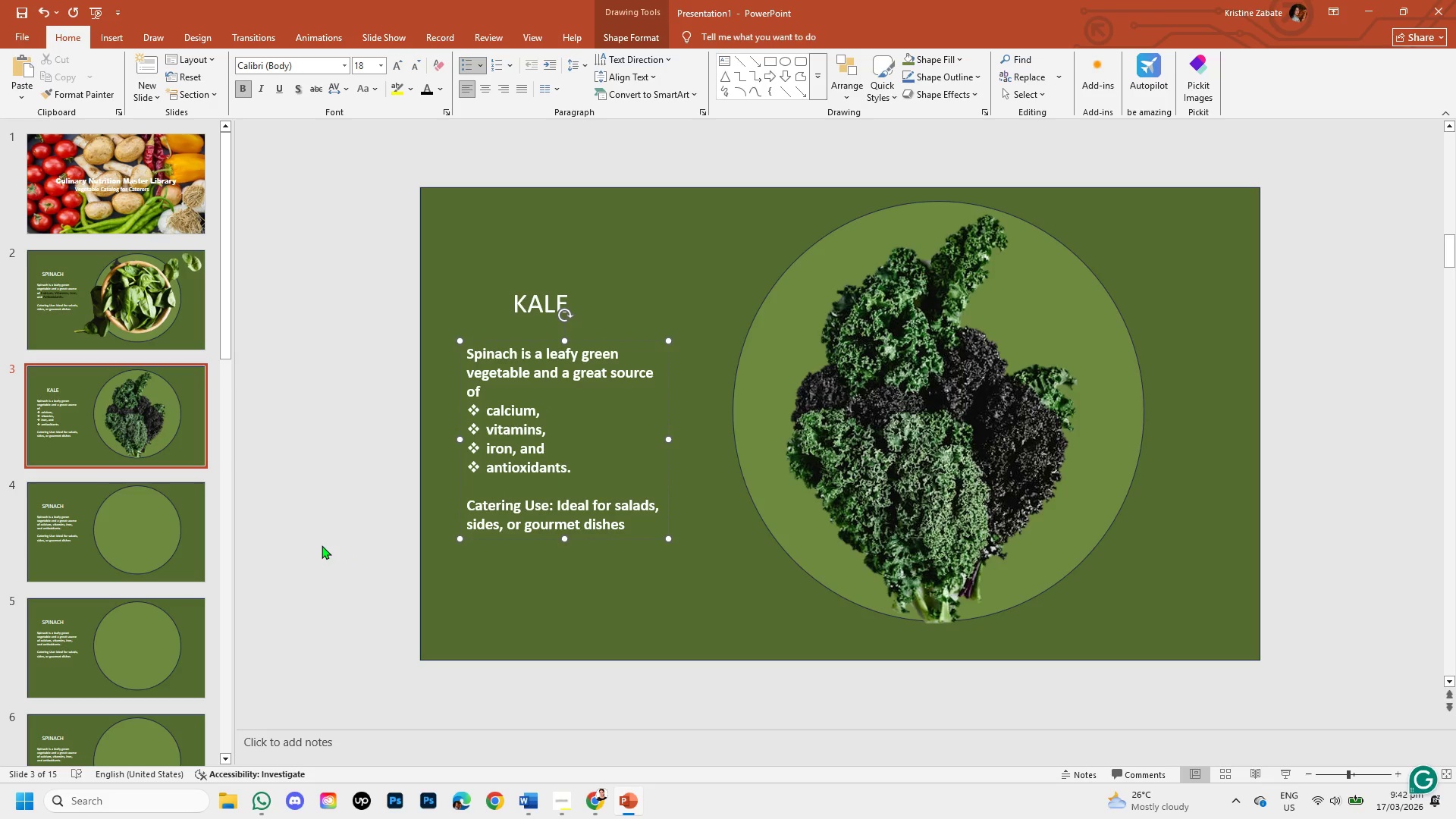 
left_click([1122, 332])
 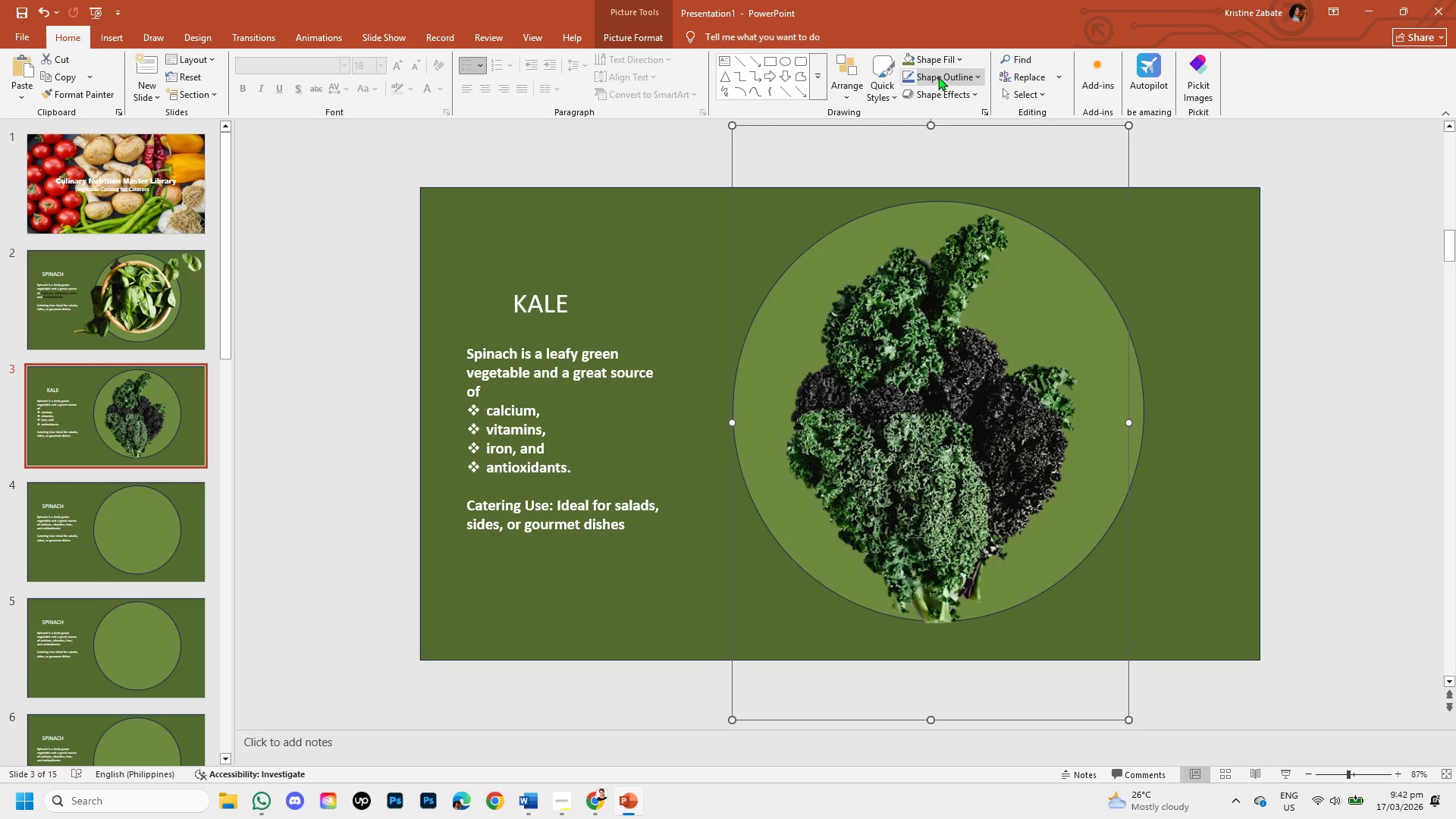 
left_click([943, 79])
 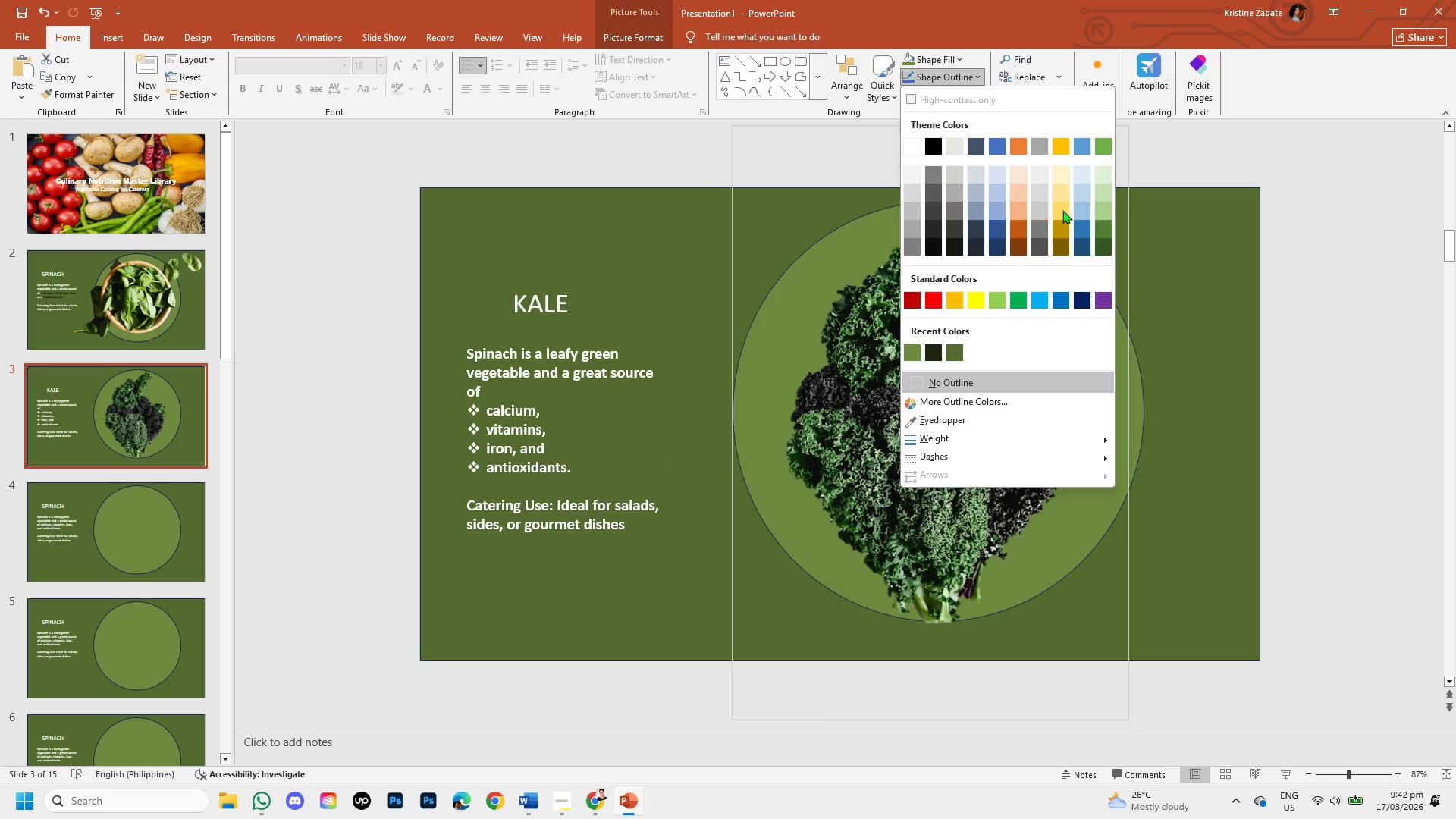 
left_click([1288, 281])
 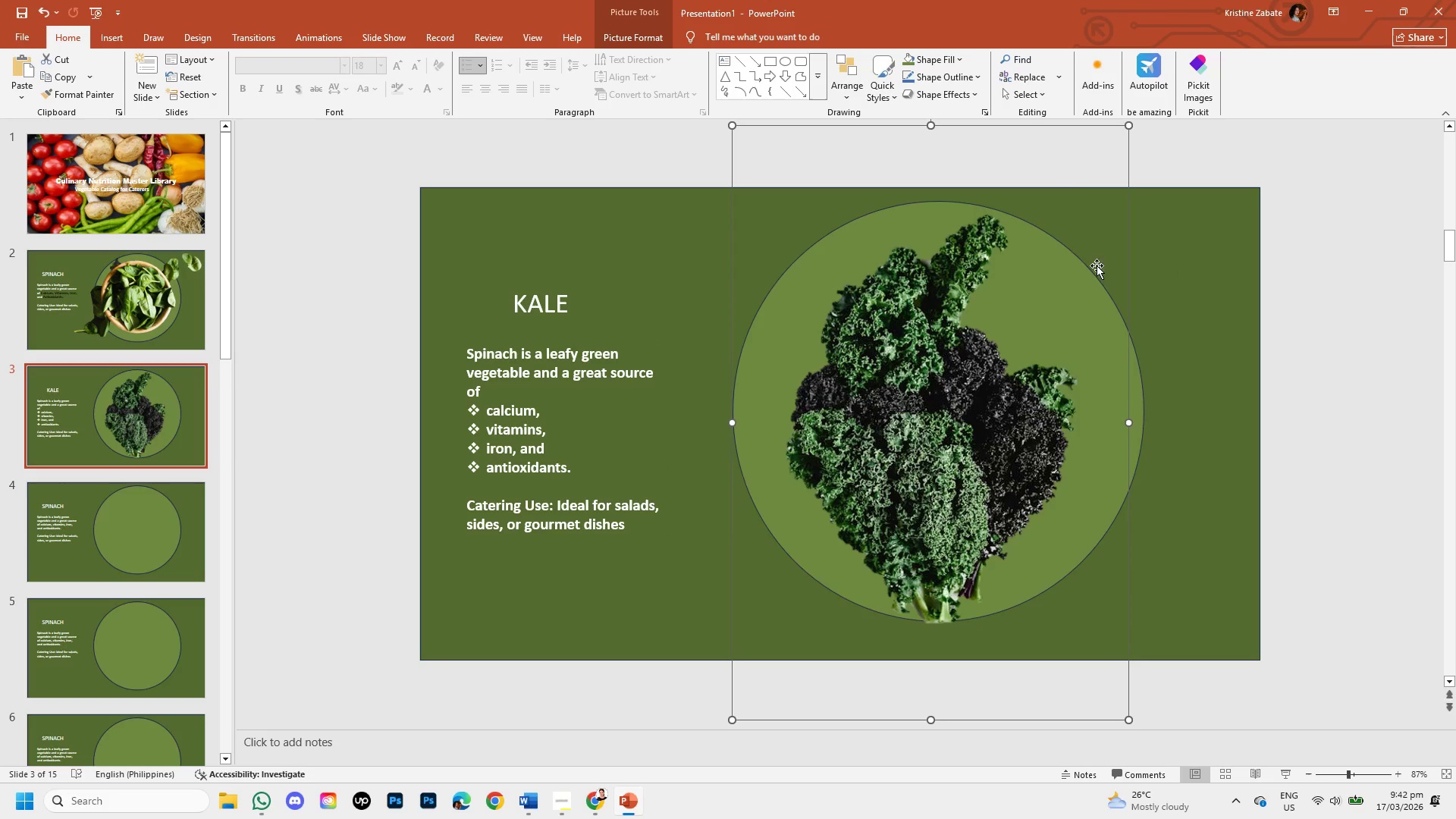 
left_click([1097, 267])
 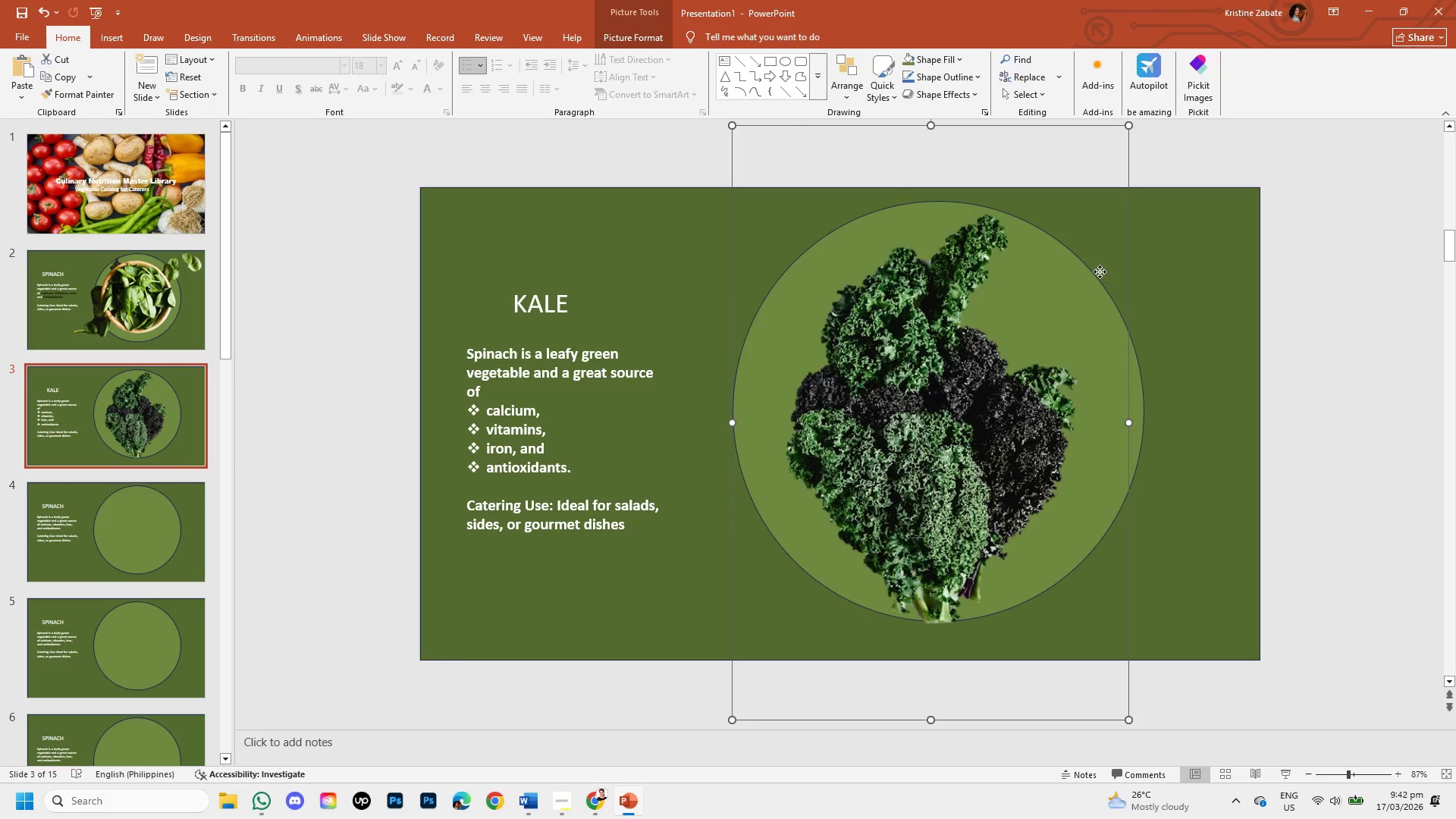 
left_click_drag(start_coordinate=[1082, 261], to_coordinate=[1175, 275])
 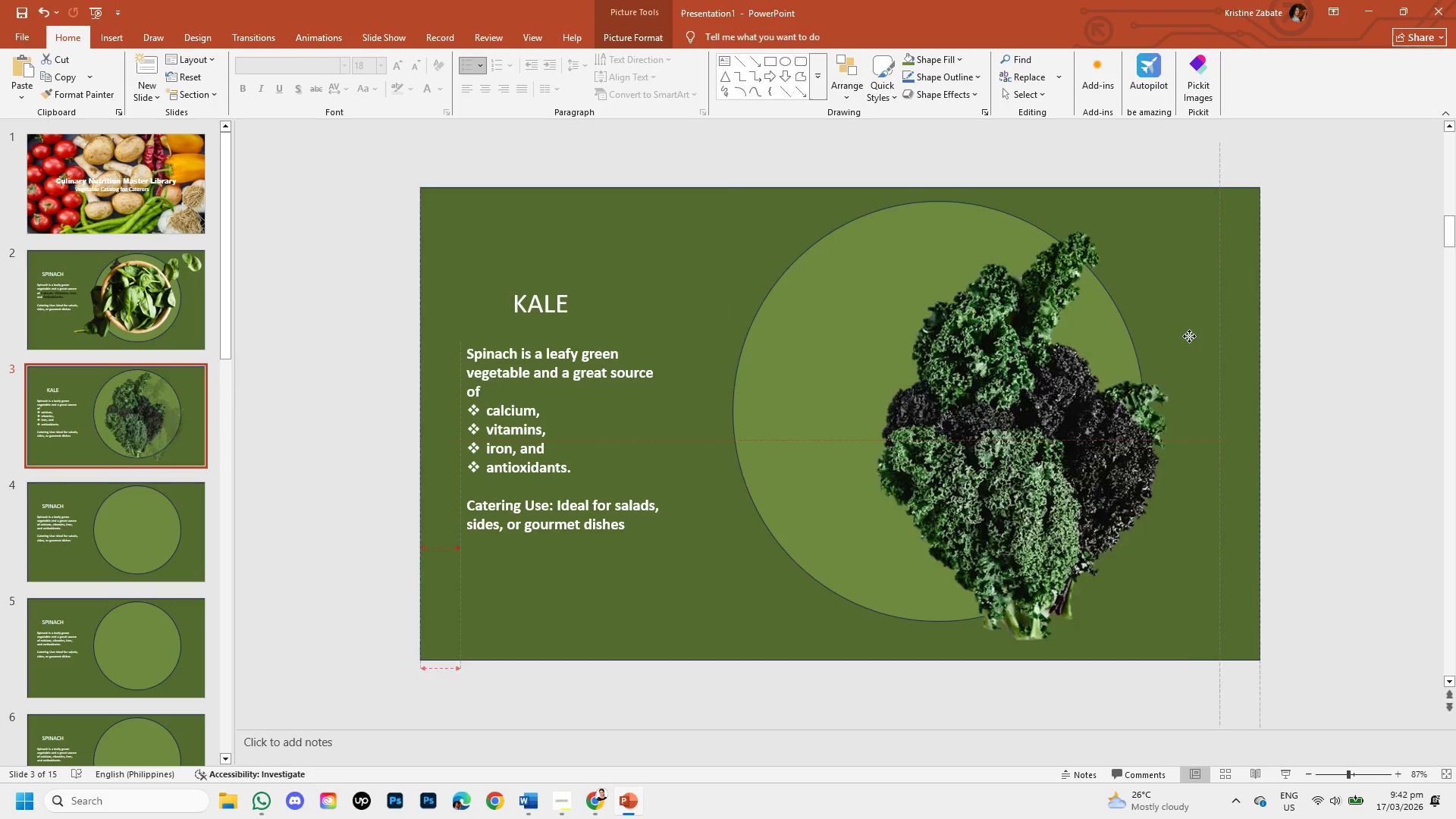 
left_click_drag(start_coordinate=[1090, 277], to_coordinate=[1203, 331])
 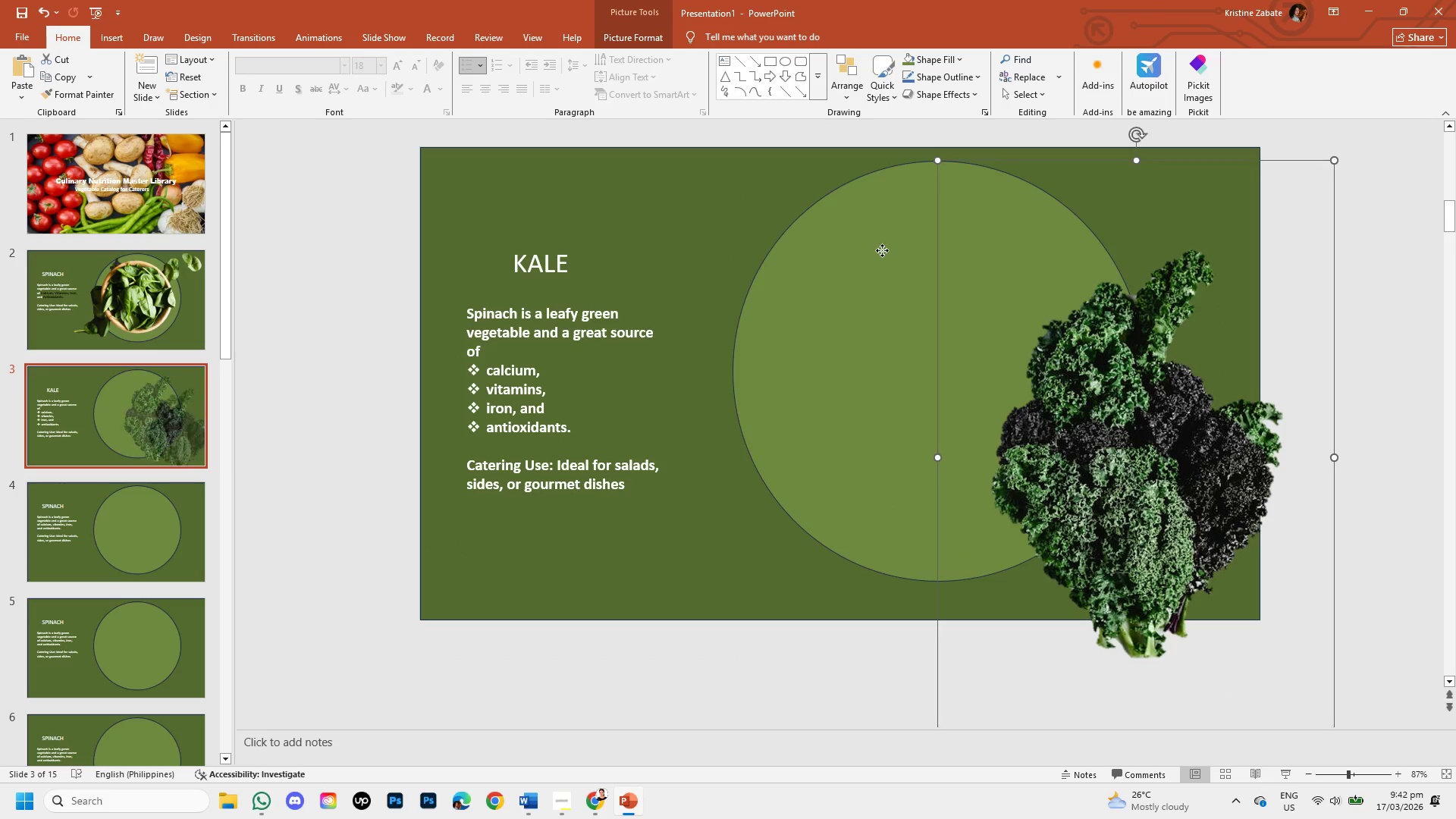 
left_click([882, 250])
 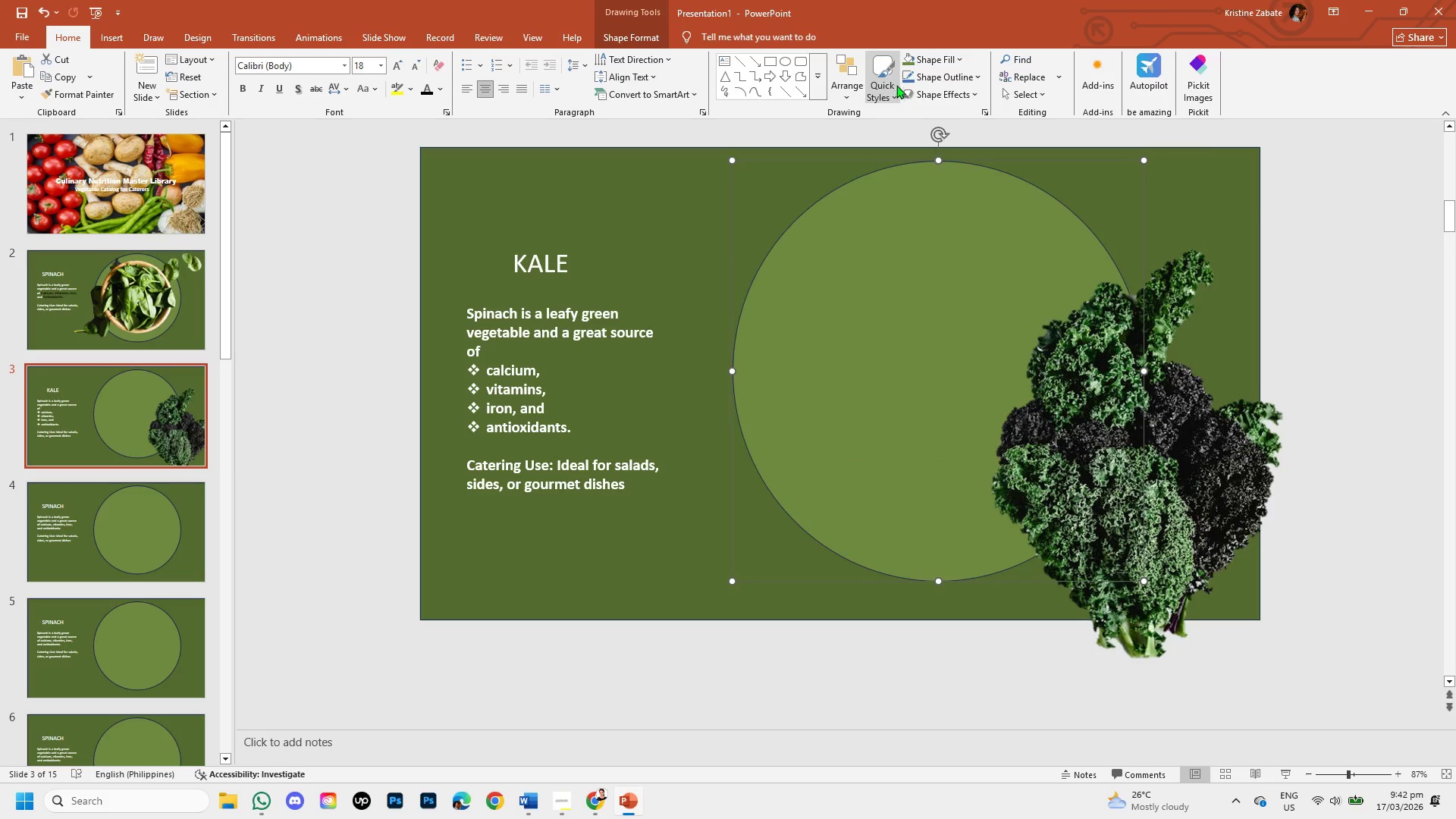 
left_click([894, 82])
 